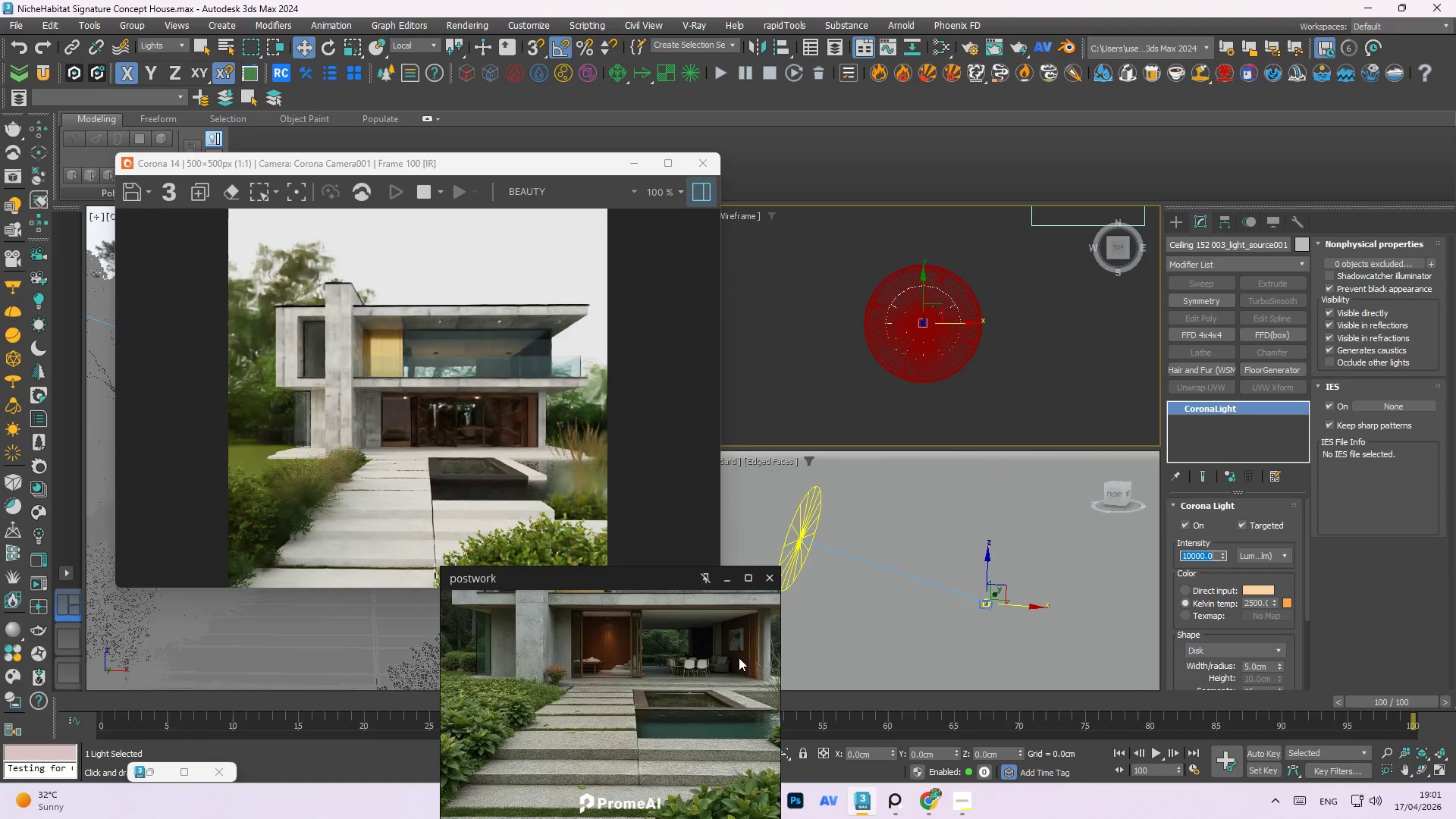 
scroll: coordinate [494, 377], scroll_direction: up, amount: 6.0
 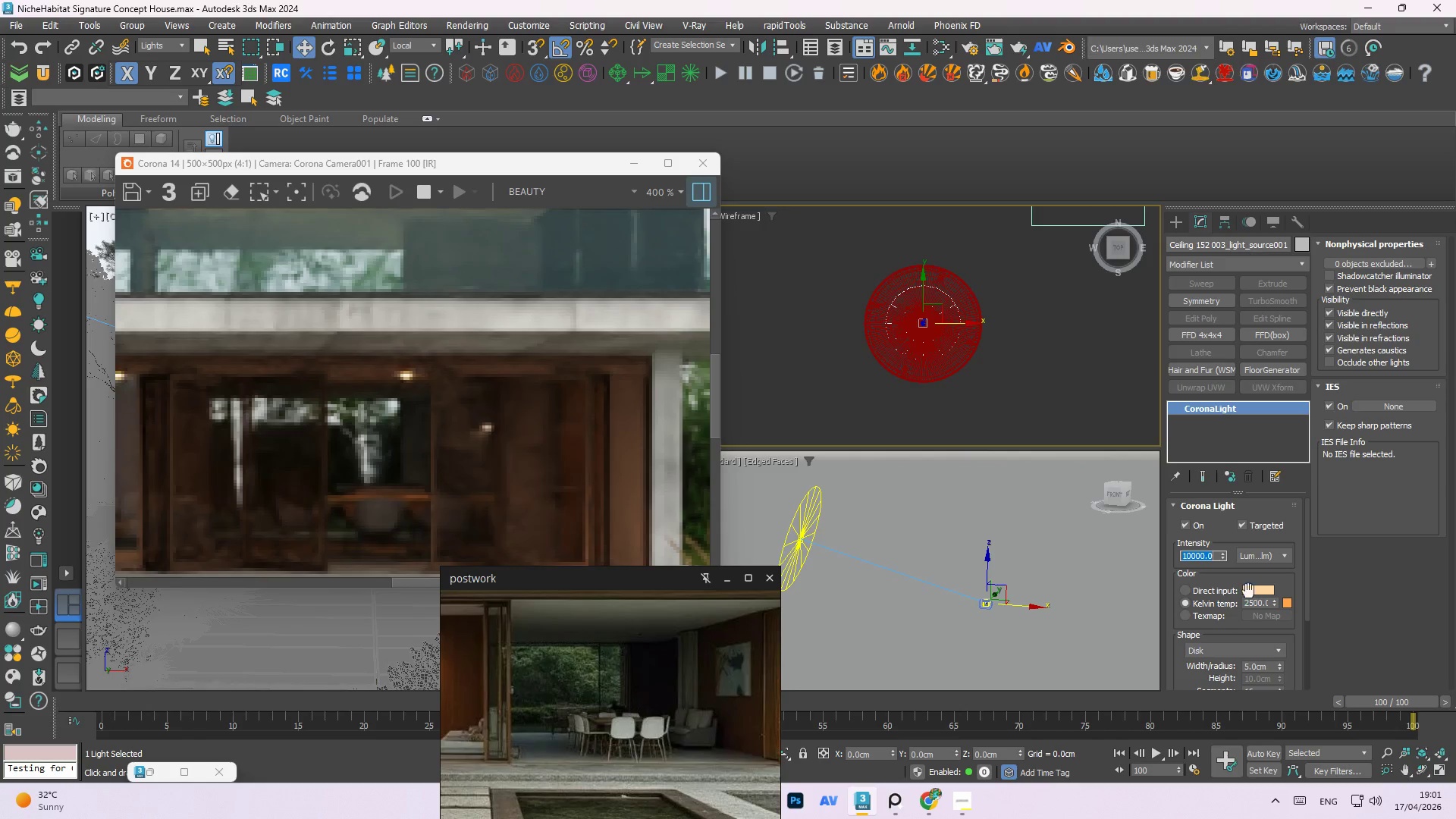 
double_click([1257, 601])
 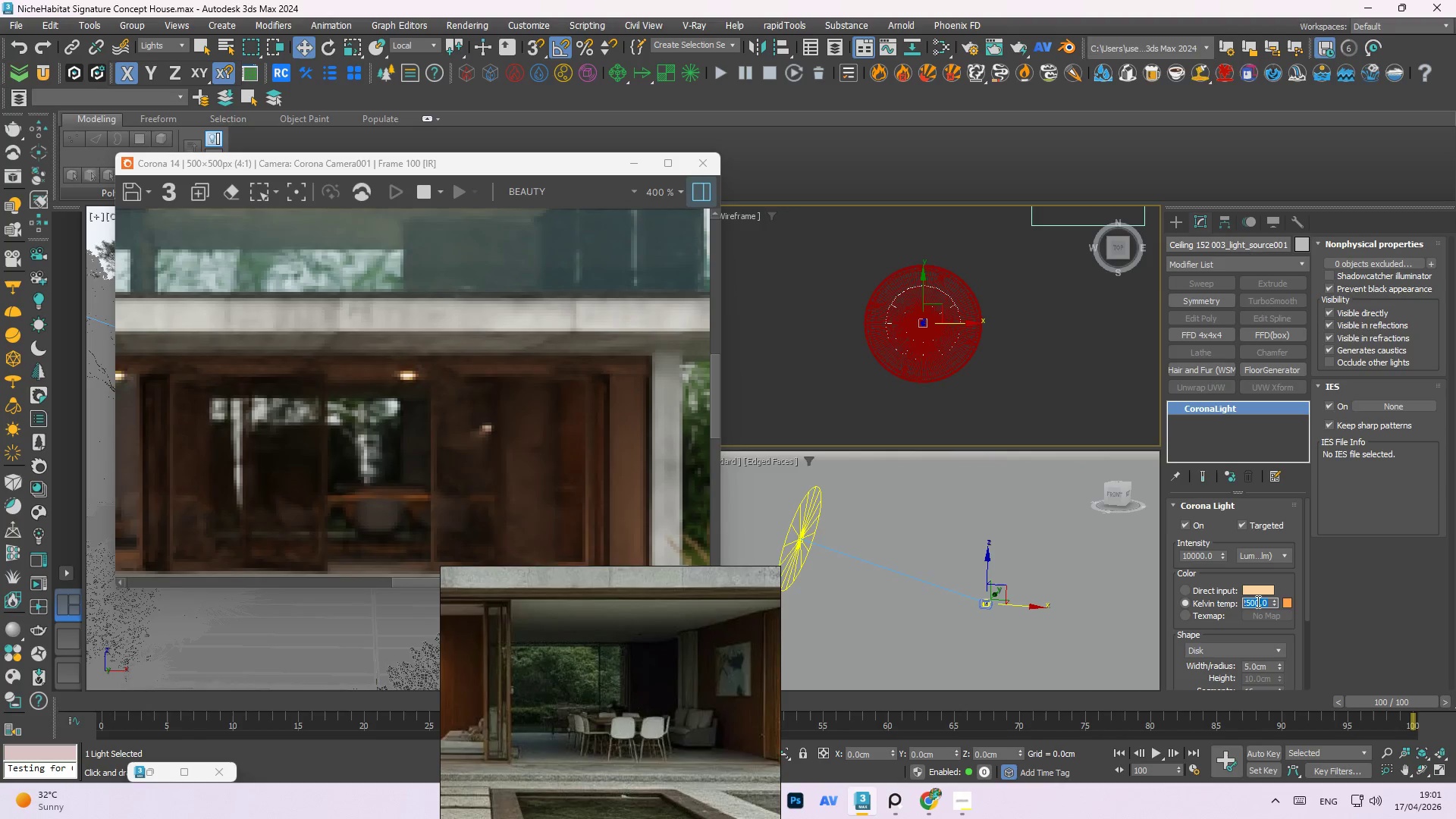 
key(Numpad4)
 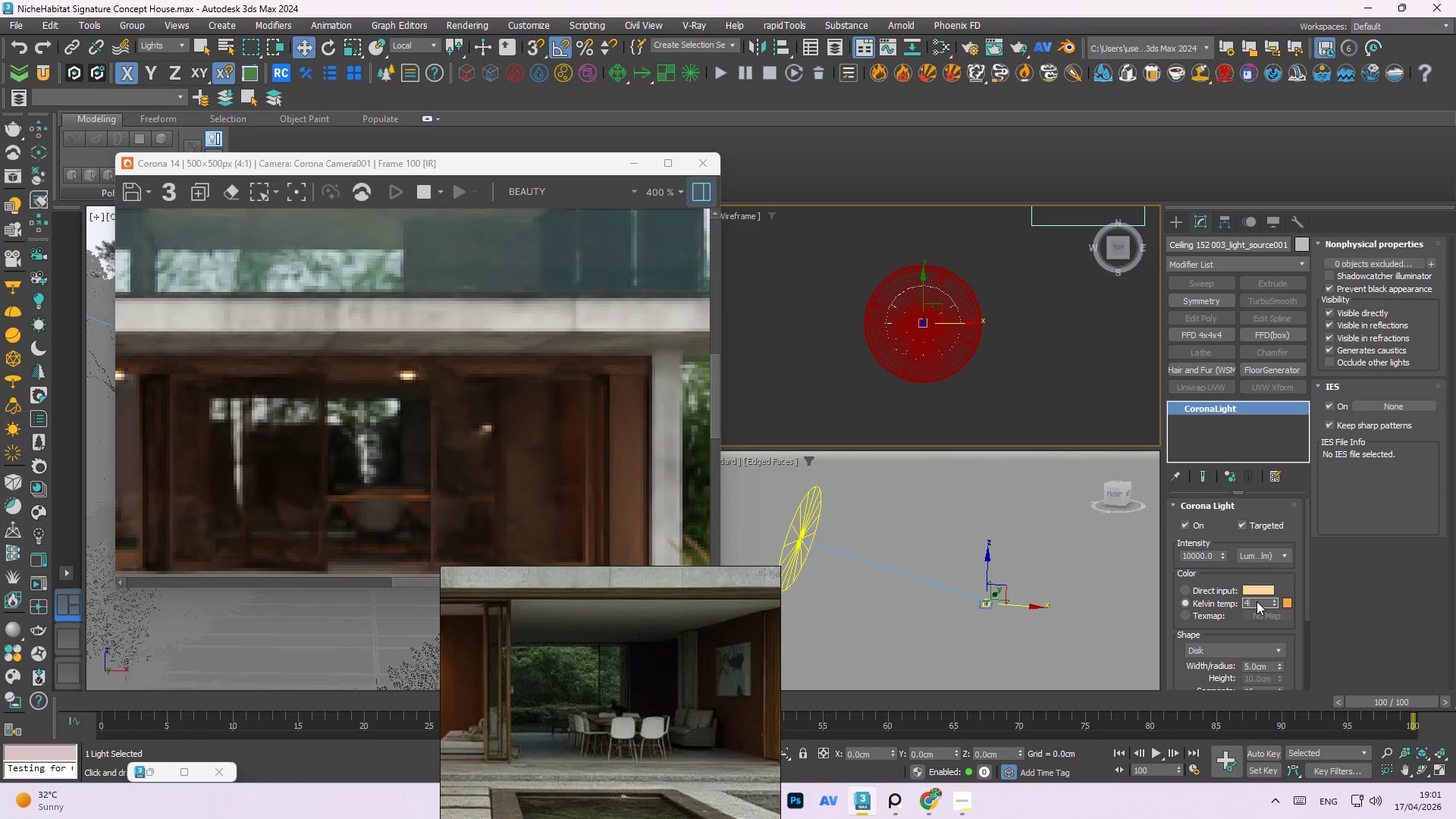 
key(Numpad5)
 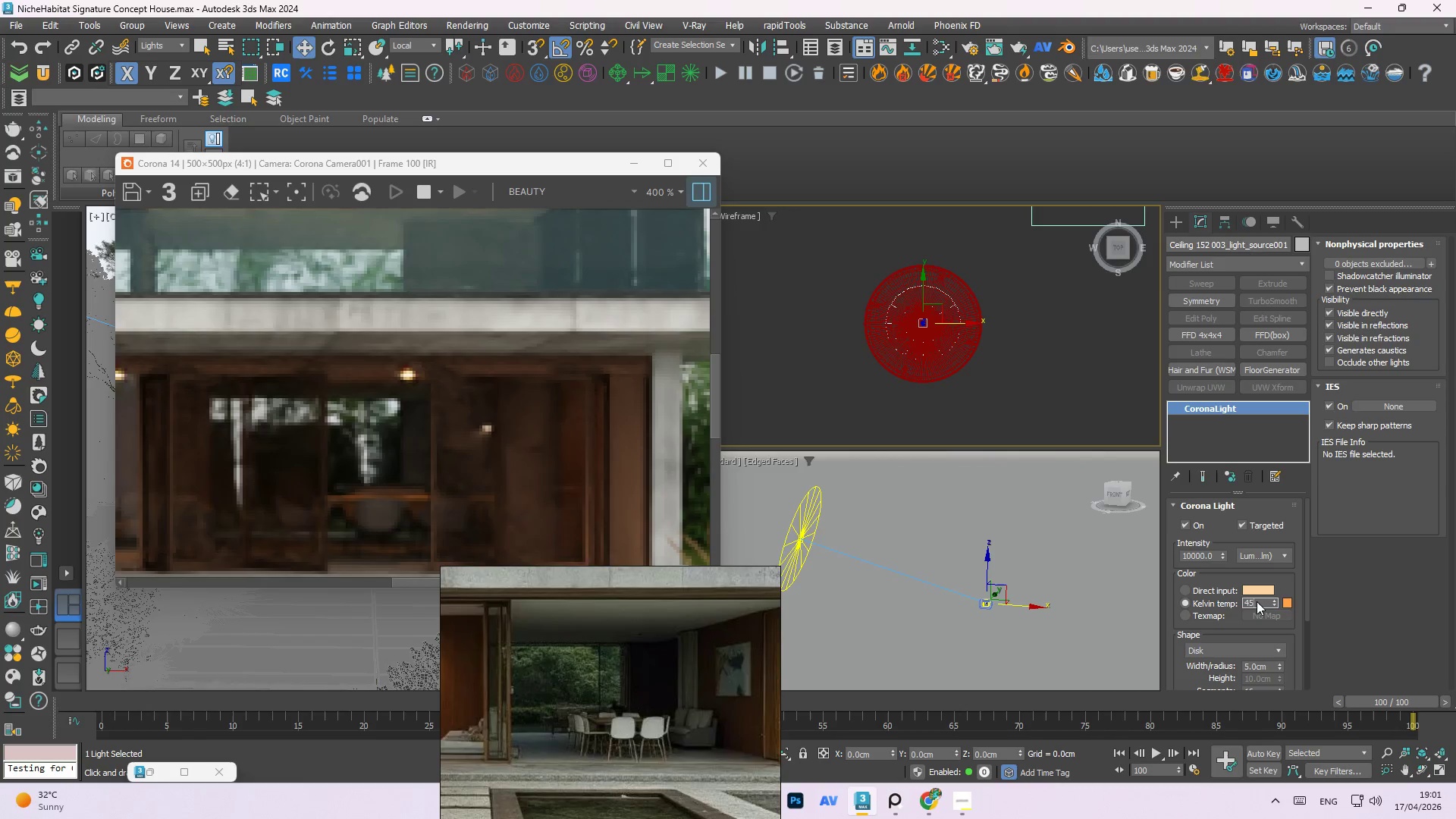 
key(Numpad0)
 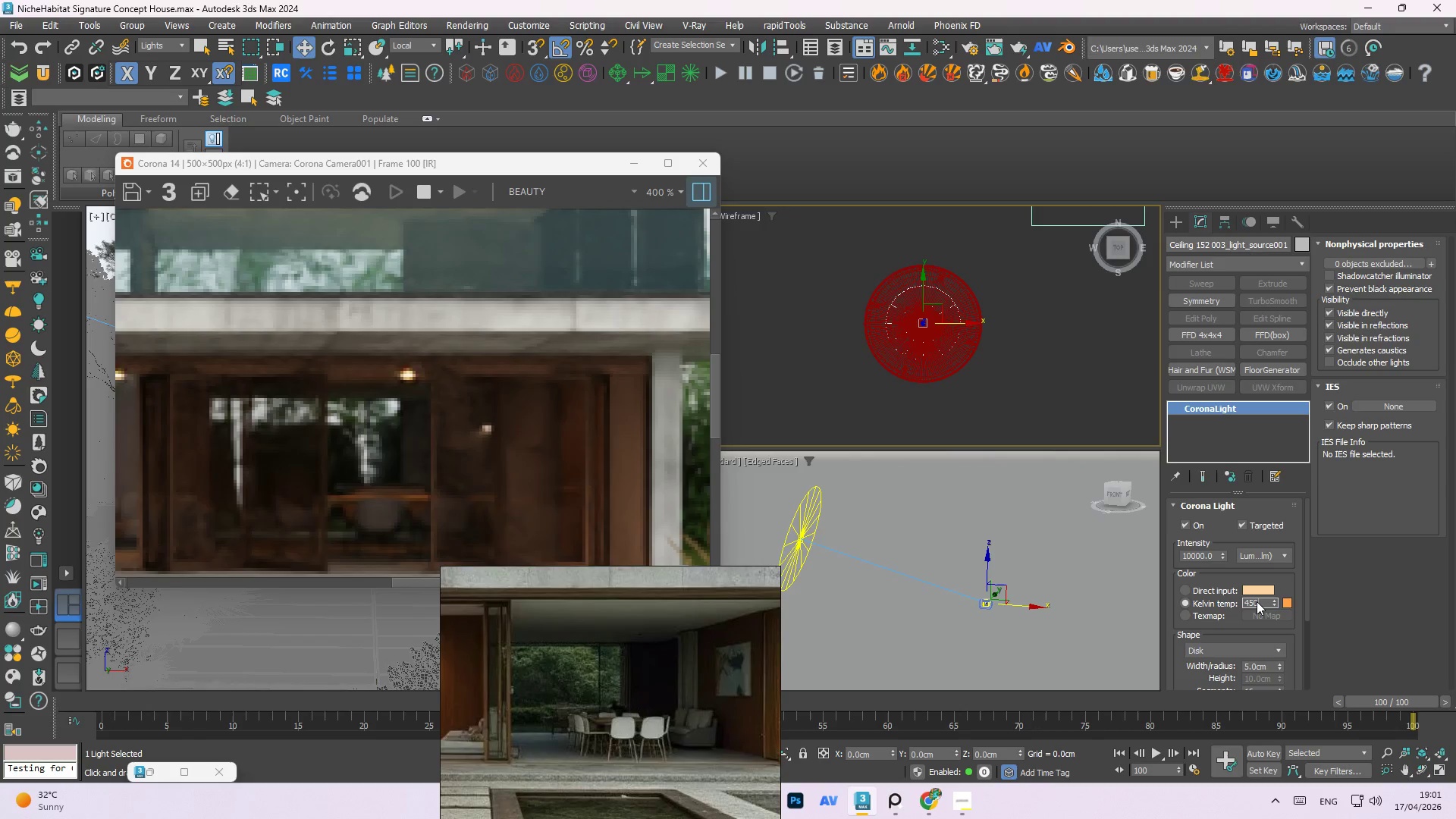 
key(Numpad0)
 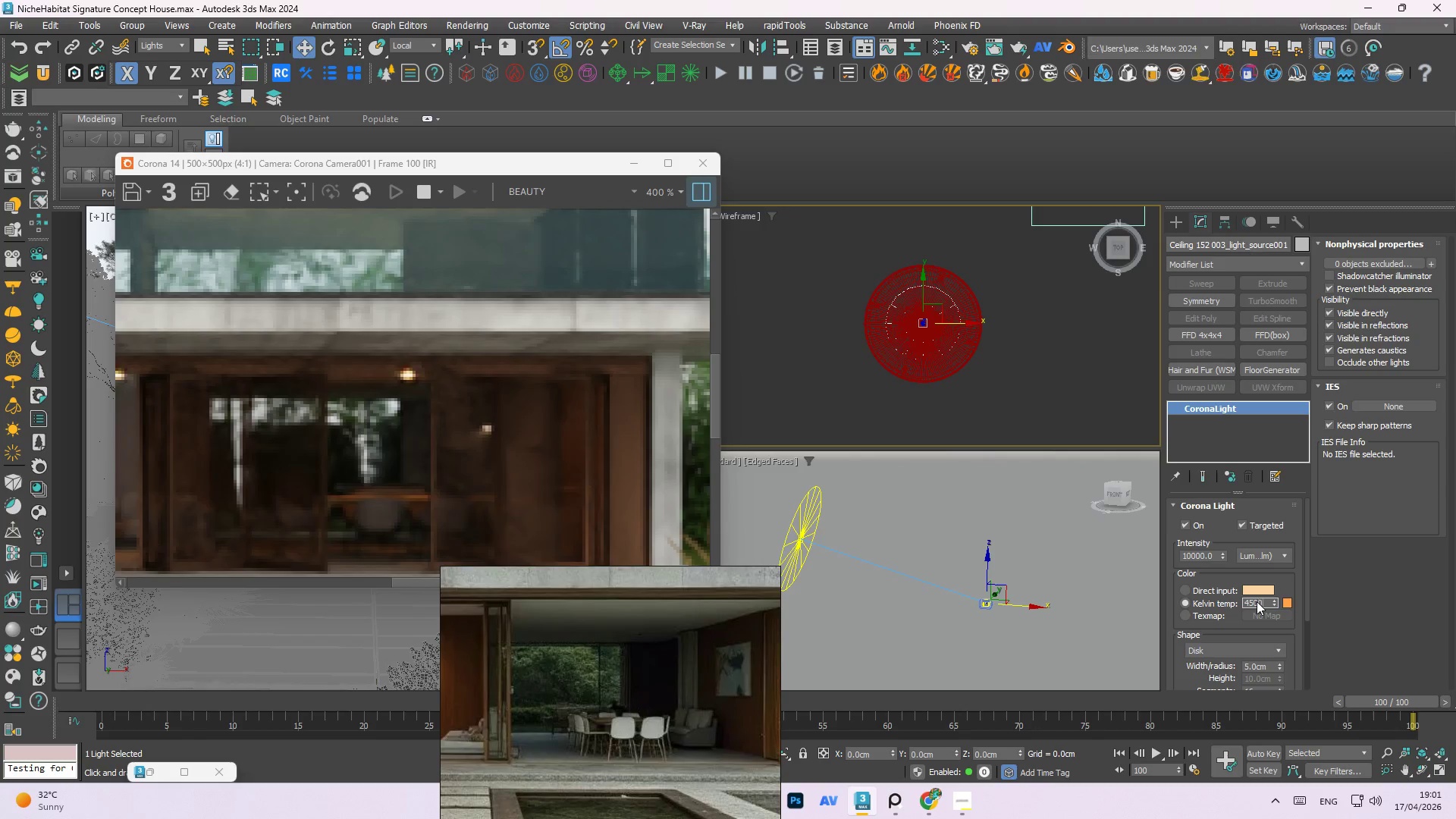 
key(NumpadEnter)
 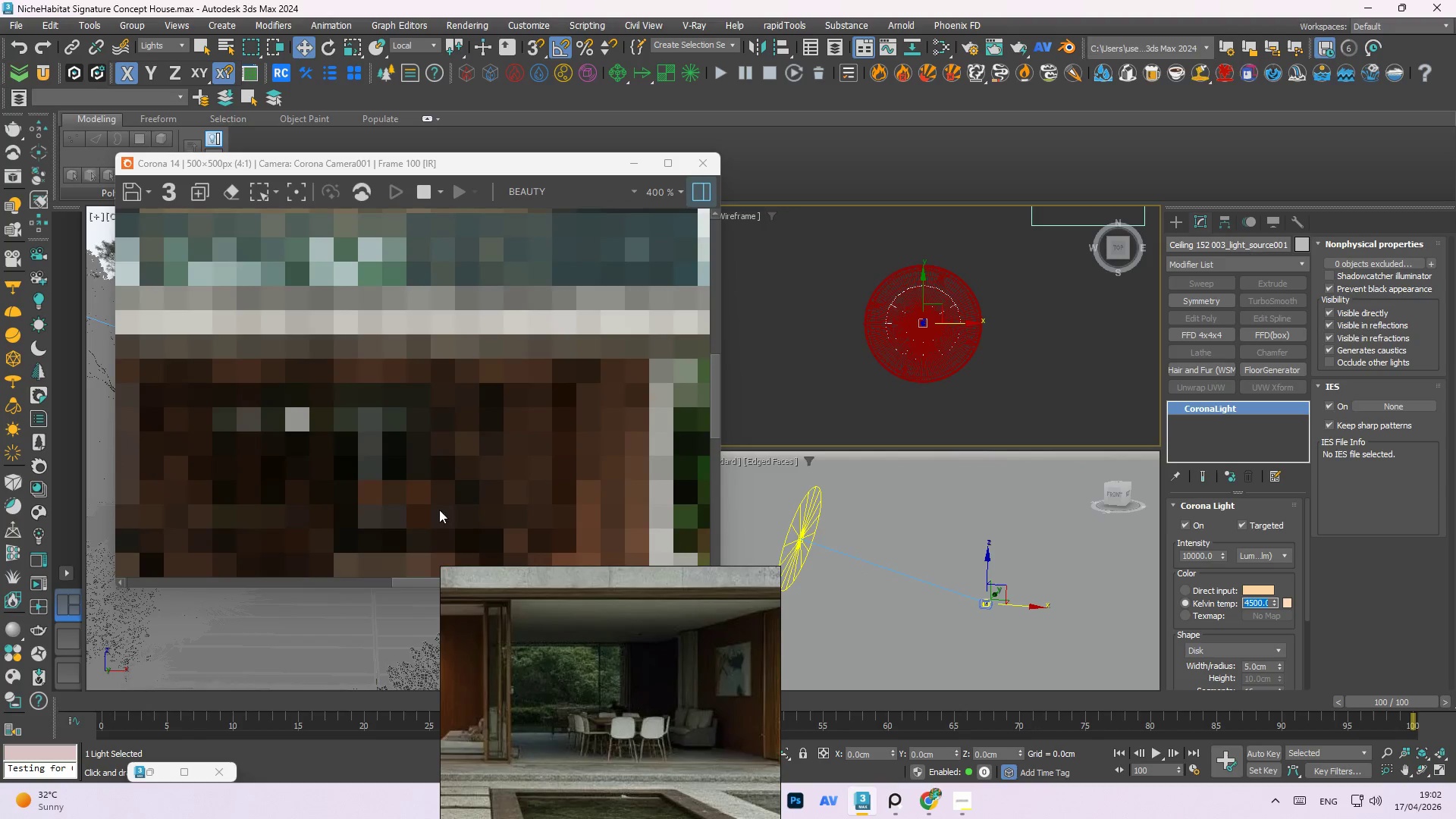 
scroll: coordinate [559, 396], scroll_direction: down, amount: 2.0
 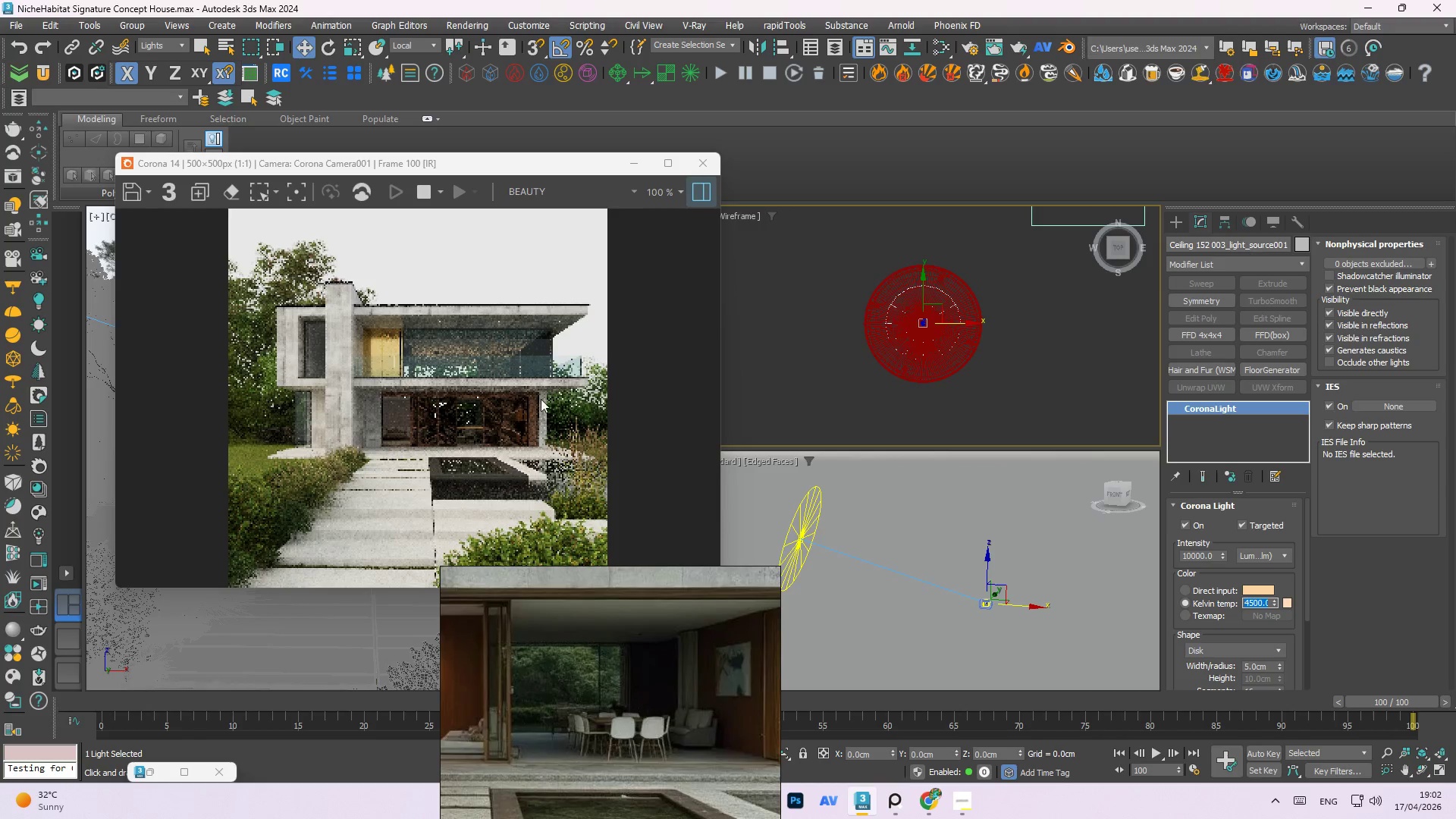 
scroll: coordinate [501, 412], scroll_direction: up, amount: 1.0
 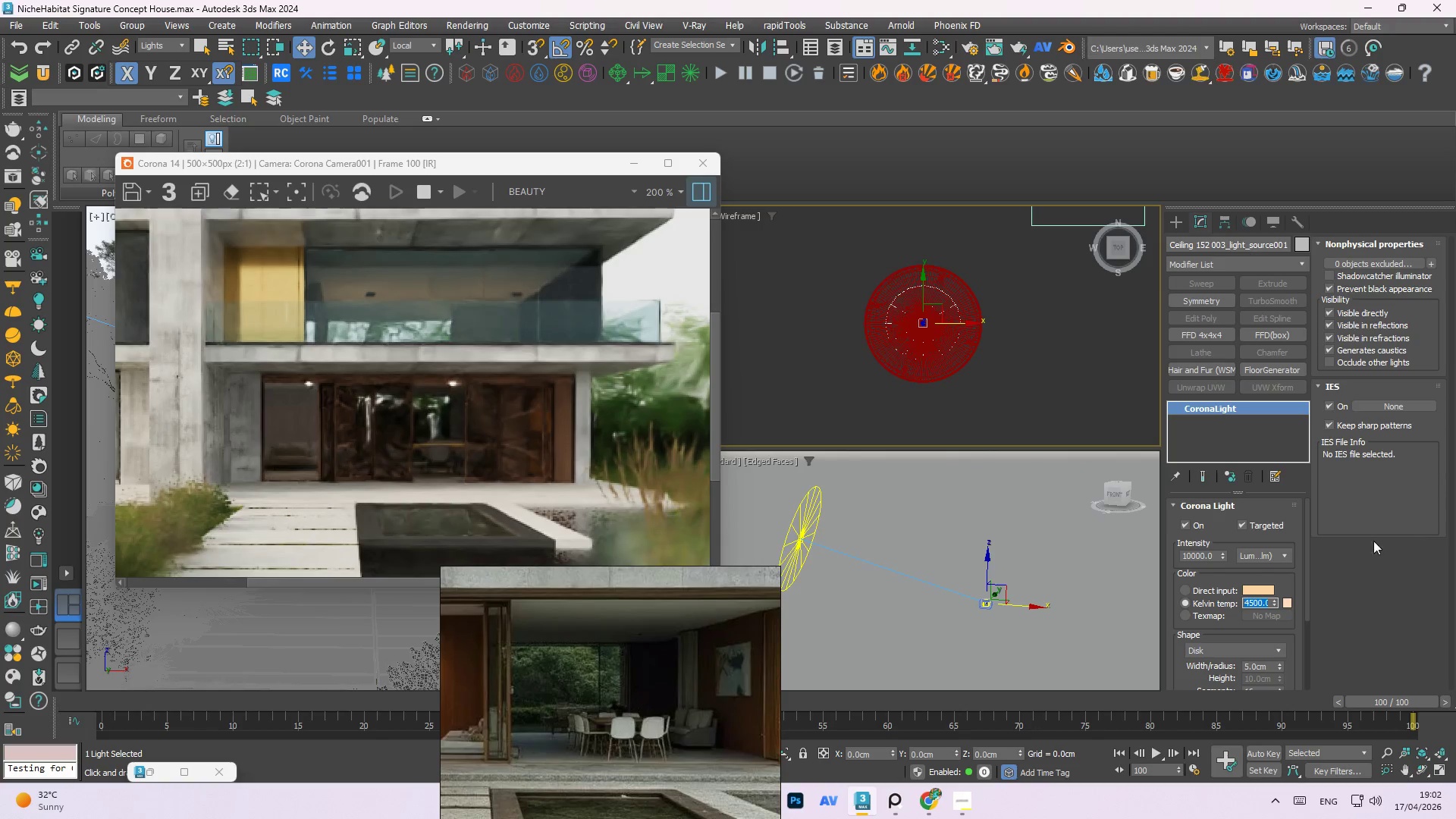 
double_click([1197, 552])
 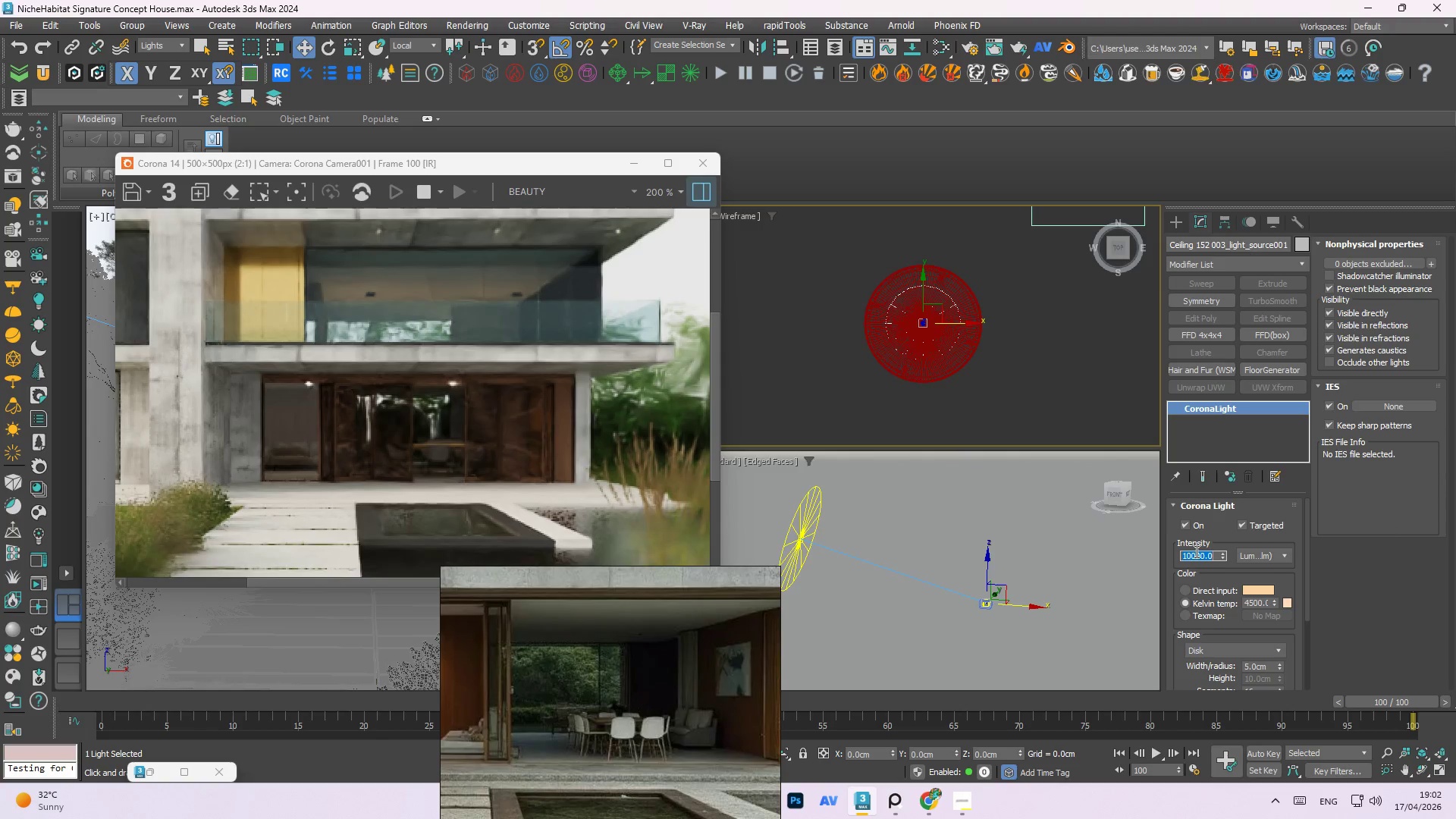 
key(Numpad1)
 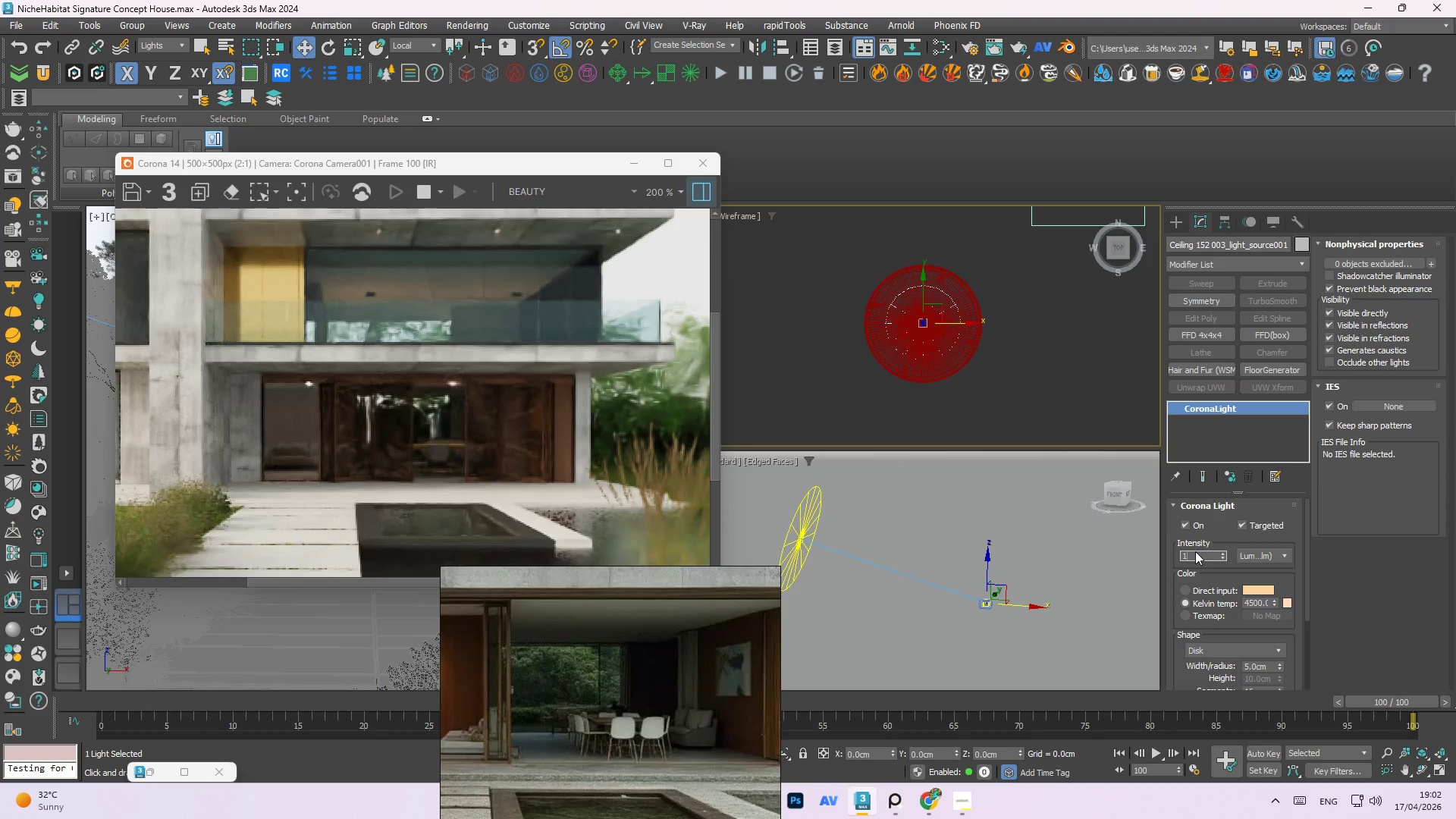 
key(Numpad0)
 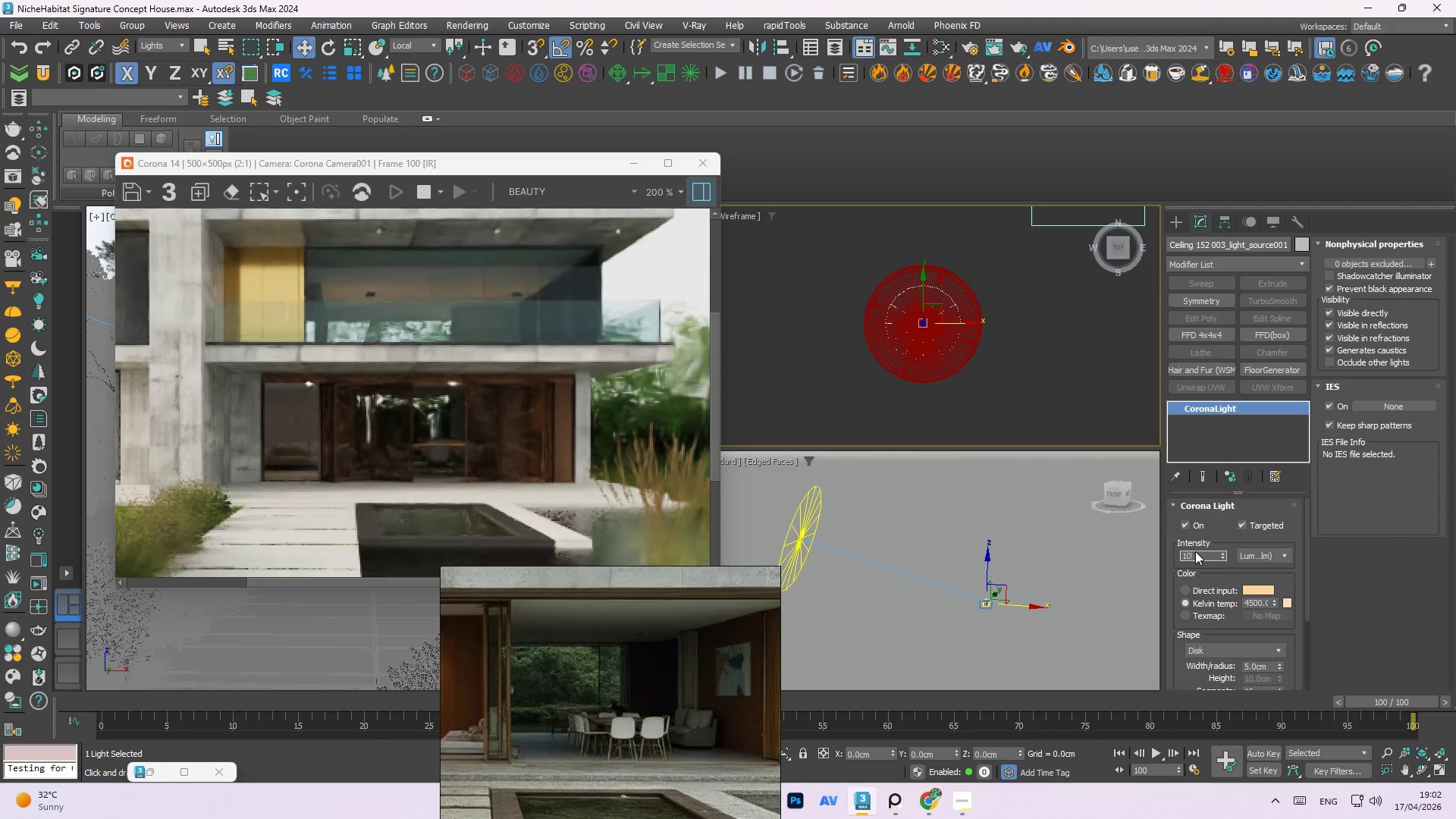 
key(Numpad0)
 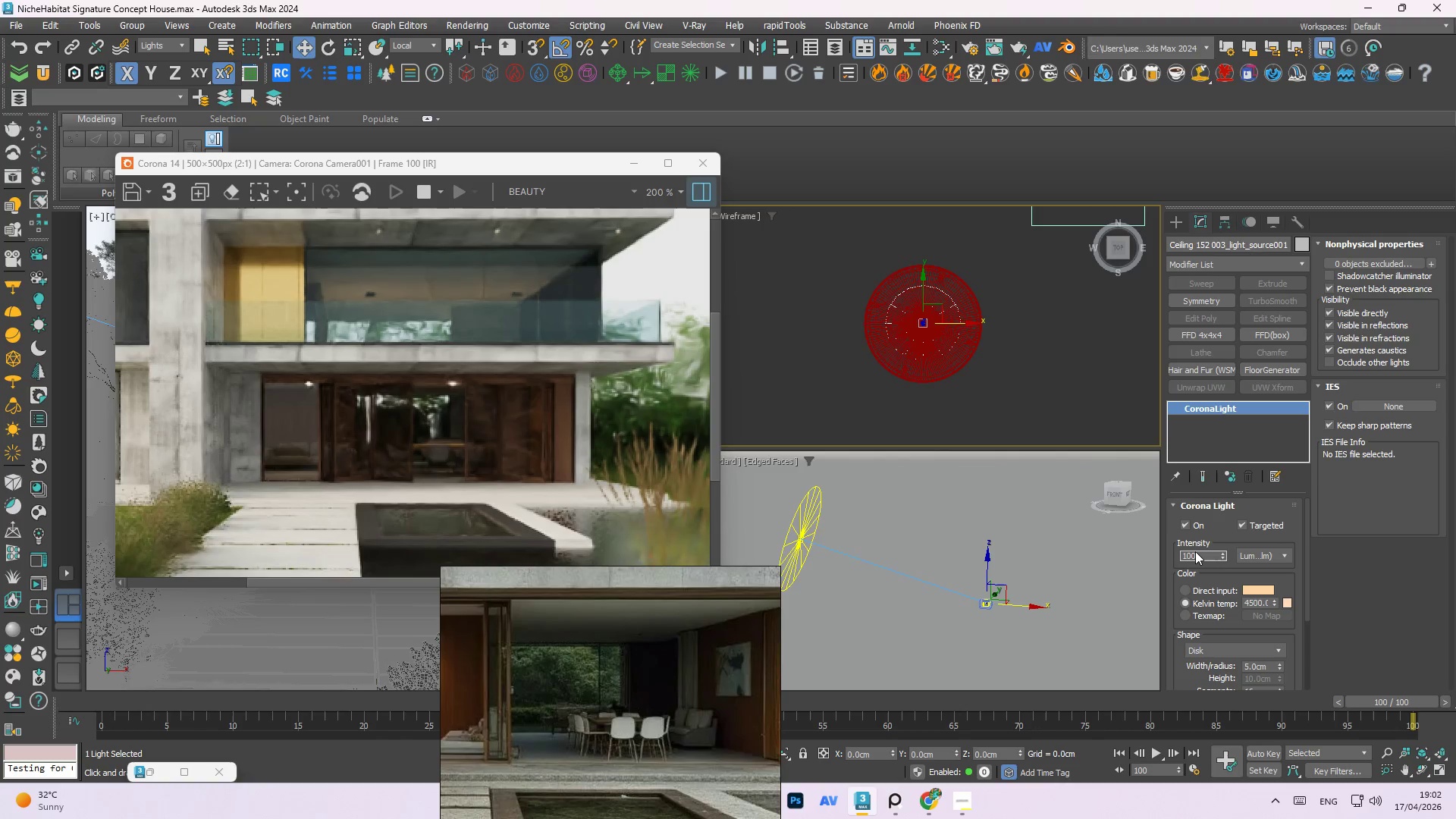 
key(Numpad0)
 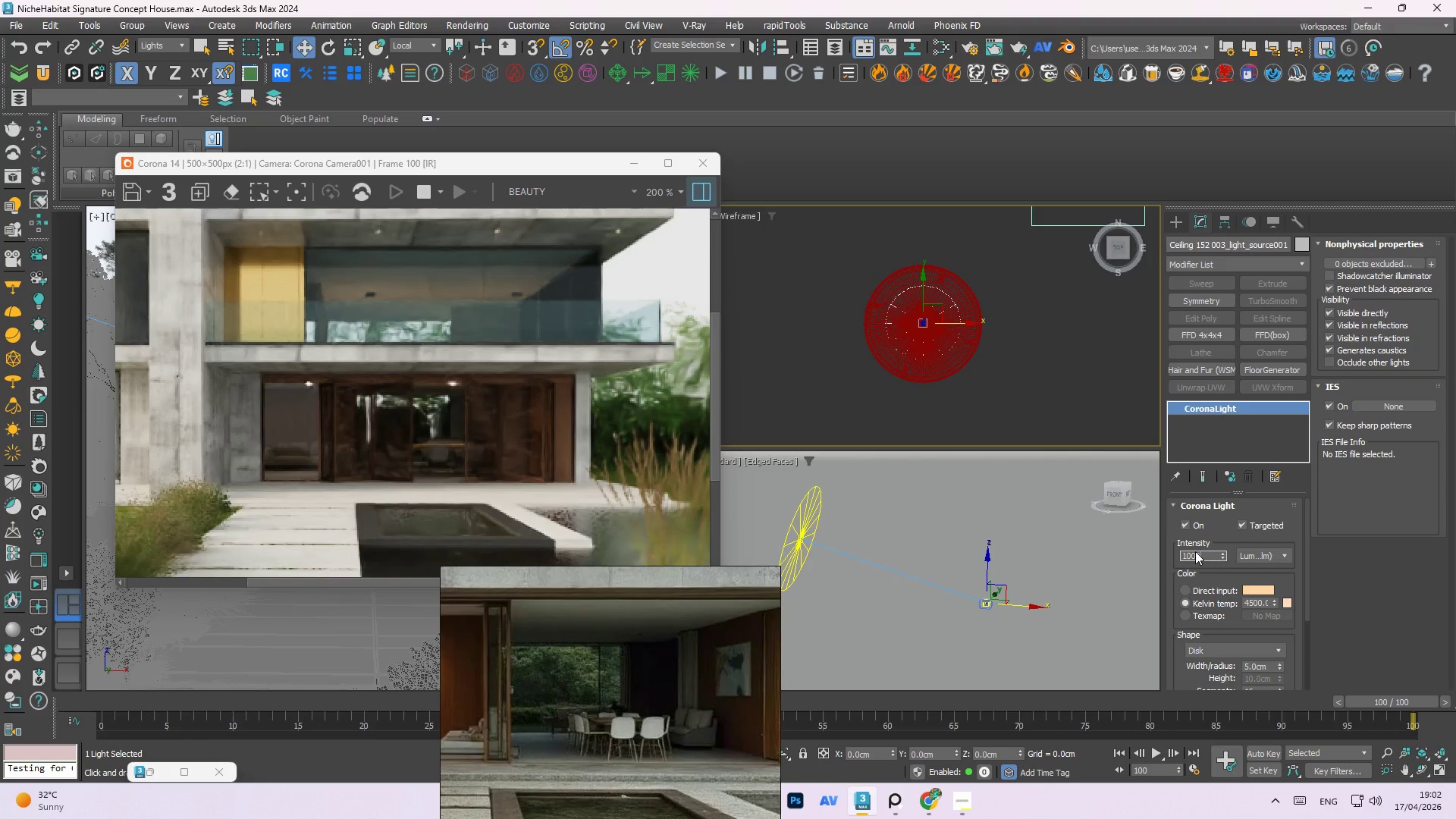 
key(NumpadEnter)
 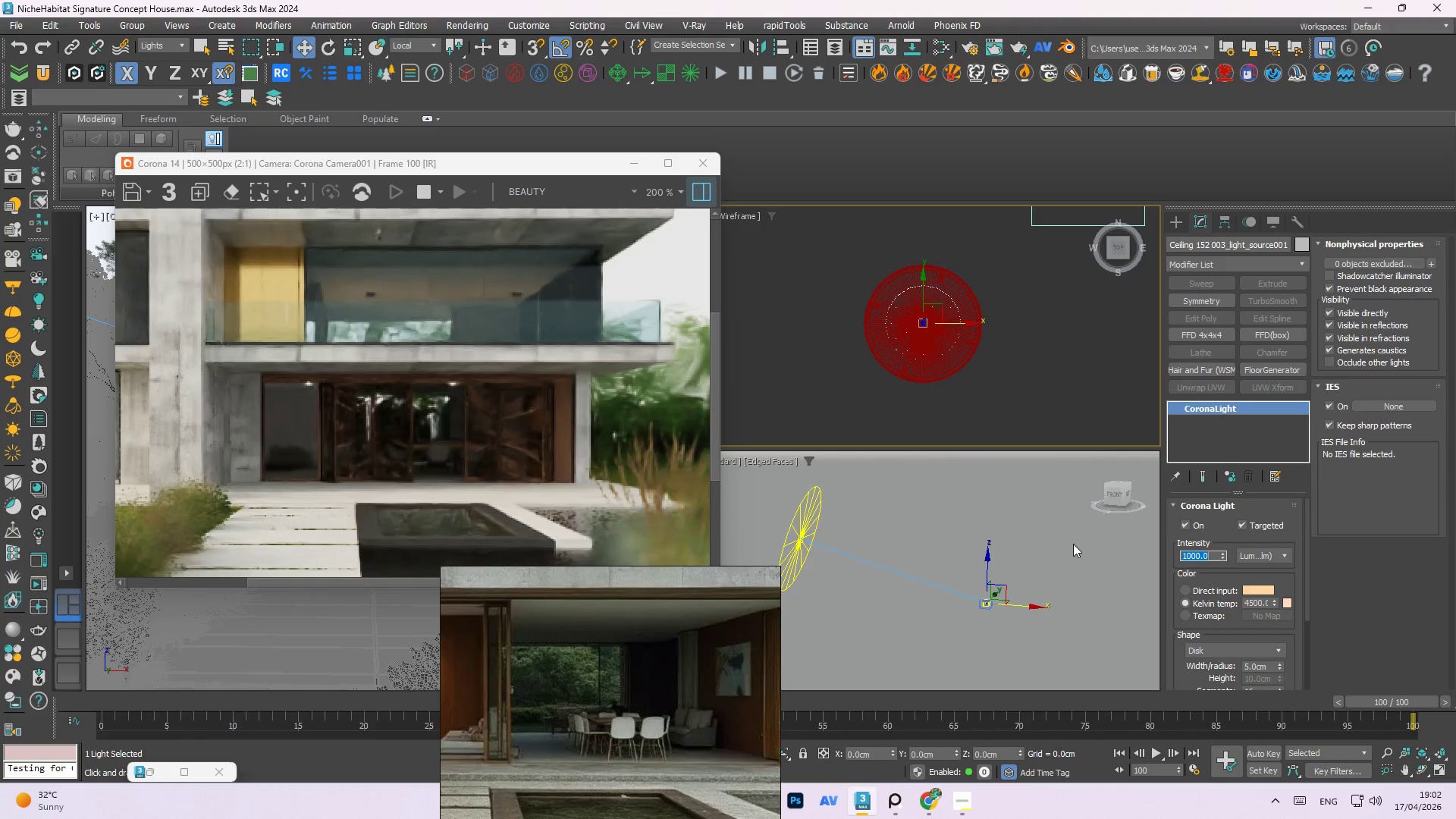 
scroll: coordinate [935, 318], scroll_direction: down, amount: 4.0
 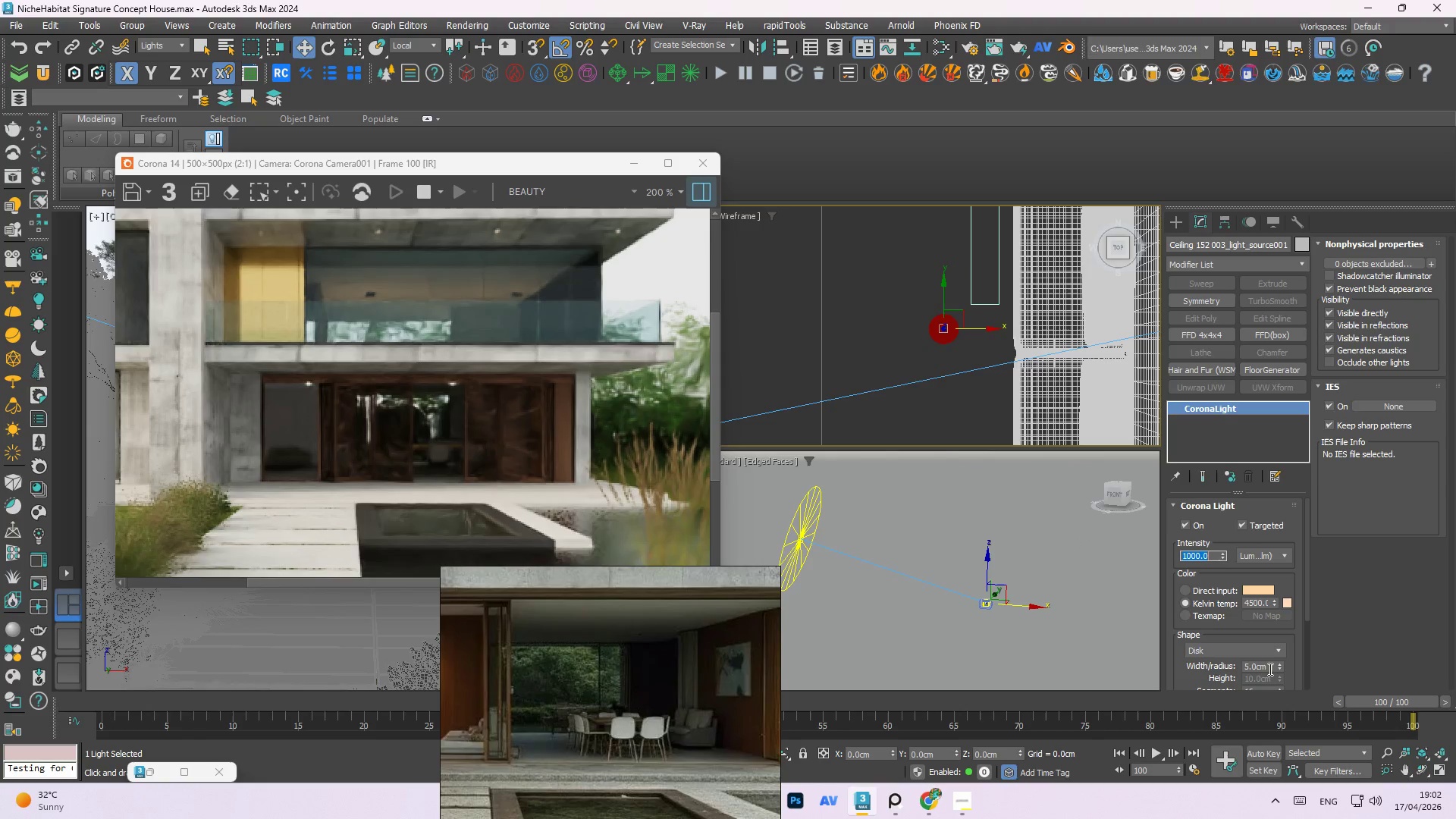 
double_click([1260, 669])
 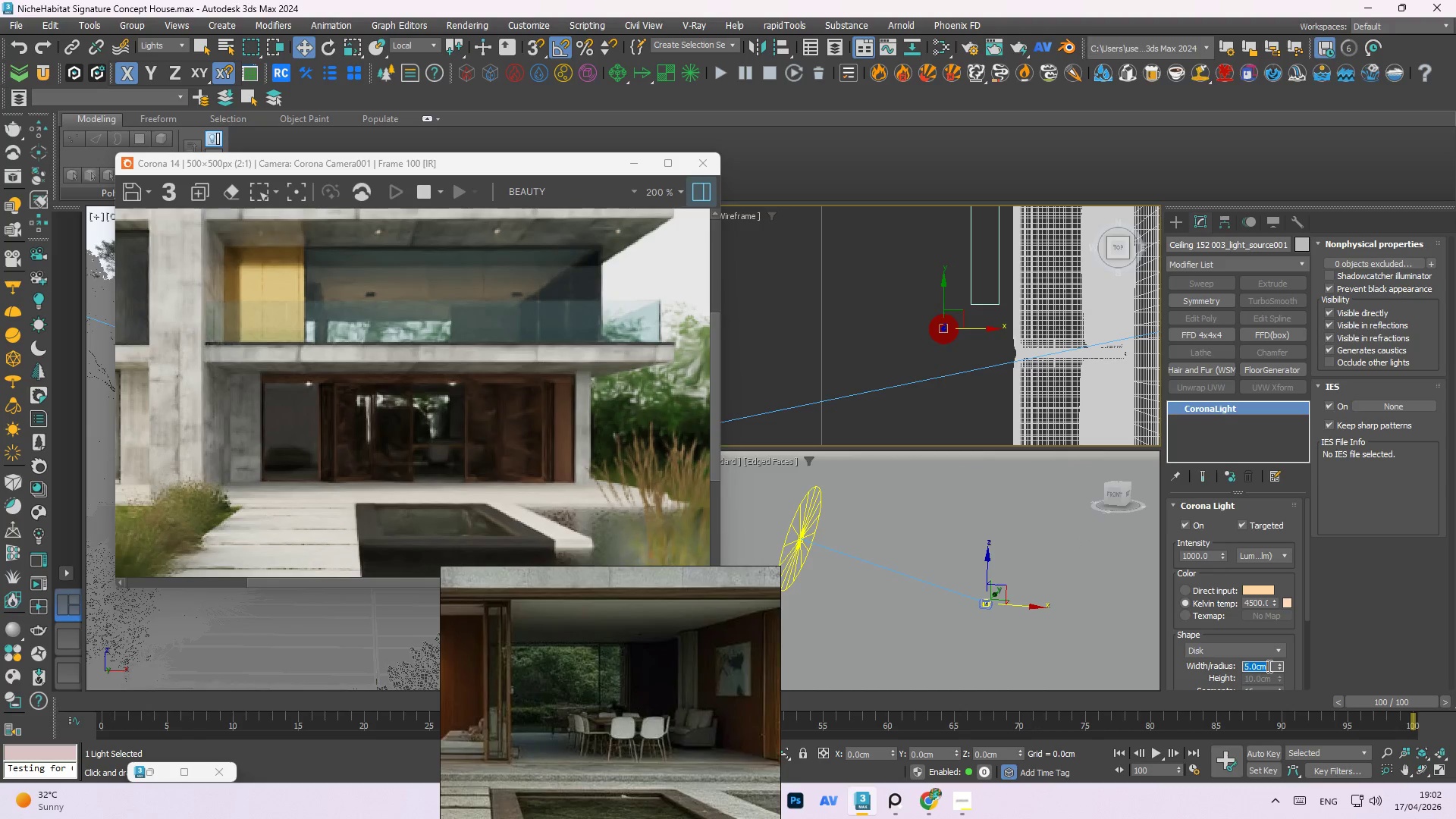 
key(Numpad2)
 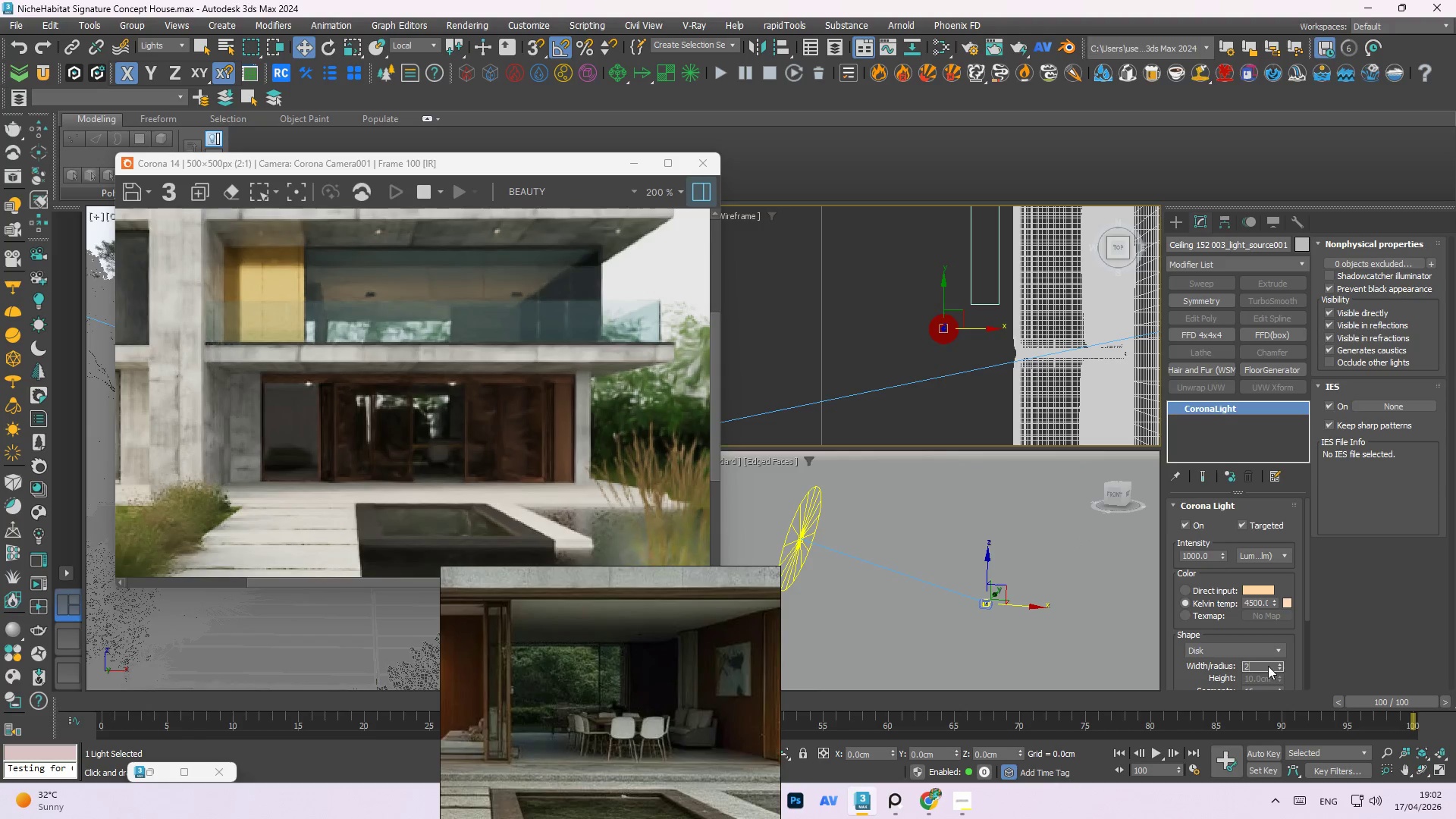 
key(NumpadDecimal)
 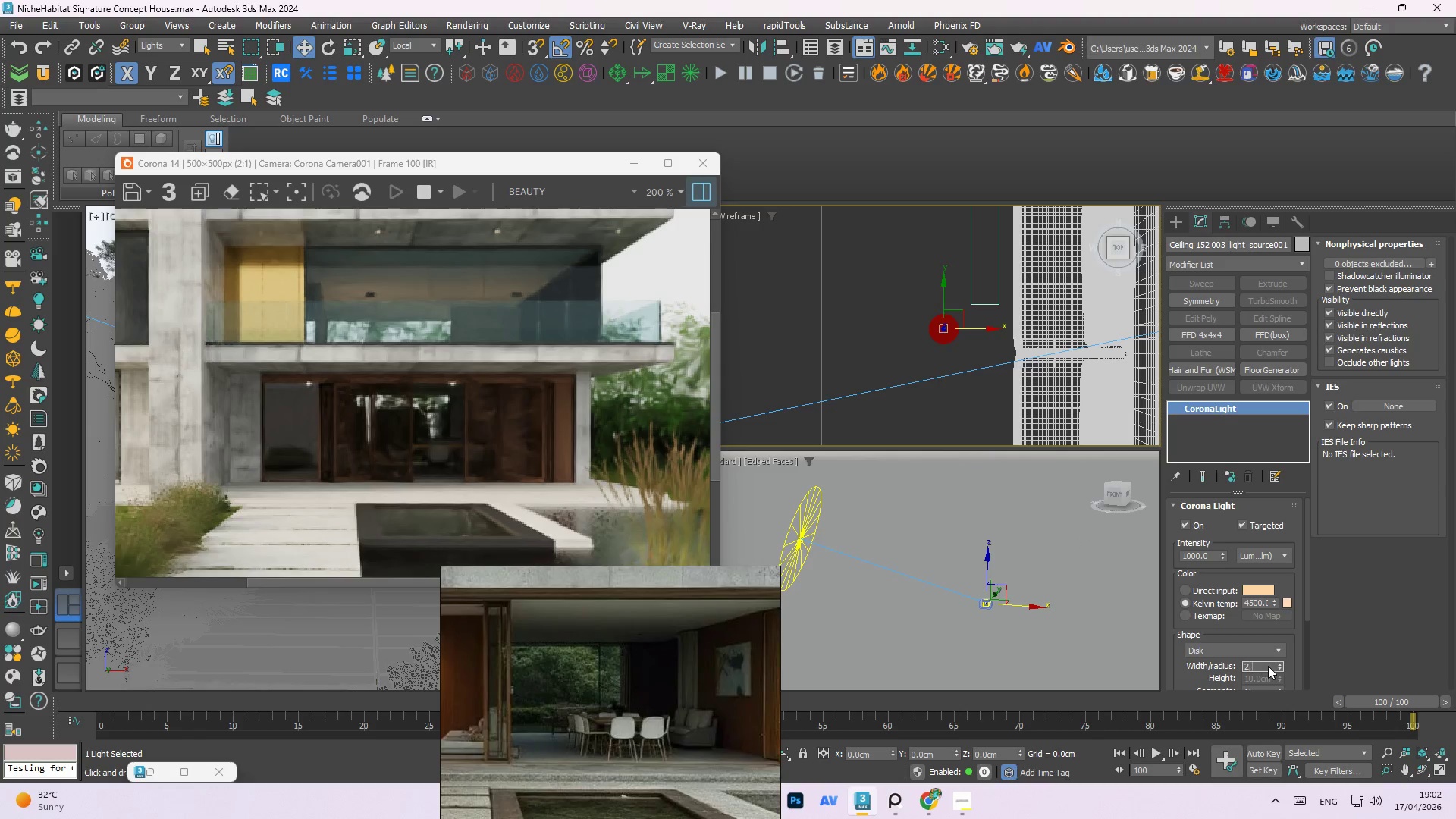 
key(Numpad5)
 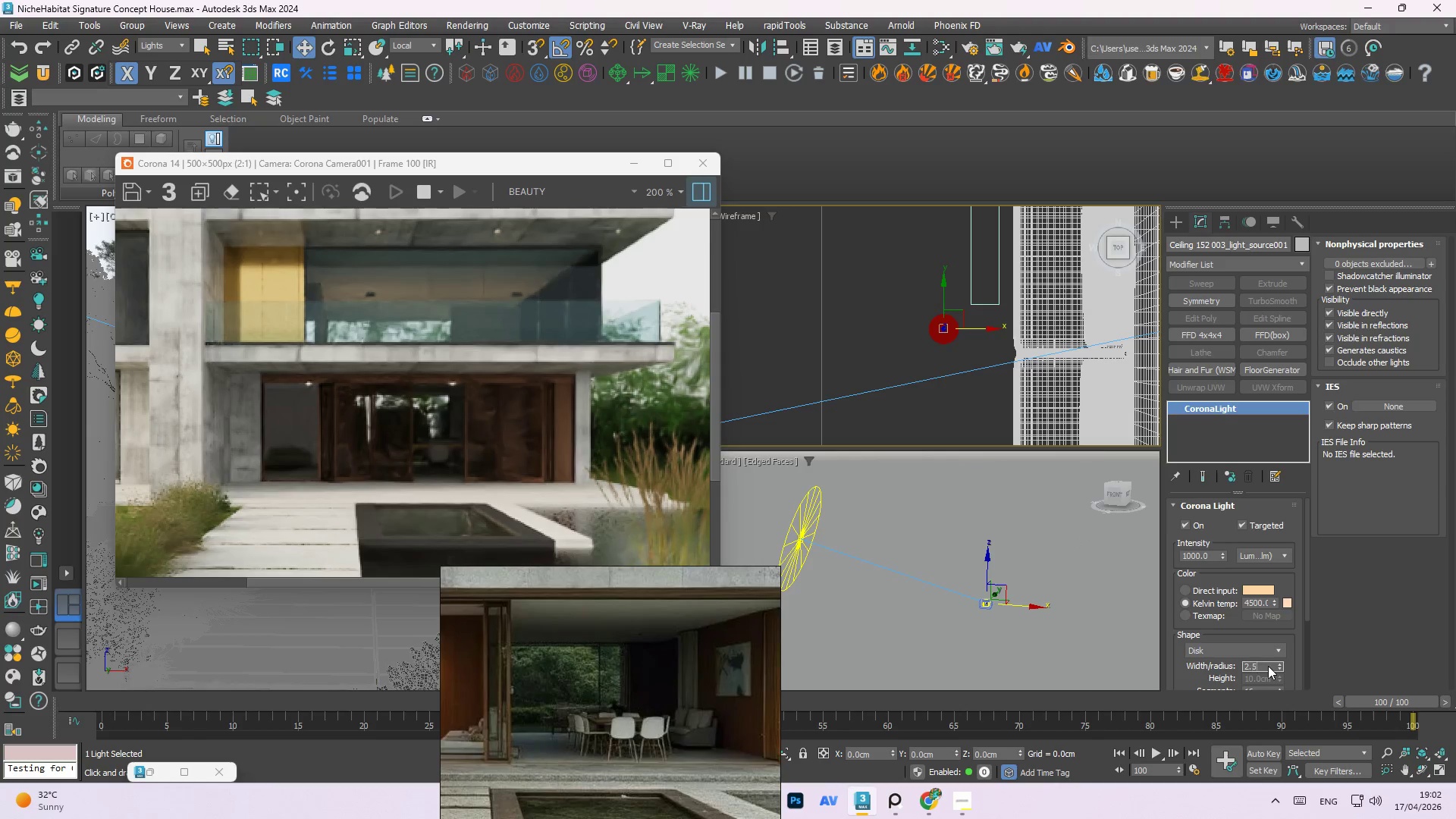 
key(NumpadEnter)
 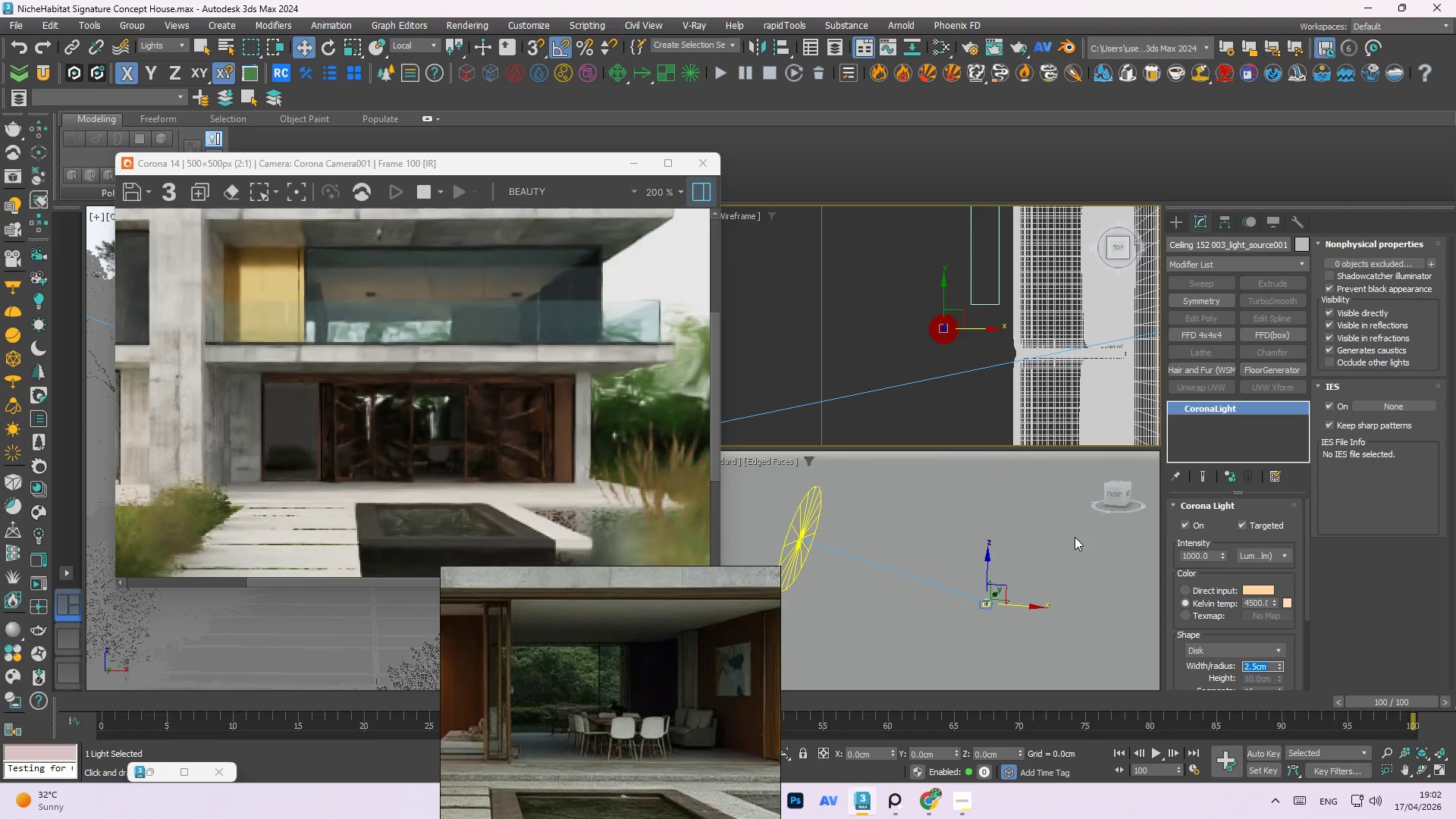 
scroll: coordinate [954, 295], scroll_direction: up, amount: 7.0
 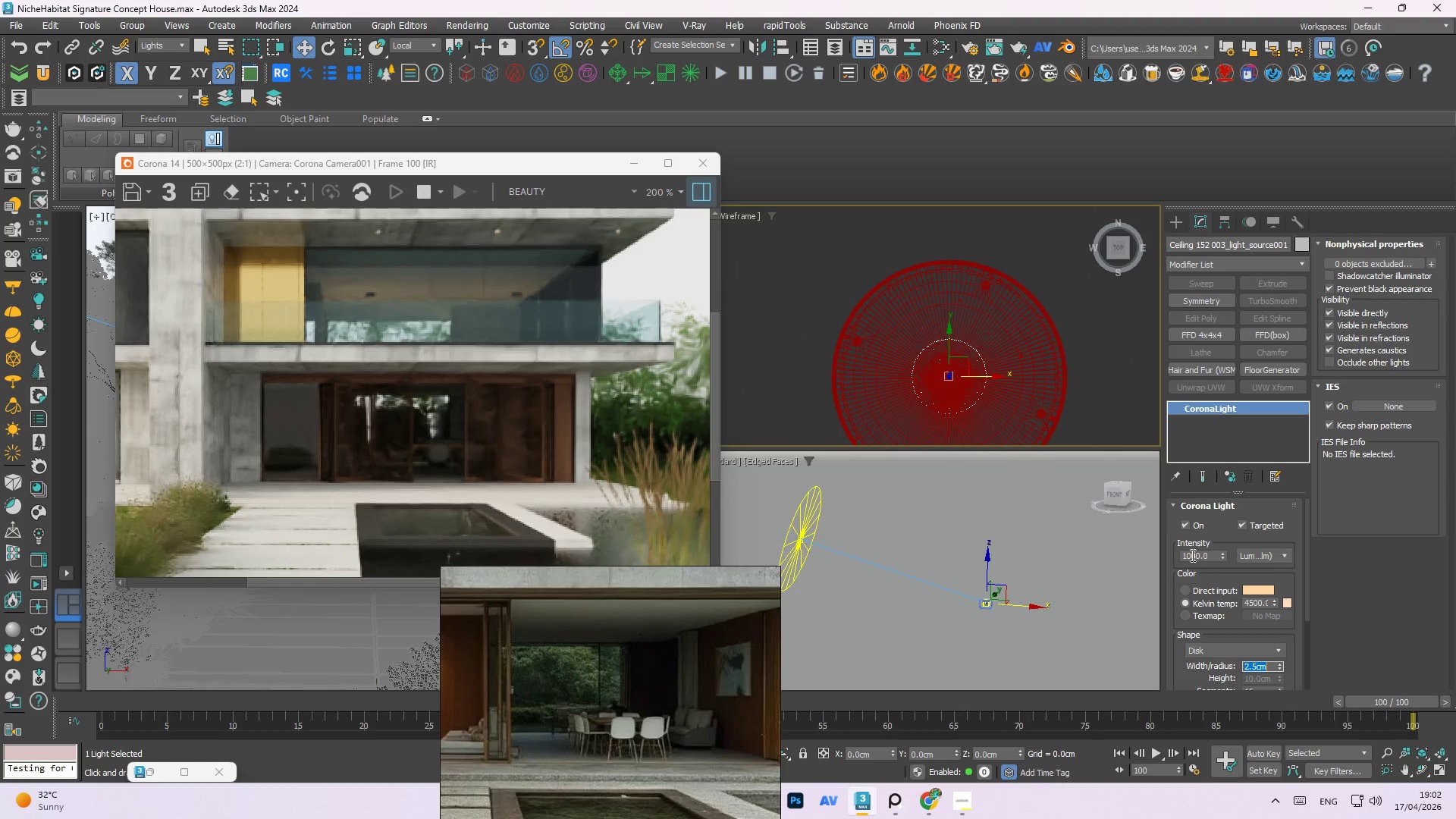 
left_click([1190, 554])
 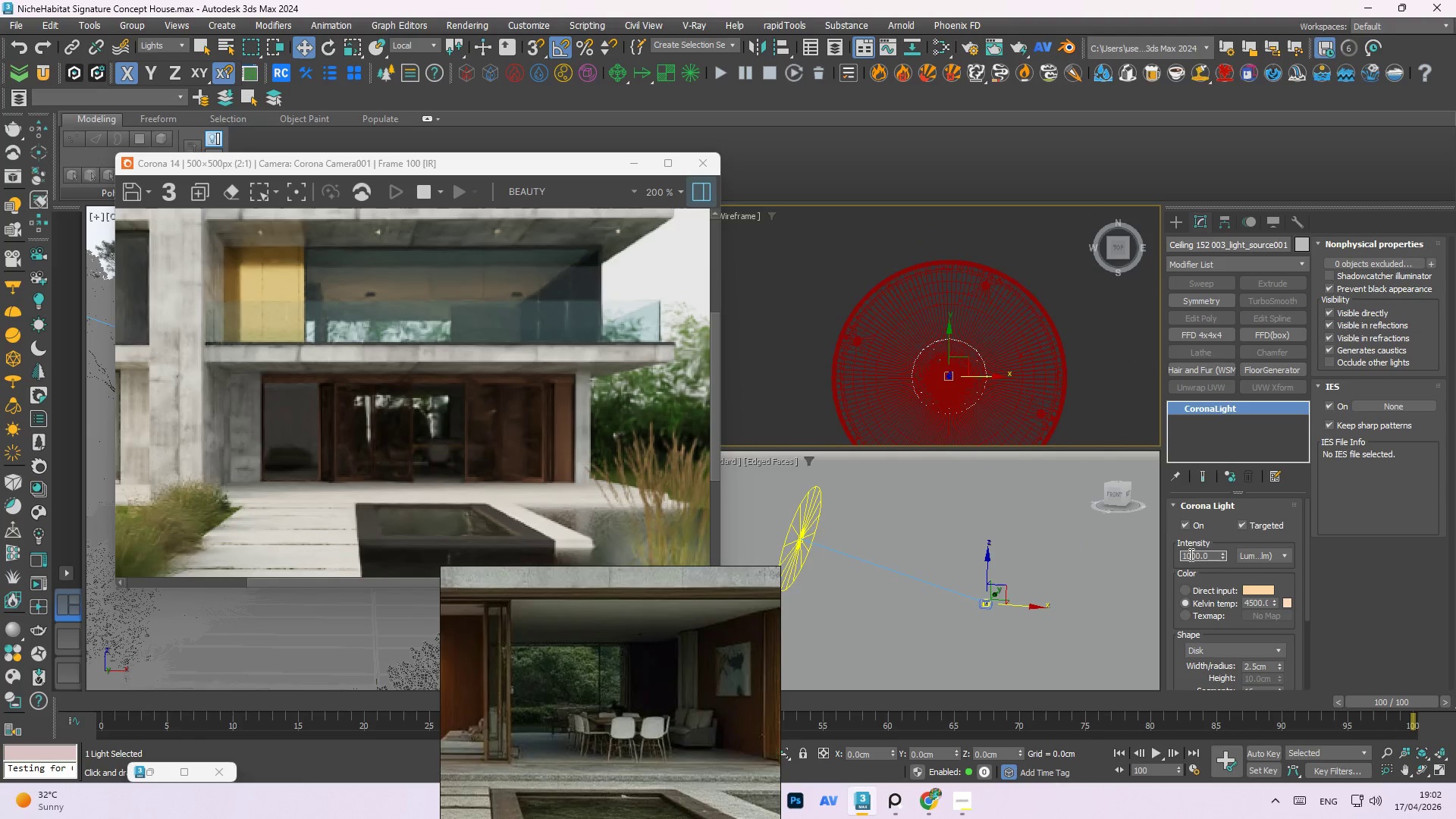 
left_click([1190, 554])
 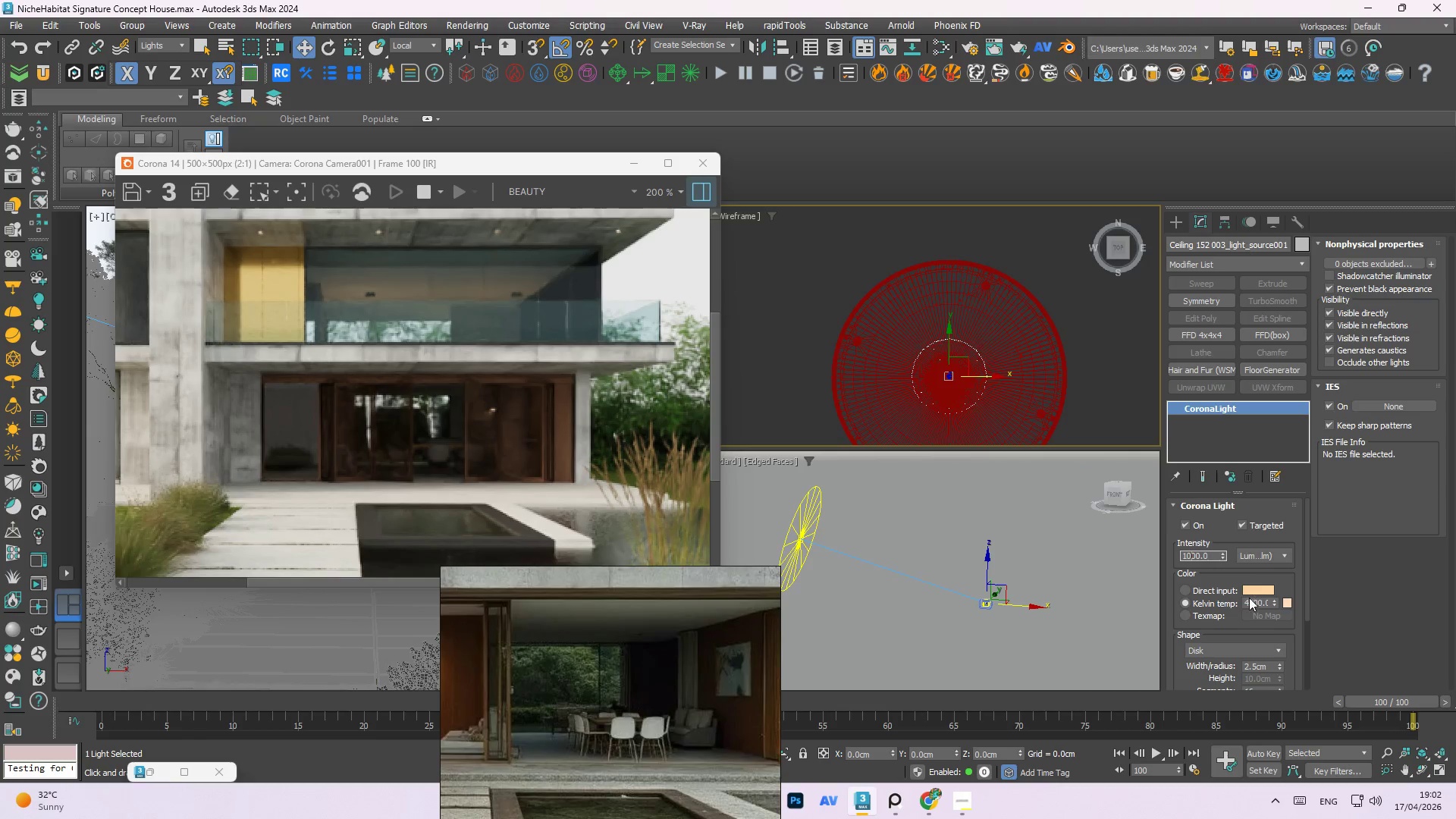 
wait(9.88)
 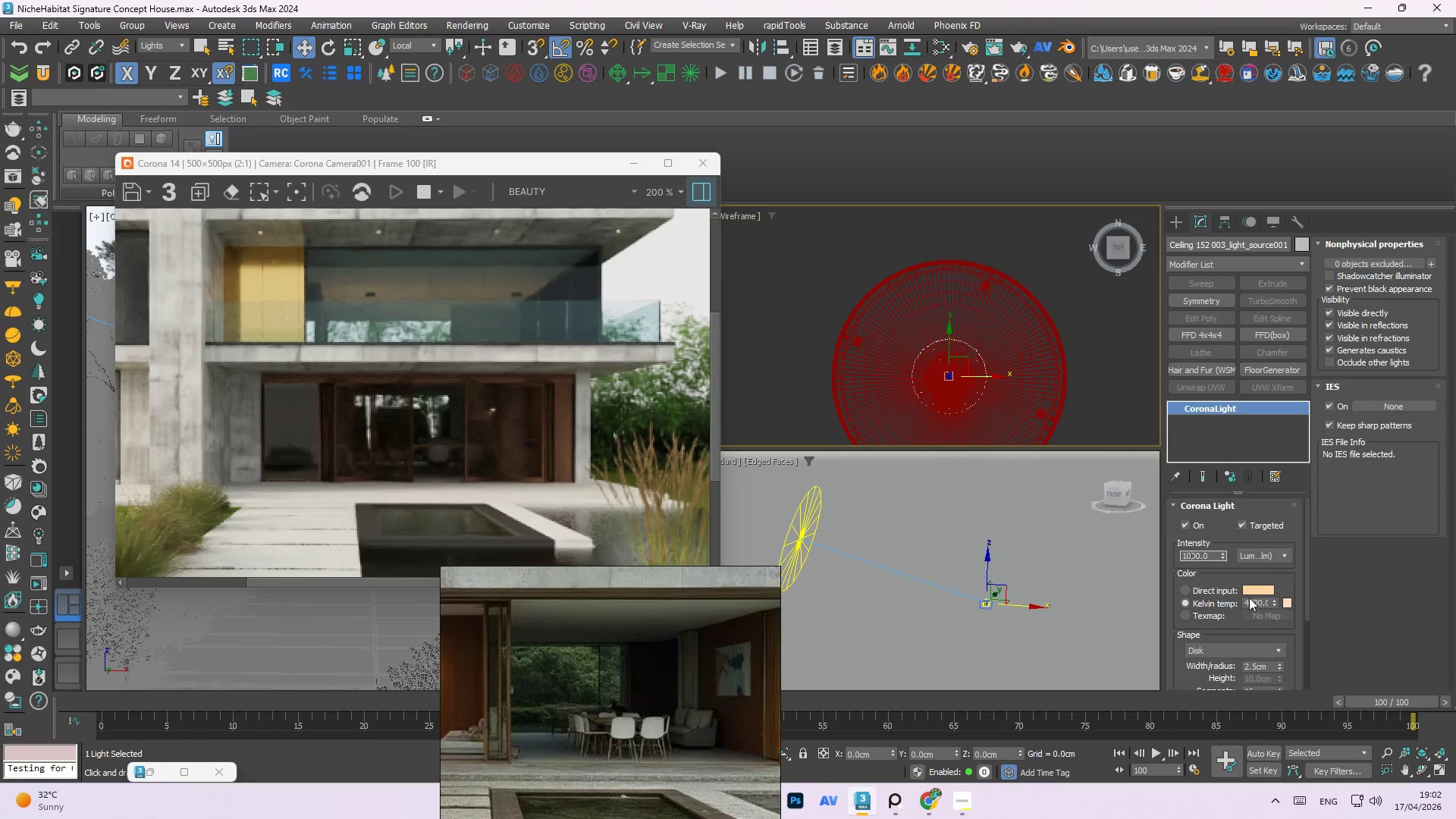 
scroll: coordinate [1298, 659], scroll_direction: down, amount: 4.0
 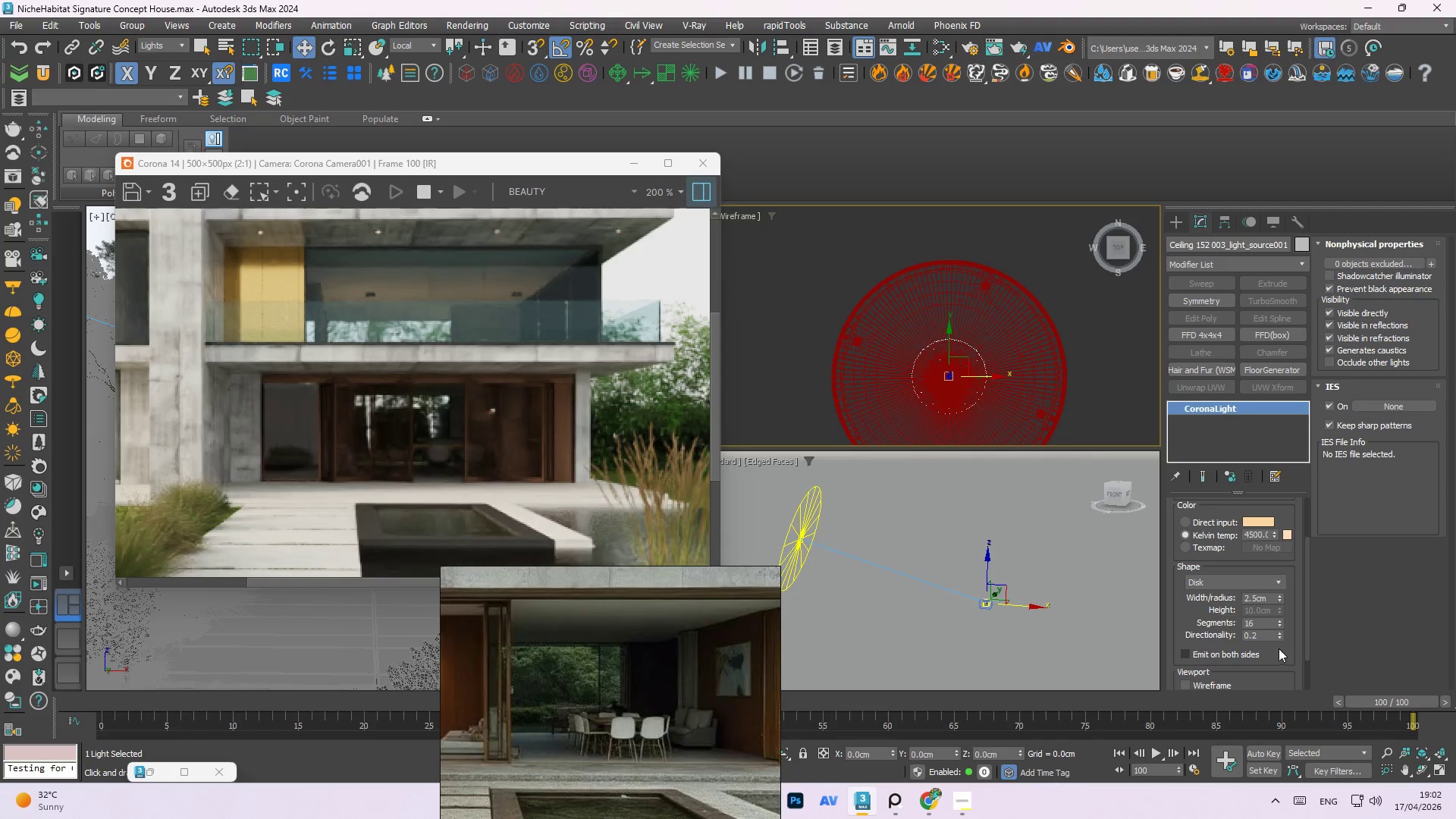 
left_click_drag(start_coordinate=[1256, 632], to_coordinate=[1216, 637])
 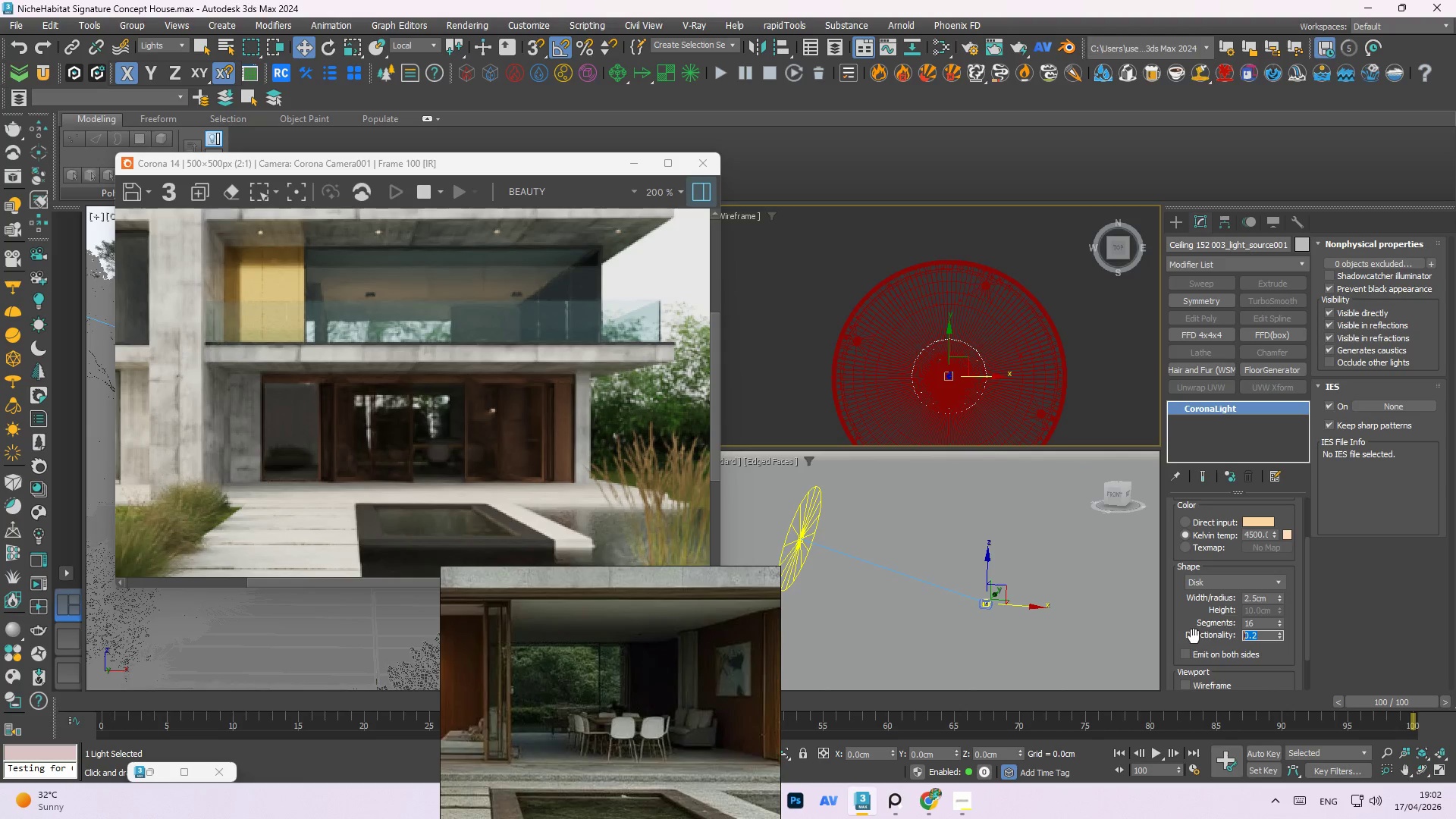 
key(Numpad0)
 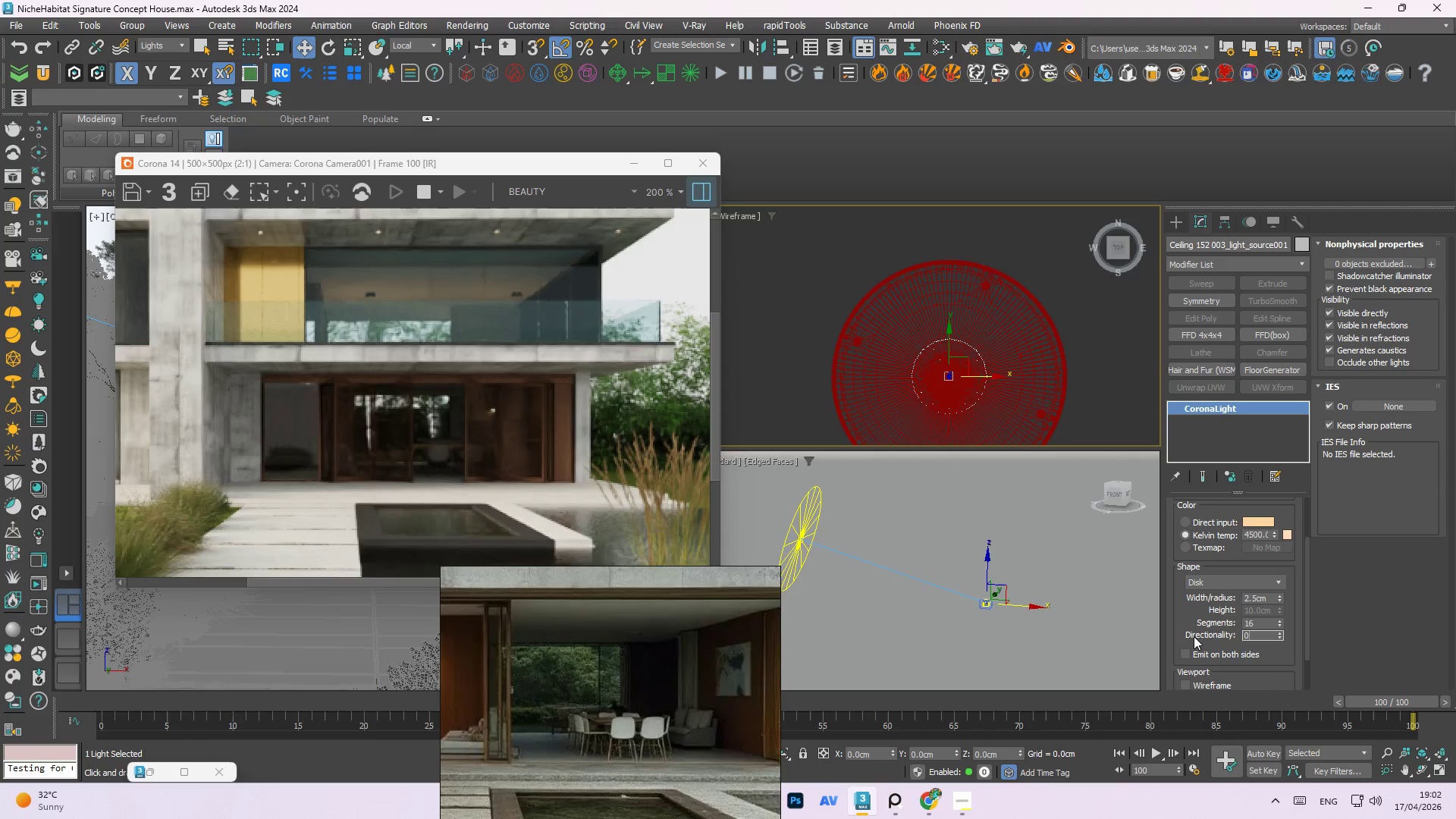 
key(NumpadEnter)
 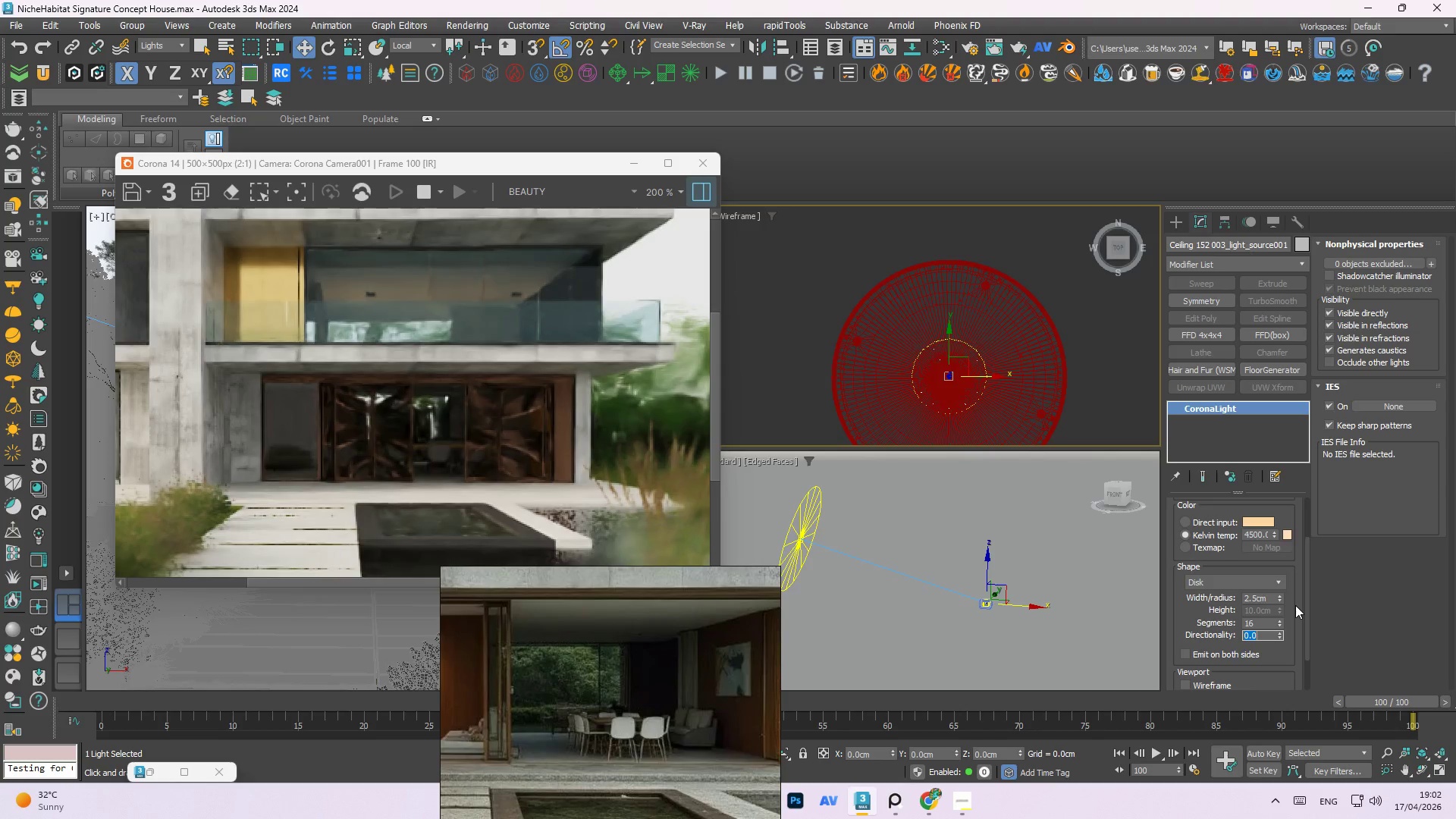 
left_click_drag(start_coordinate=[1307, 598], to_coordinate=[1312, 547])
 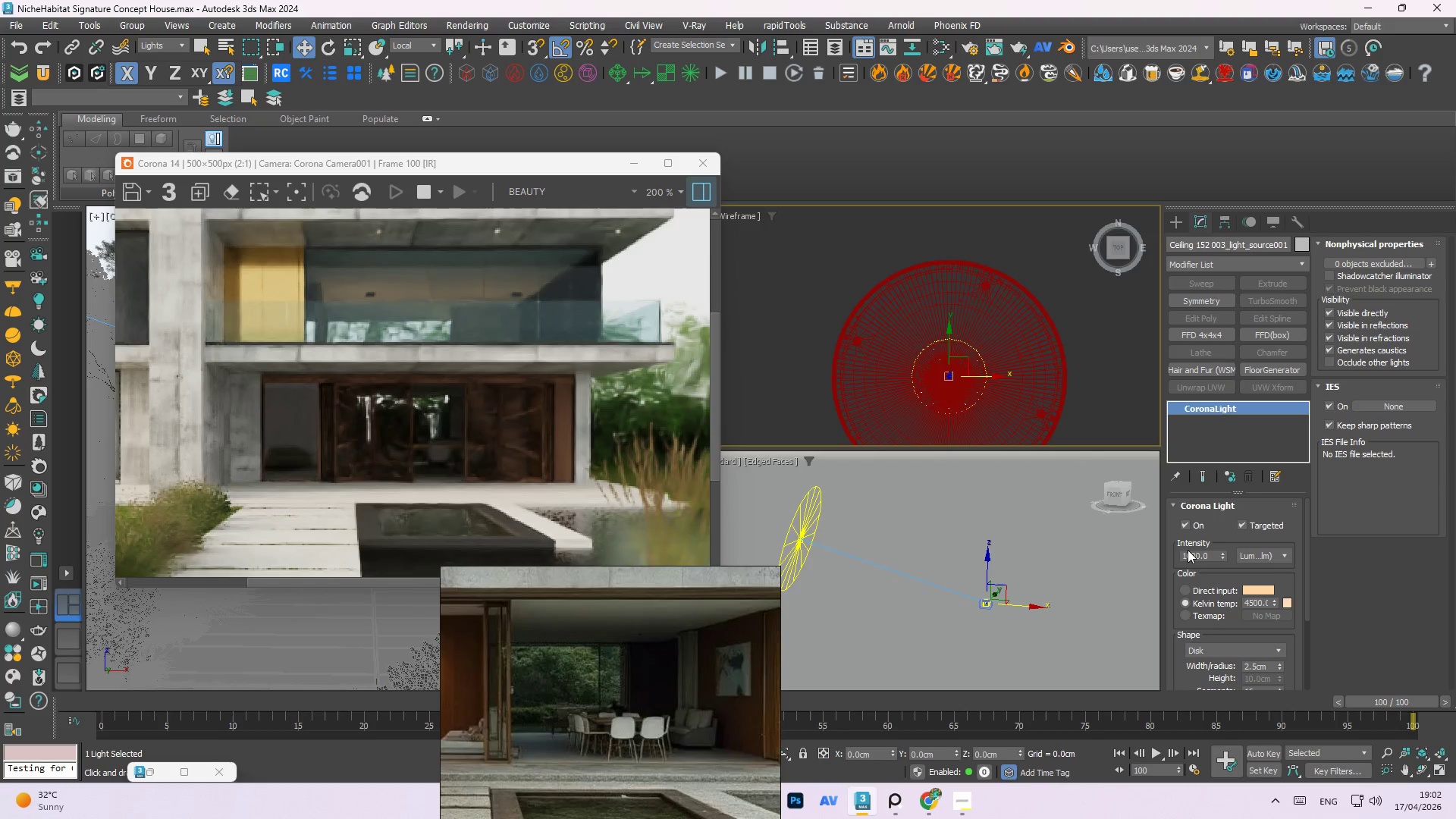 
double_click([1189, 554])
 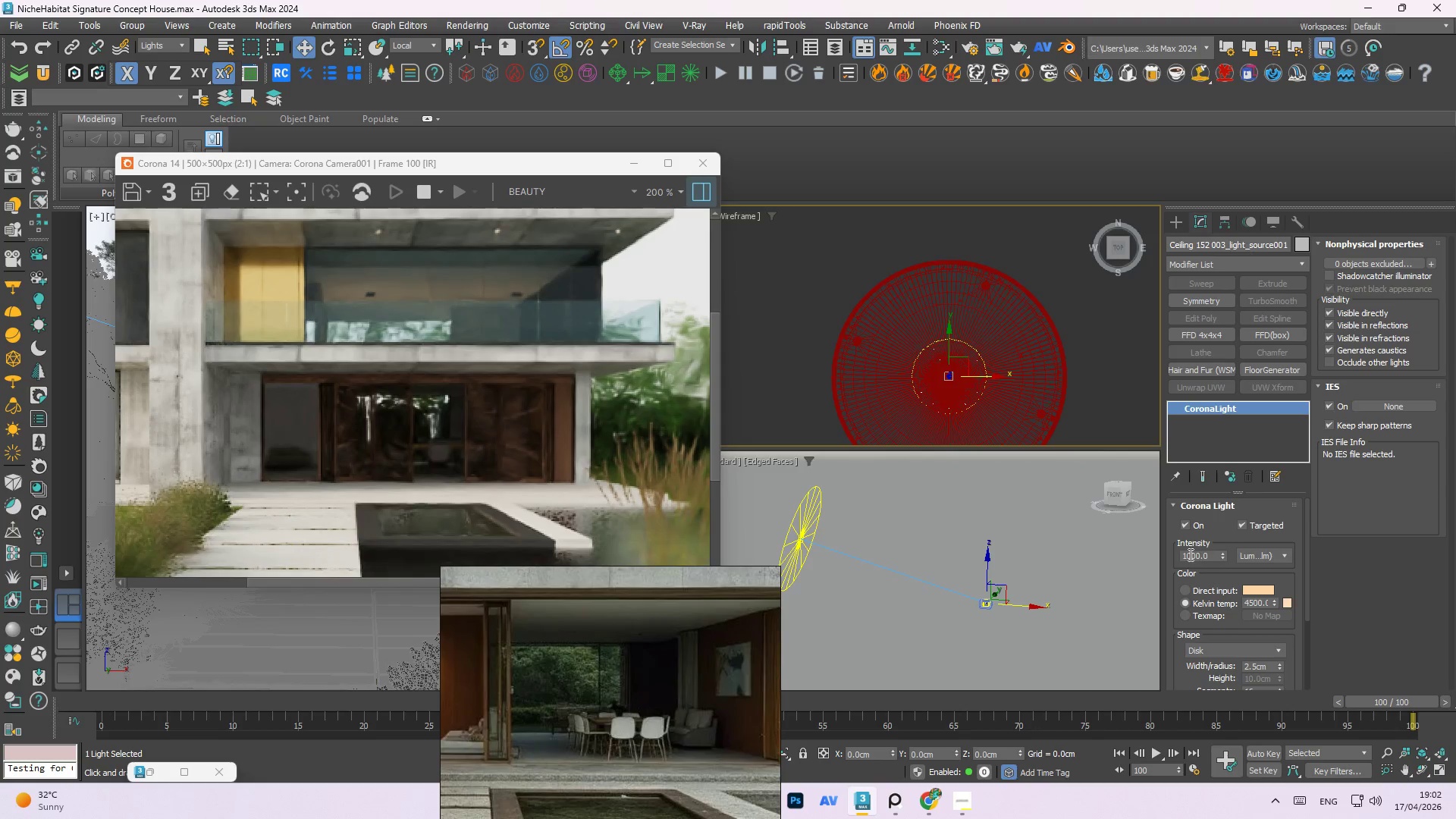 
triple_click([1189, 554])
 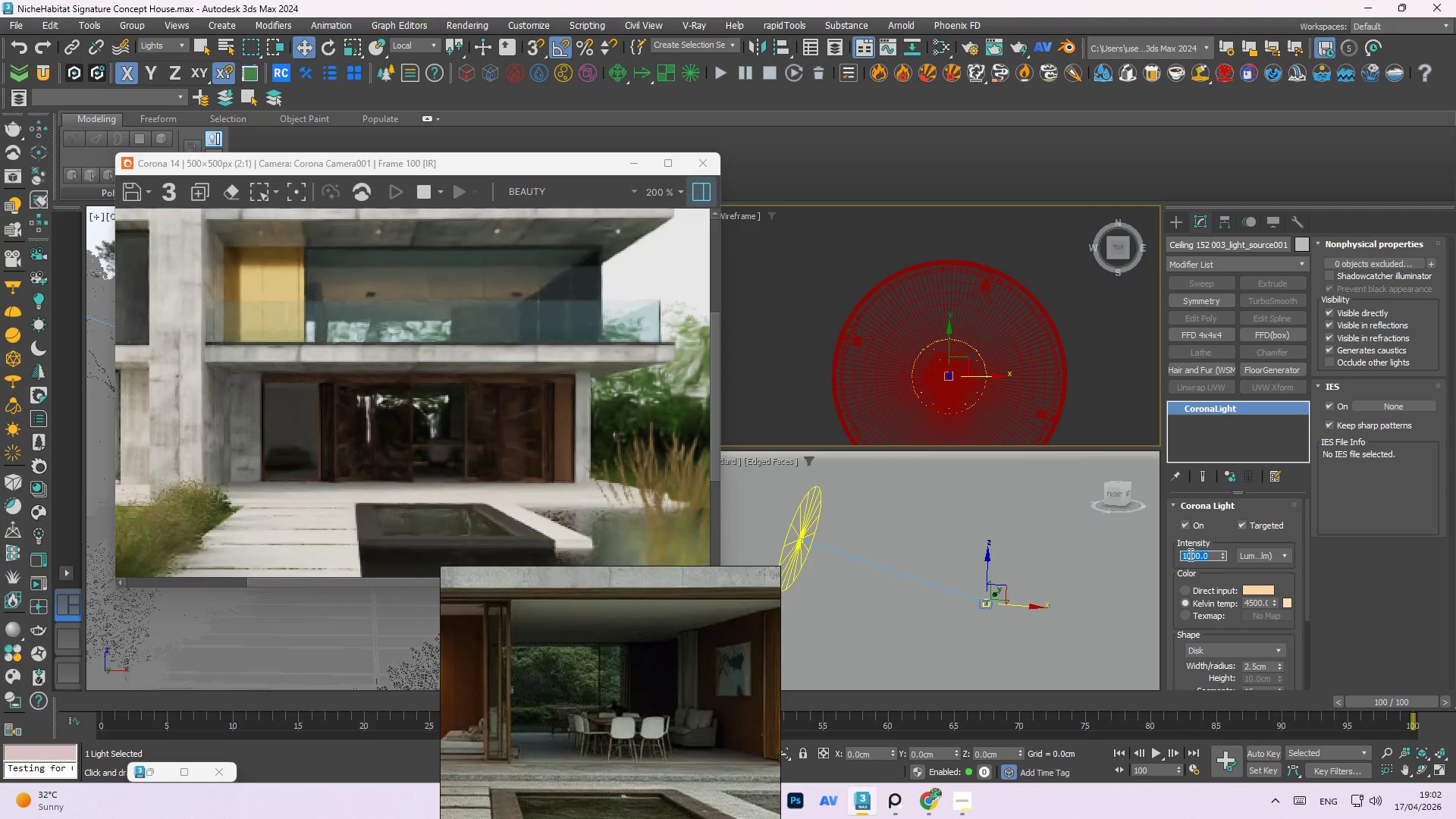 
key(Numpad2)
 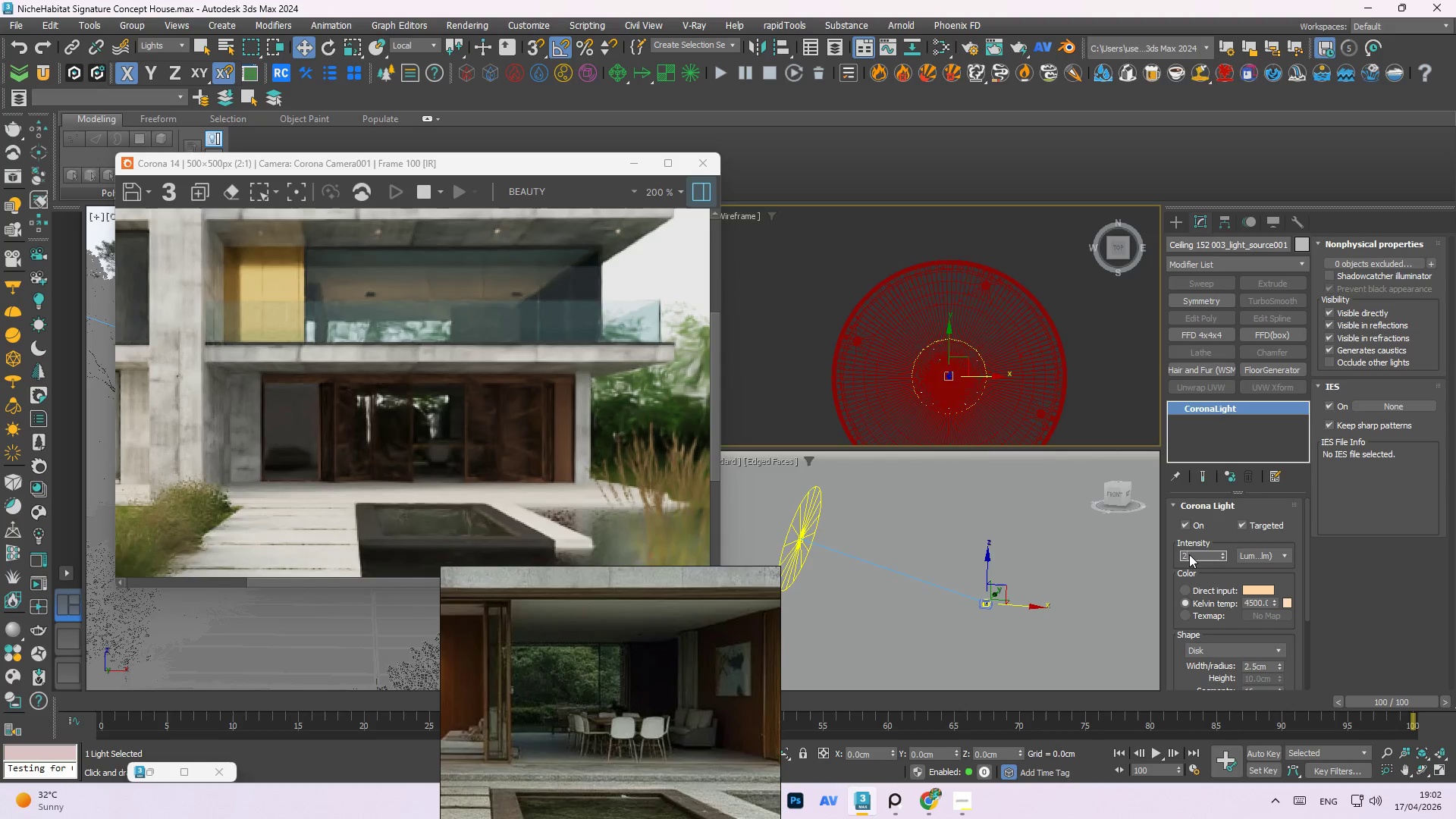 
key(Numpad5)
 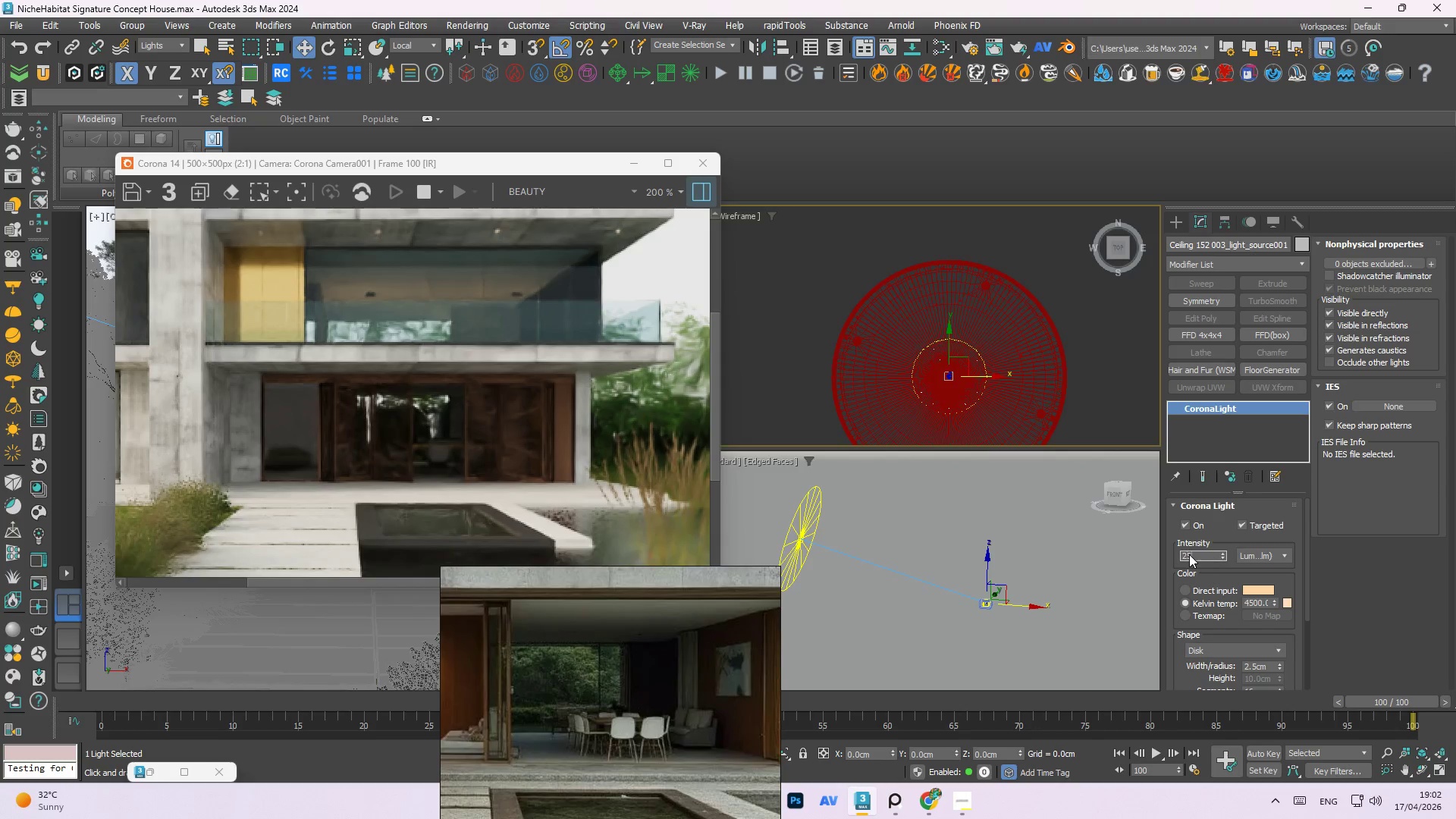 
key(Numpad0)
 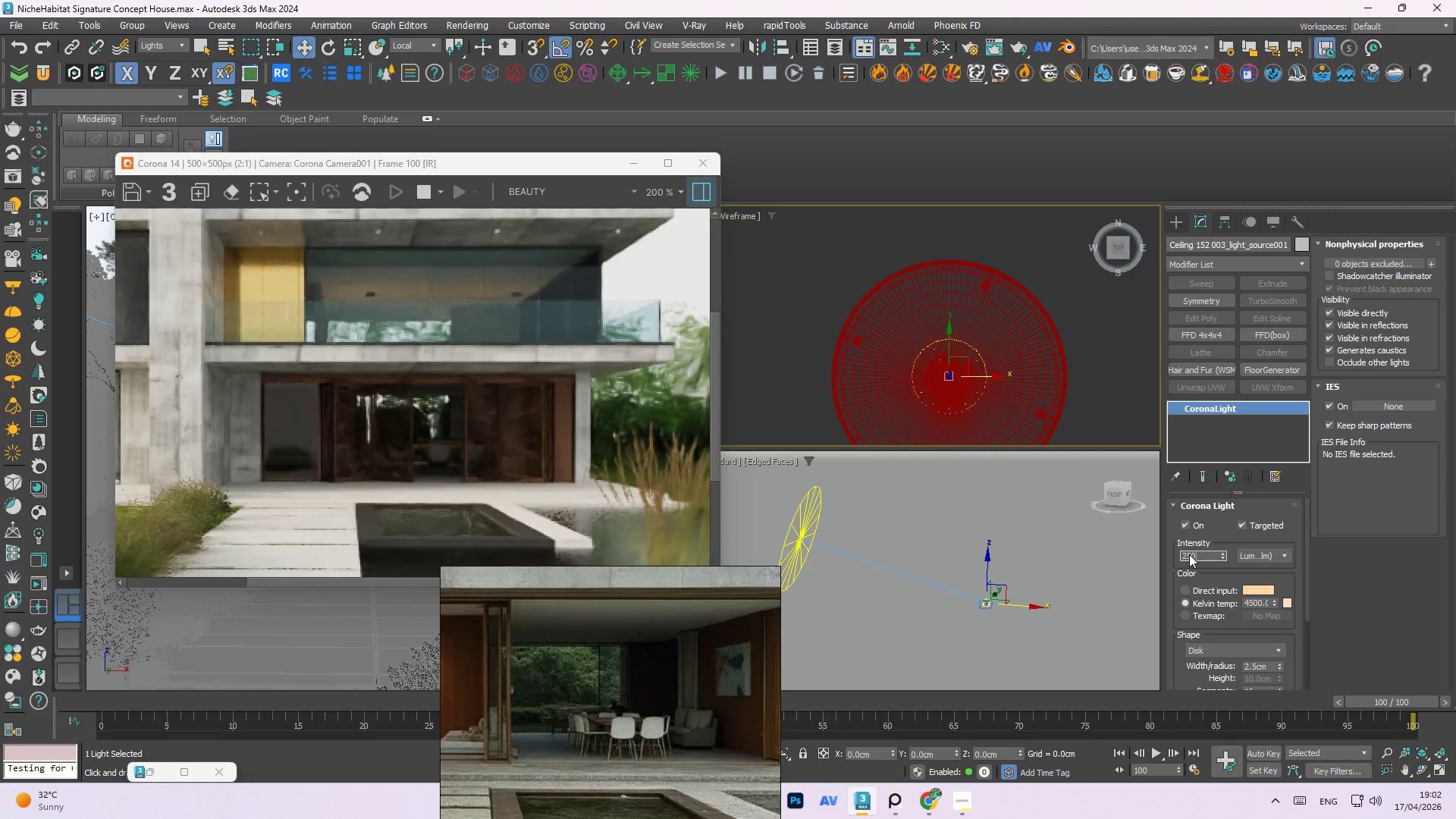 
key(Numpad0)
 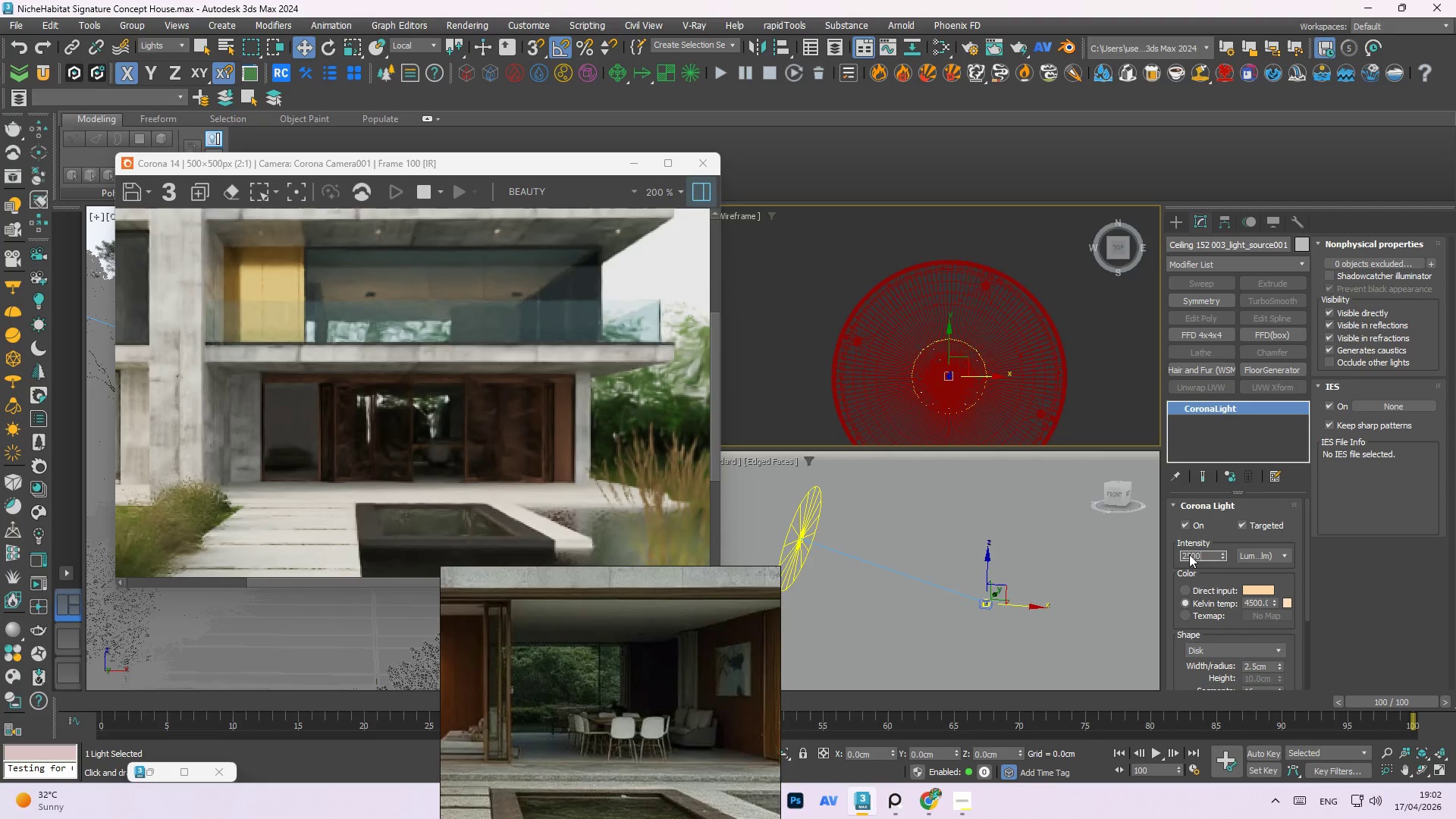 
key(NumpadEnter)
 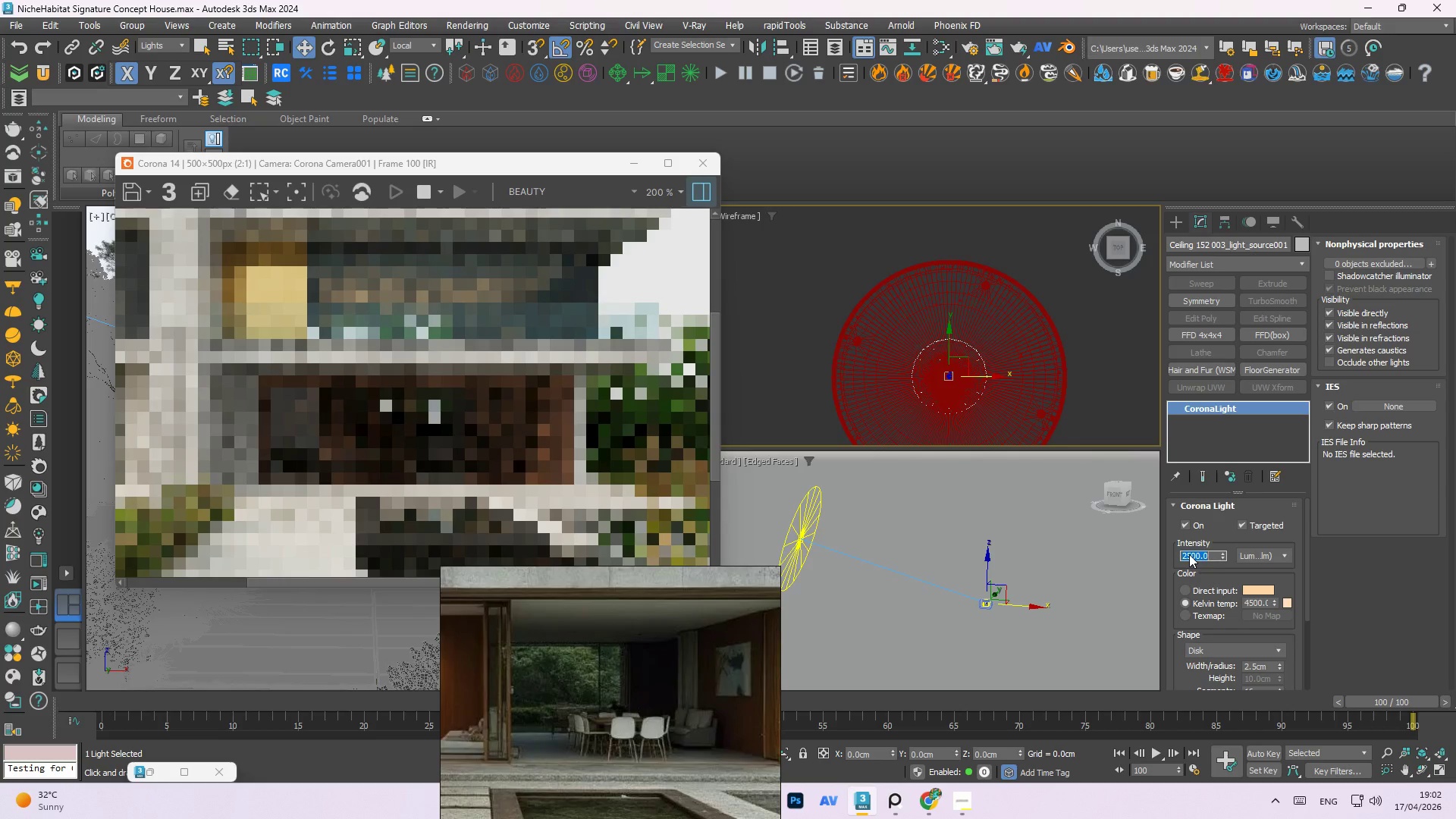 
key(Numpad5)
 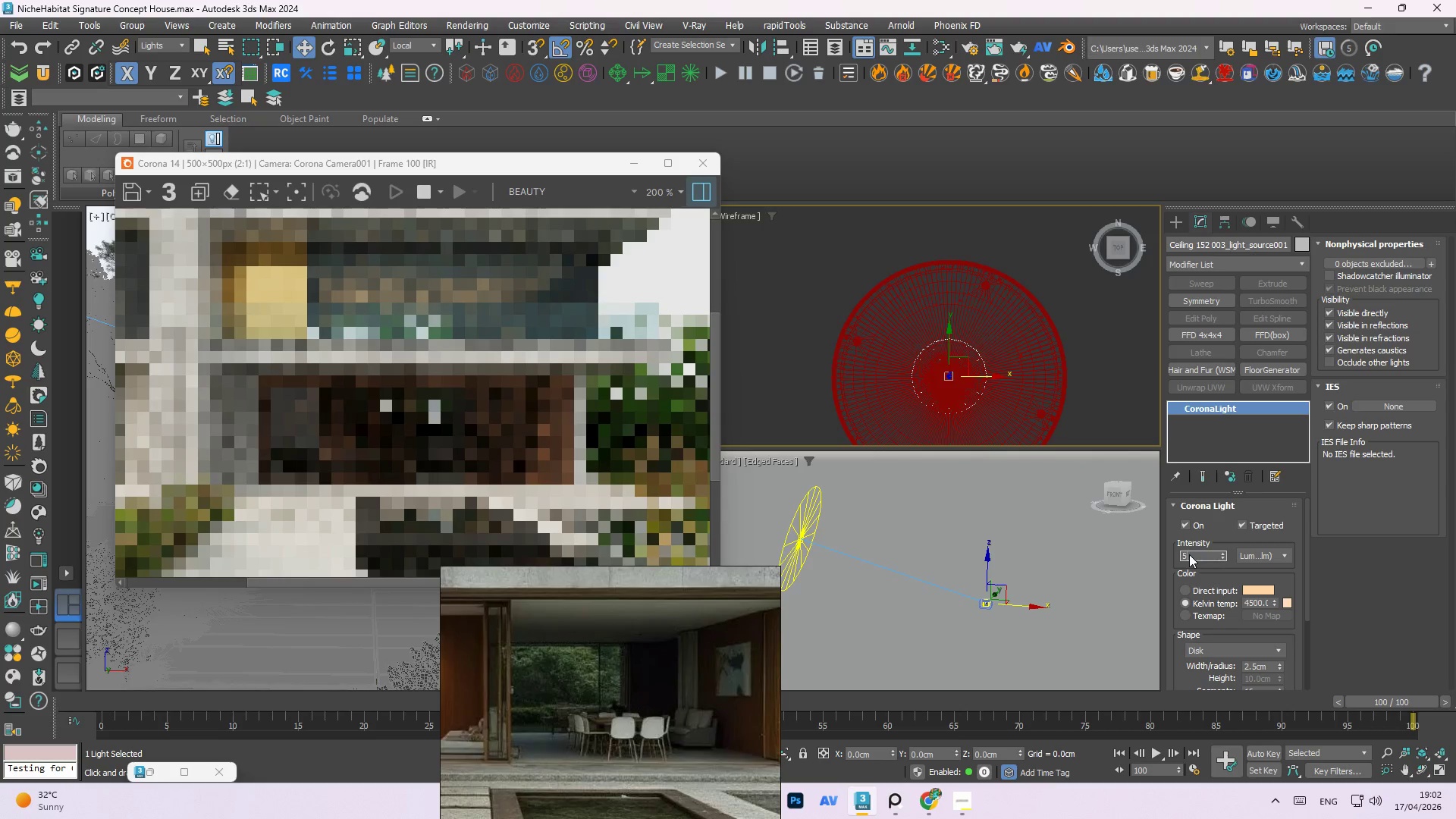 
key(Numpad0)
 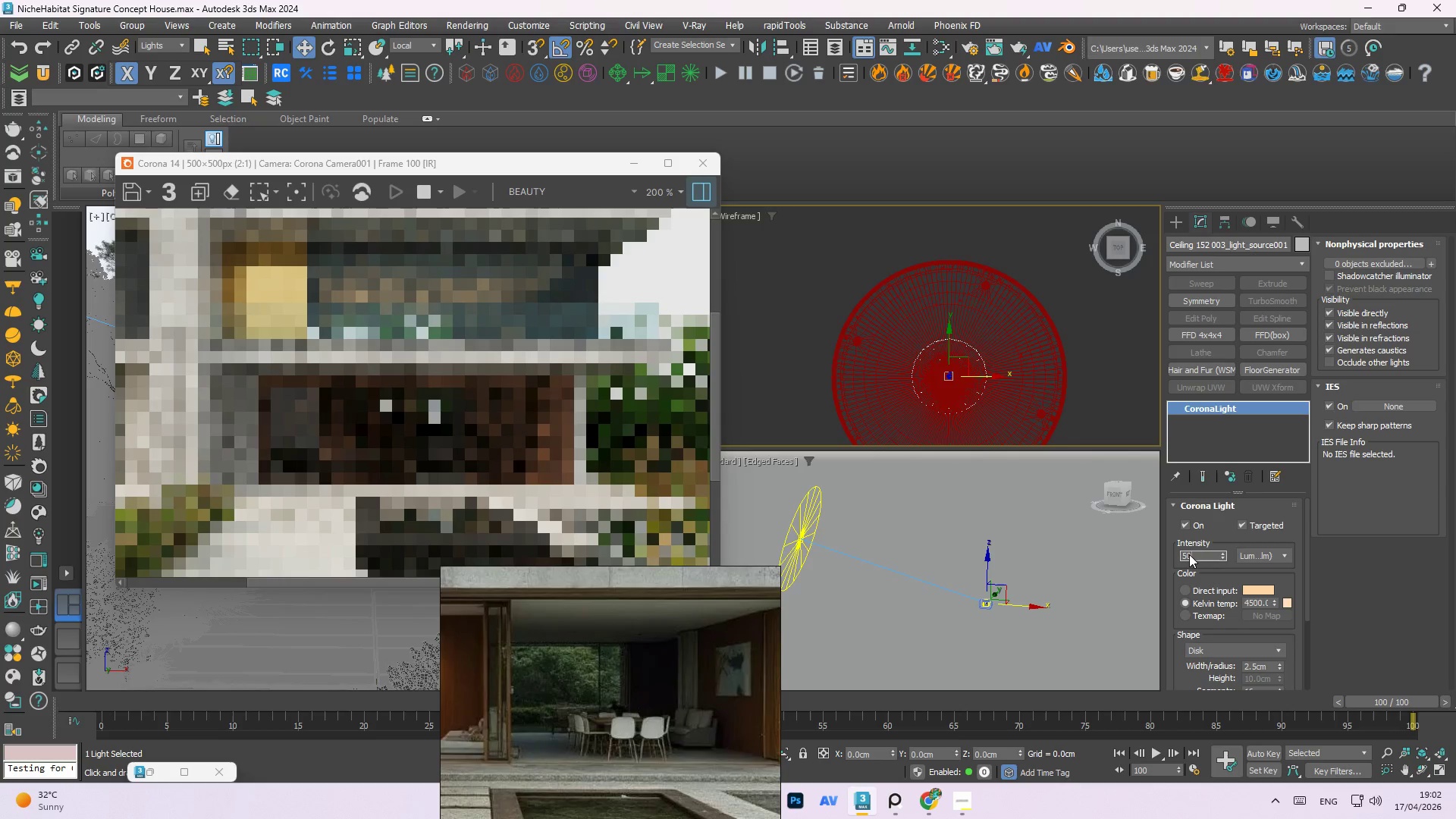 
key(Numpad0)
 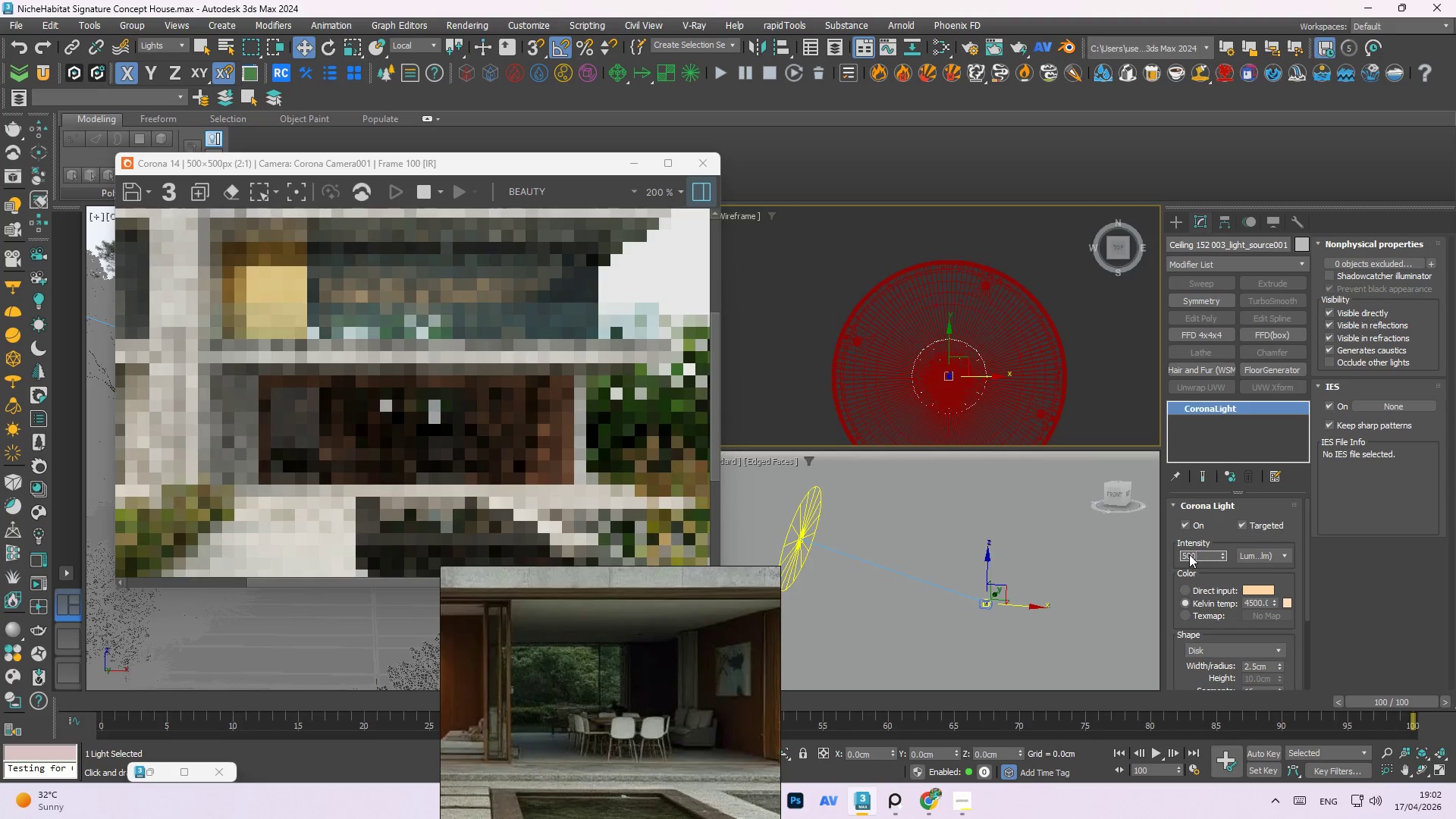 
key(Numpad0)
 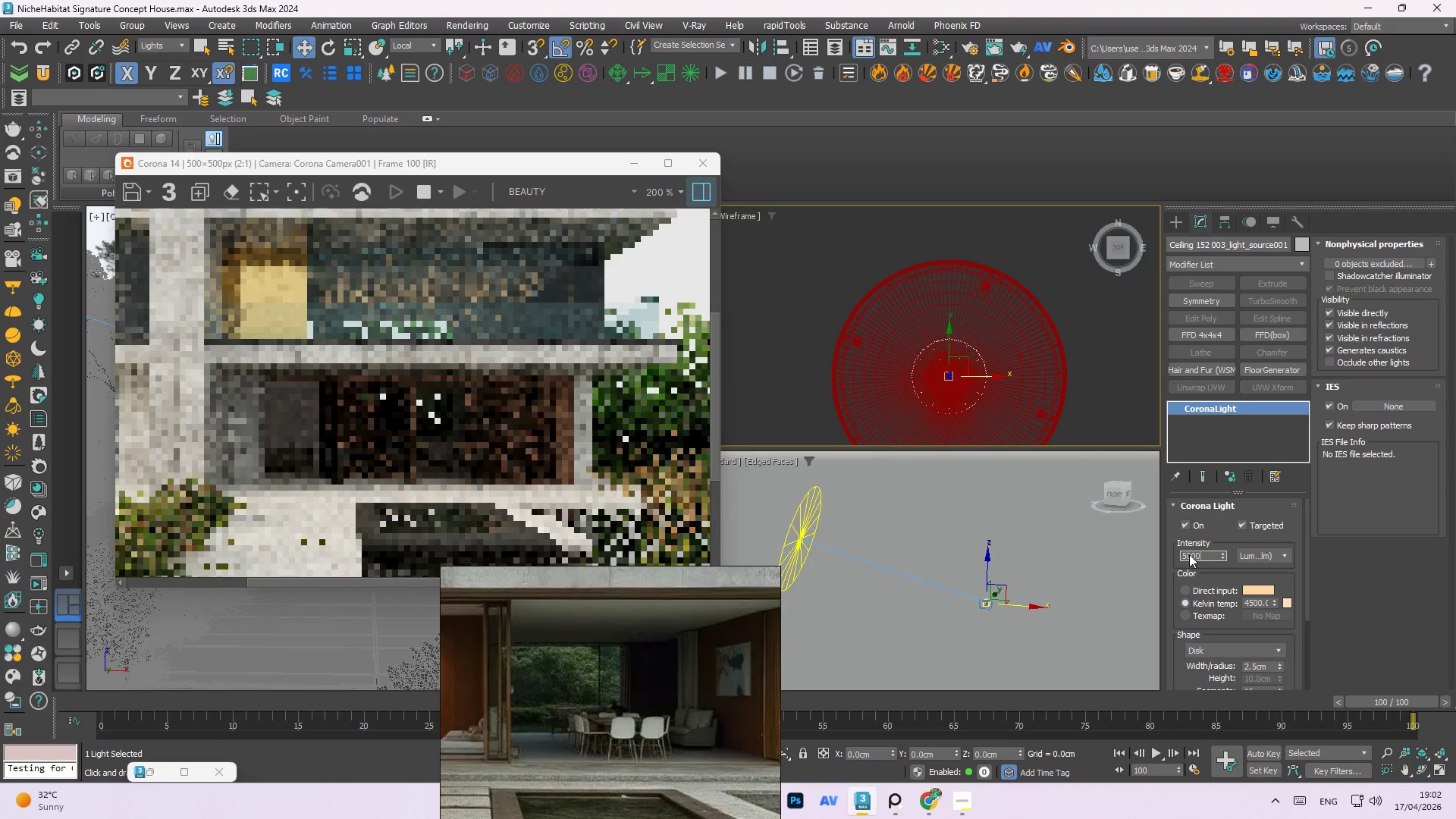 
key(NumpadEnter)
 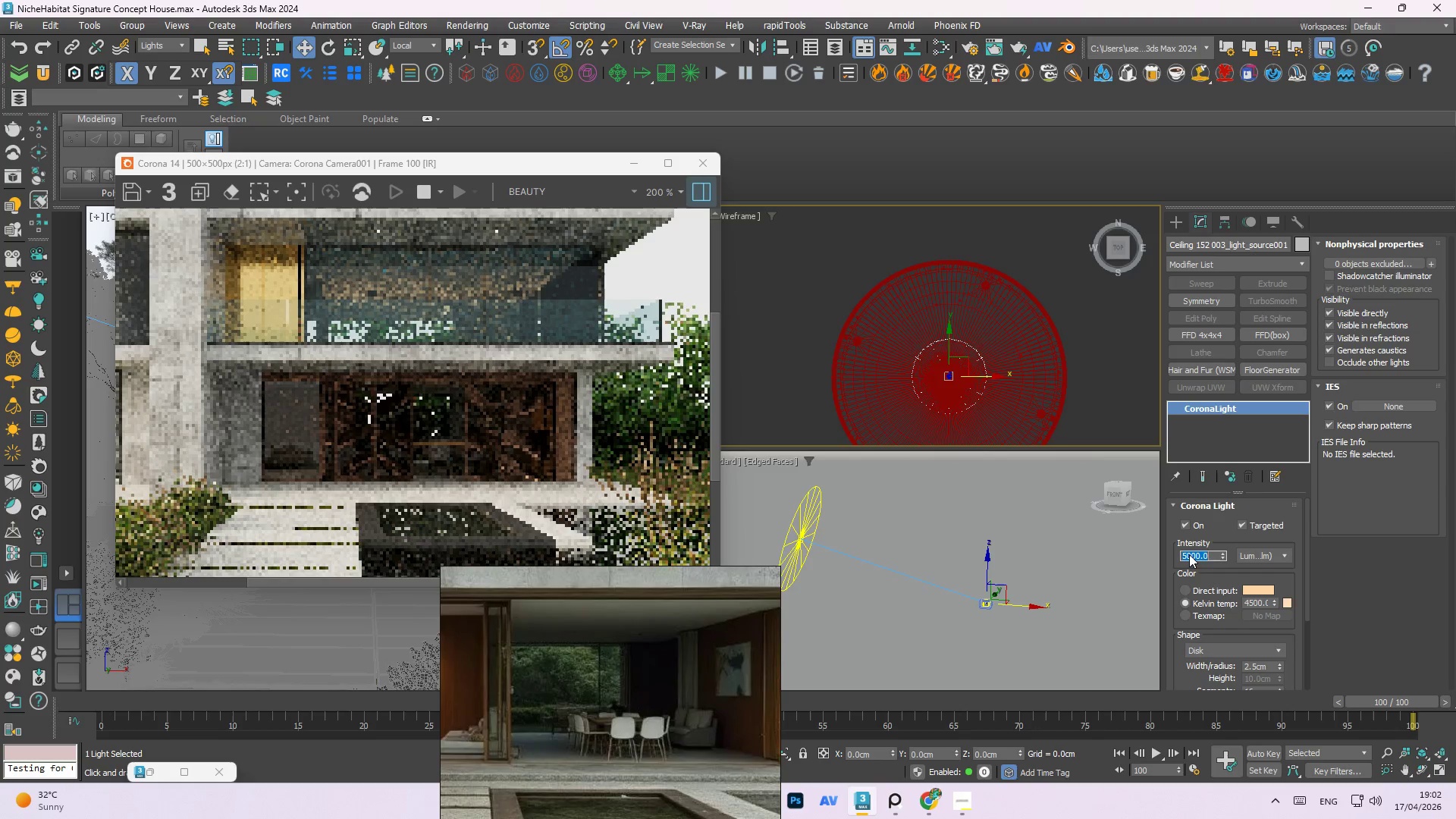 
key(Numpad1)
 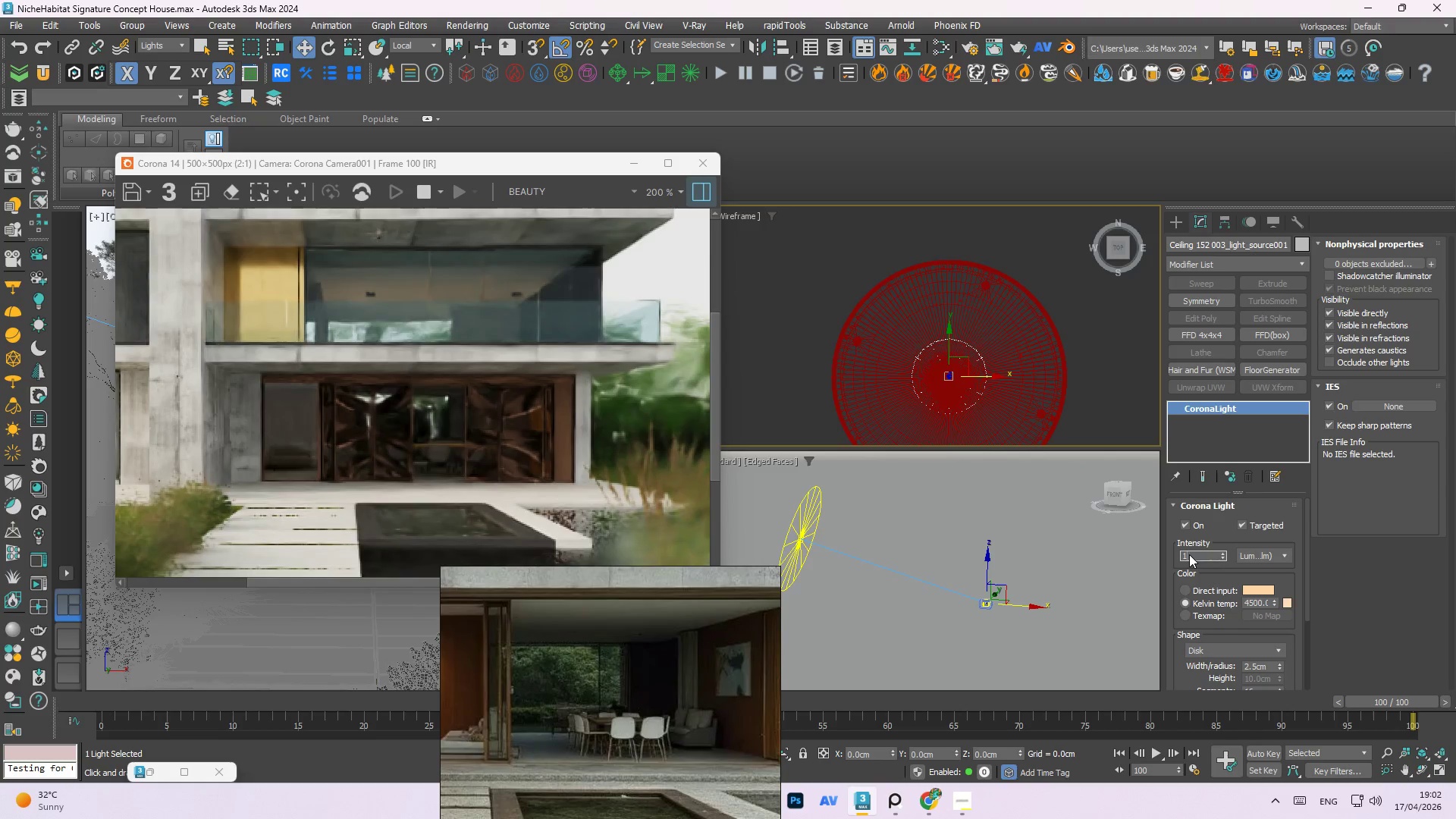 
key(Numpad0)
 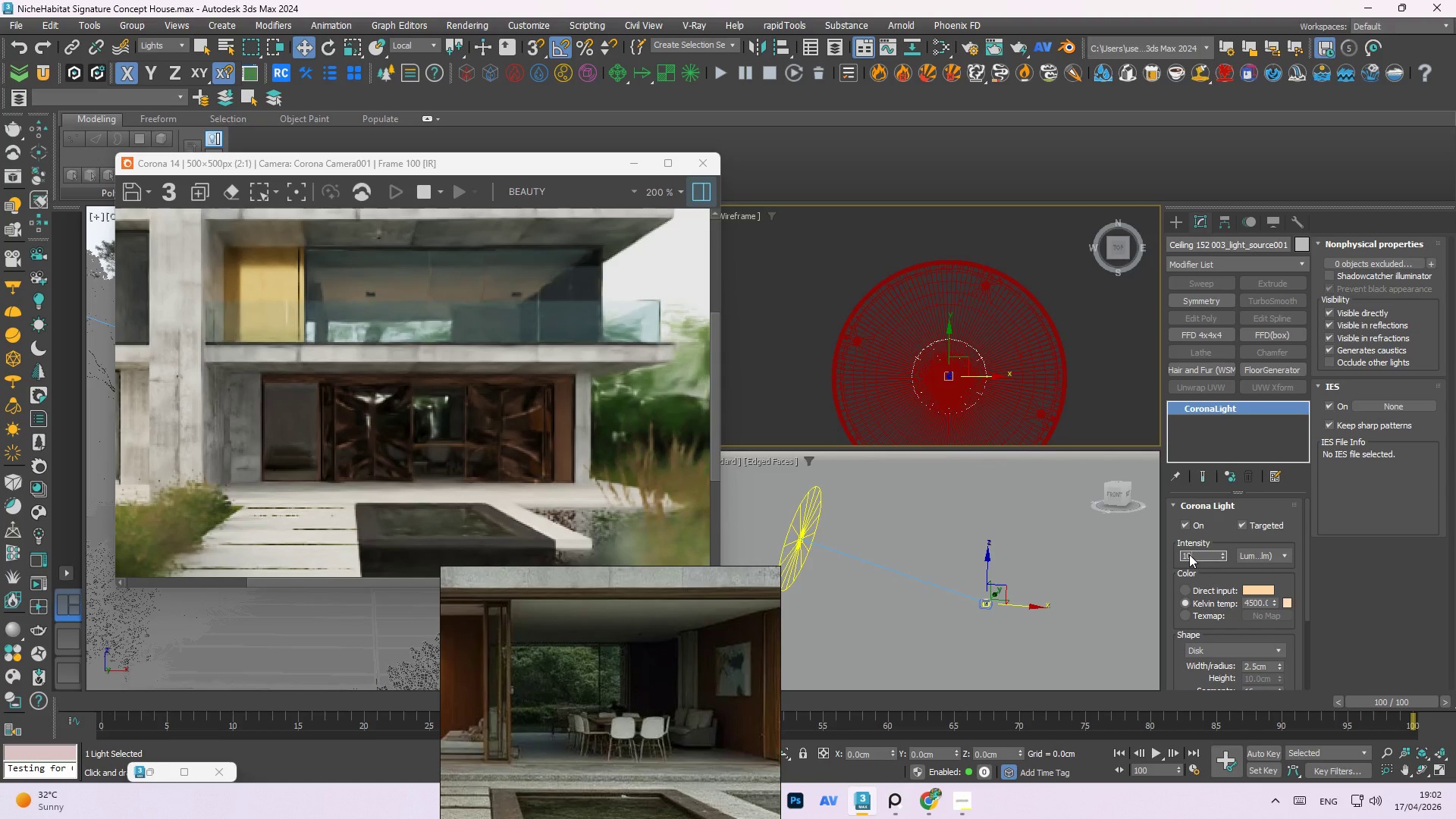 
key(Numpad0)
 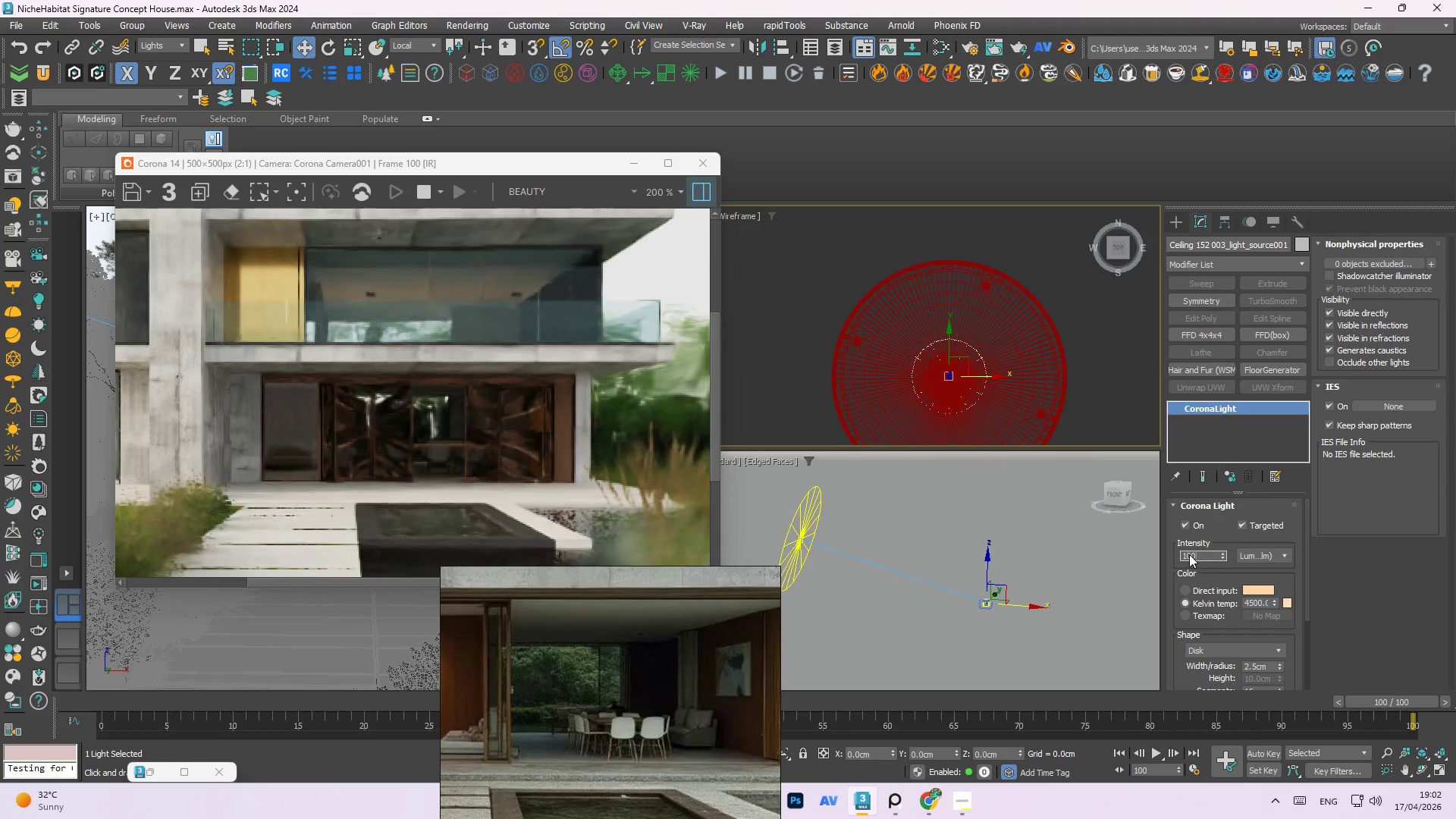 
key(Numpad0)
 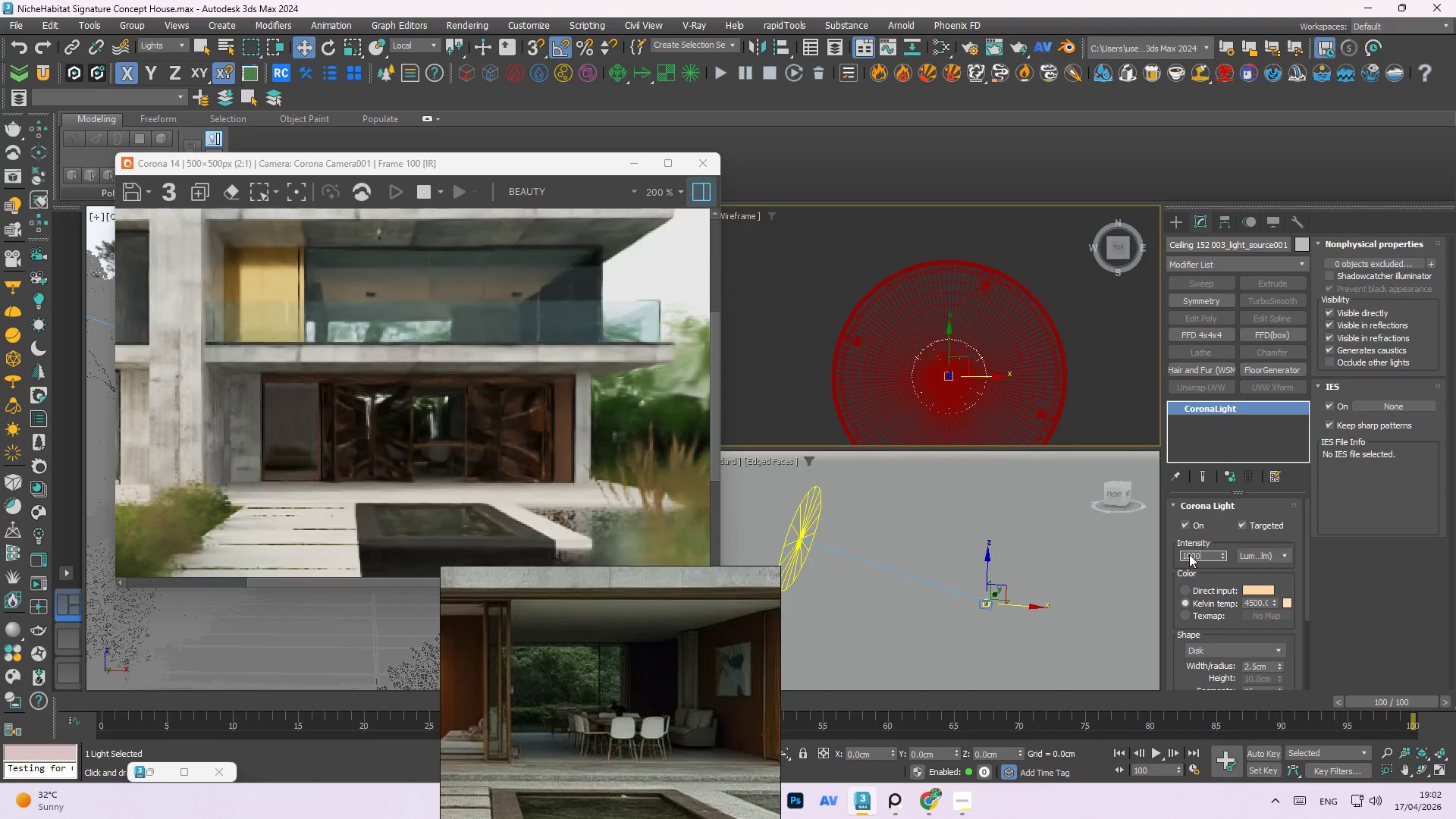 
key(Numpad0)
 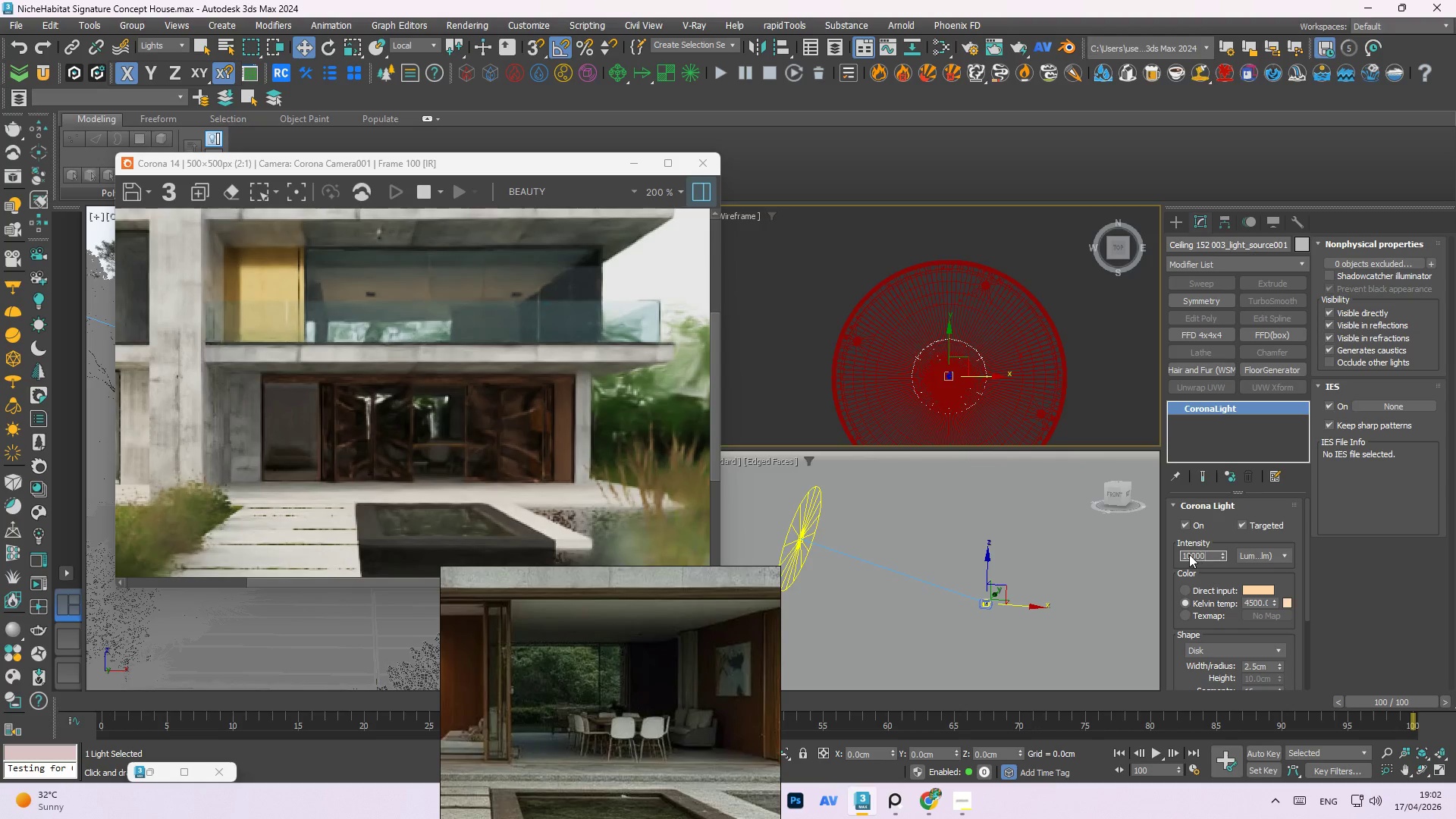 
key(NumpadEnter)
 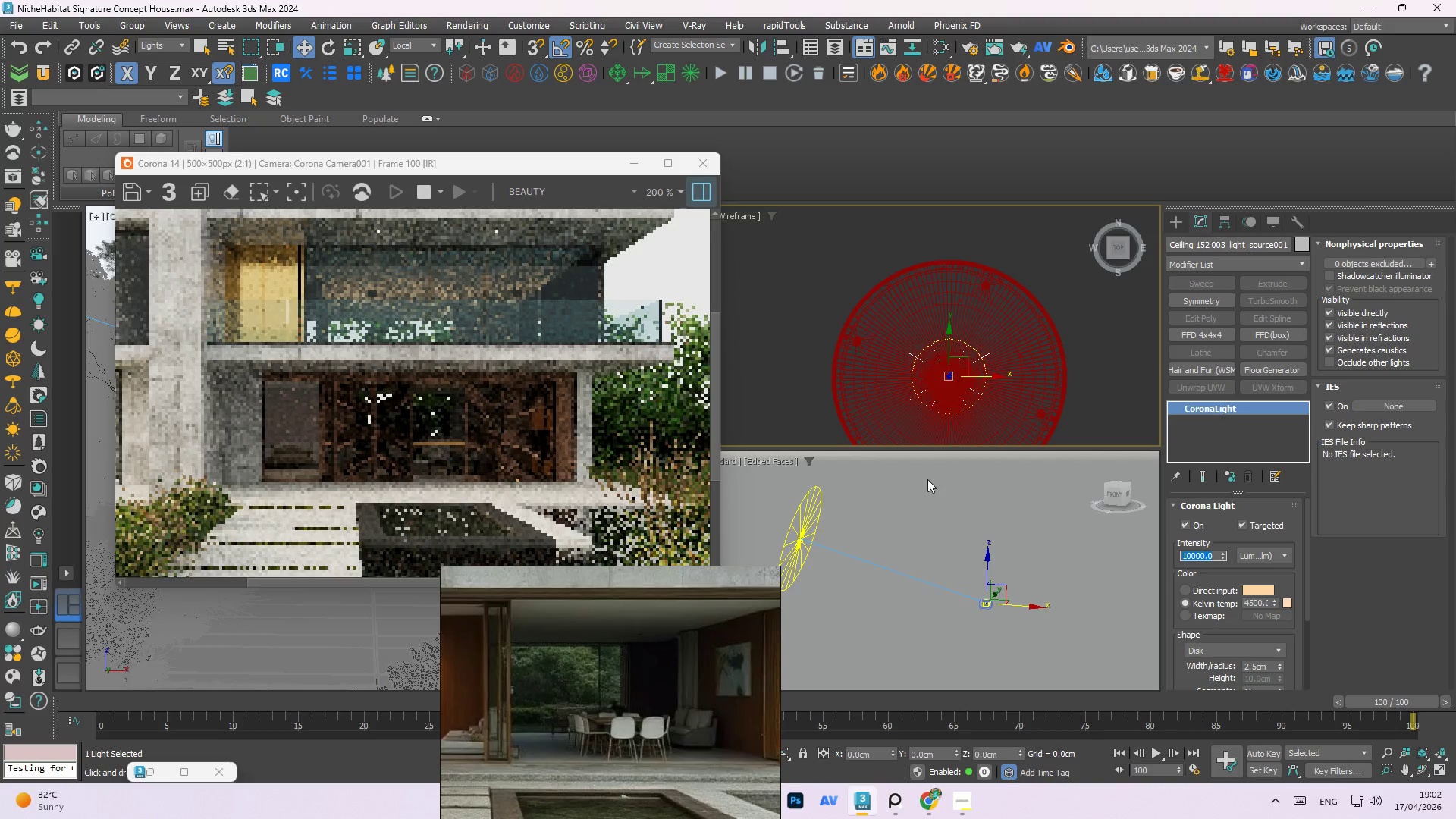 
scroll: coordinate [509, 416], scroll_direction: down, amount: 2.0
 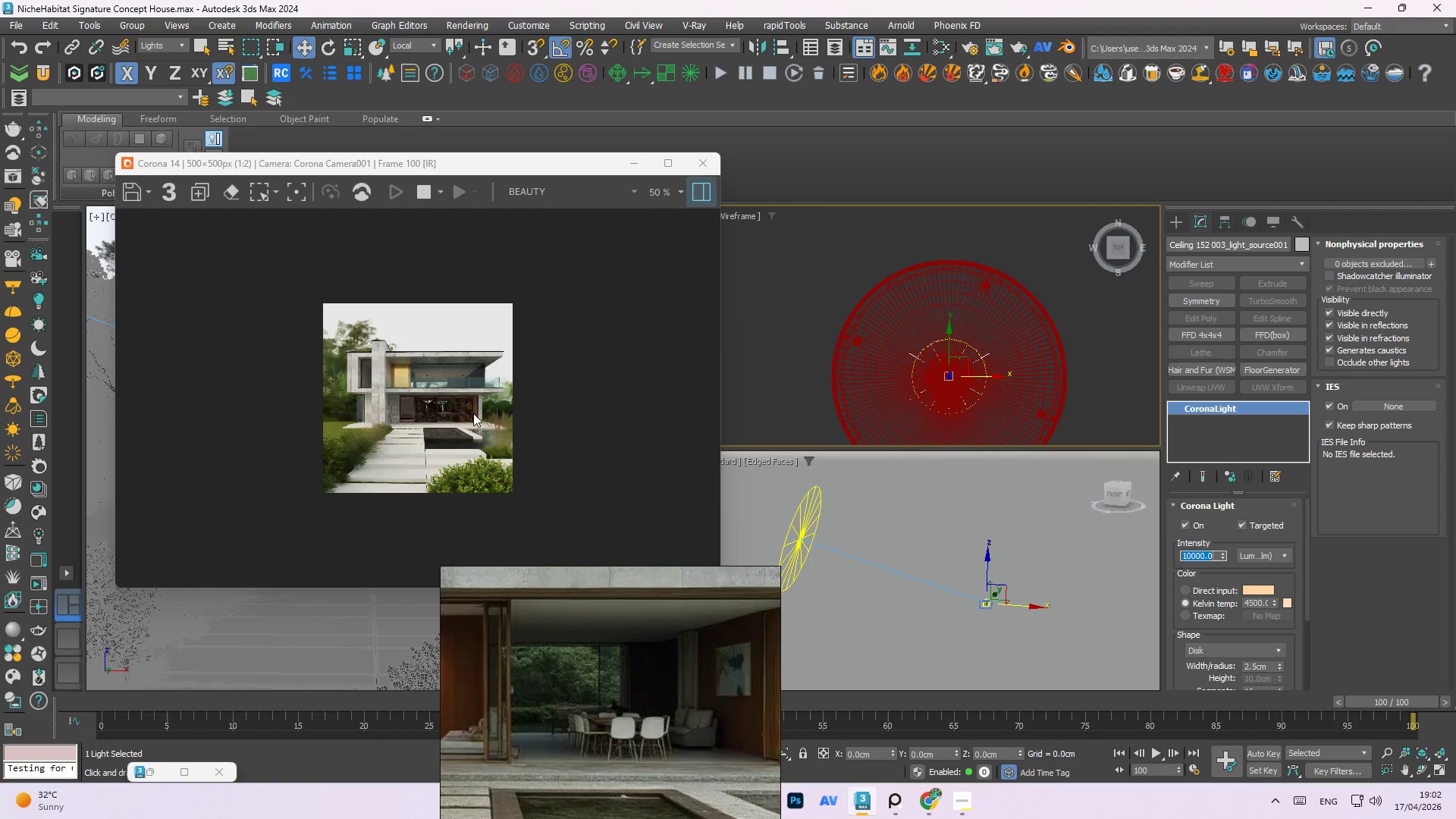 
scroll: coordinate [457, 404], scroll_direction: up, amount: 2.0
 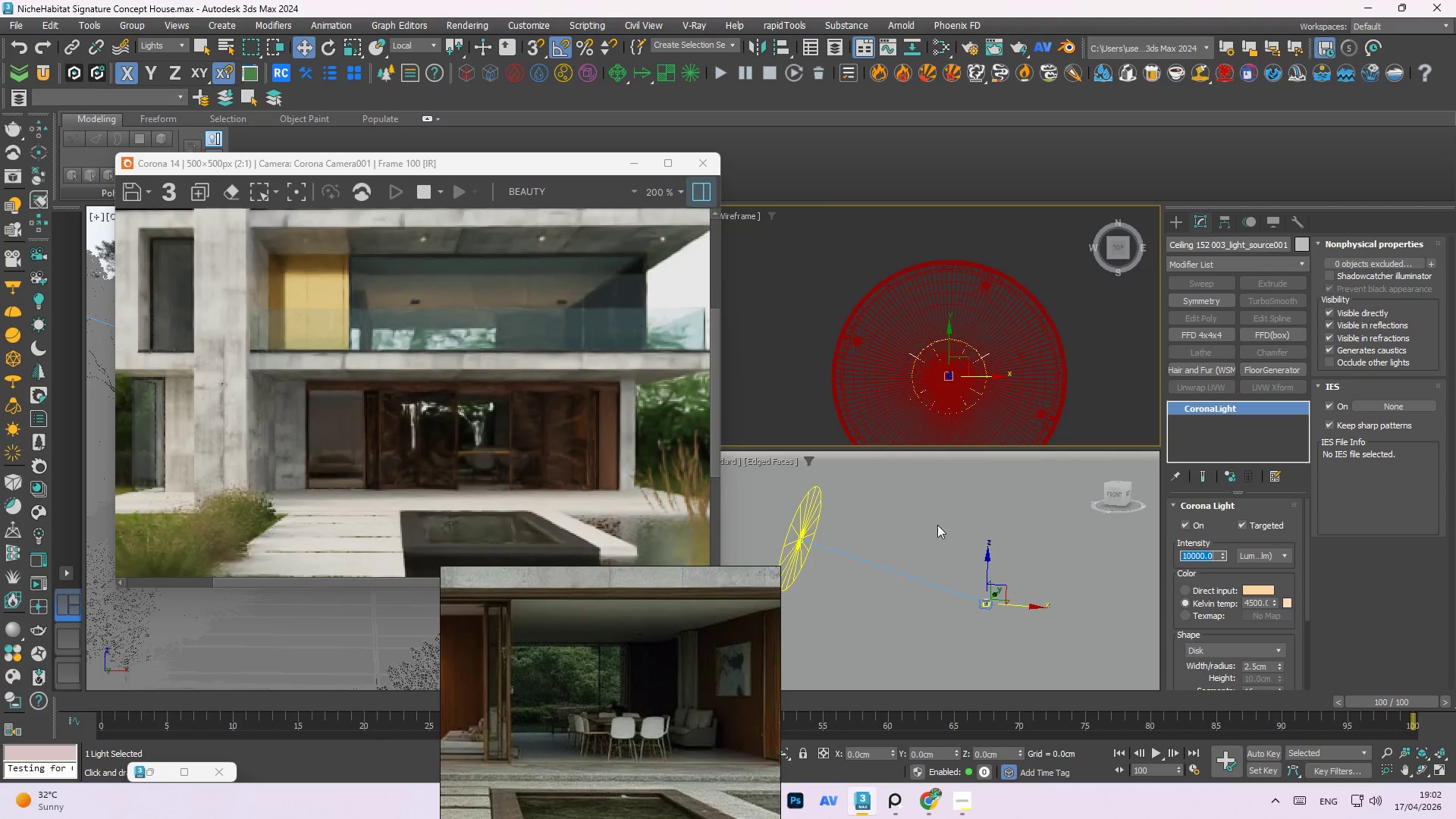 
left_click([1265, 598])
 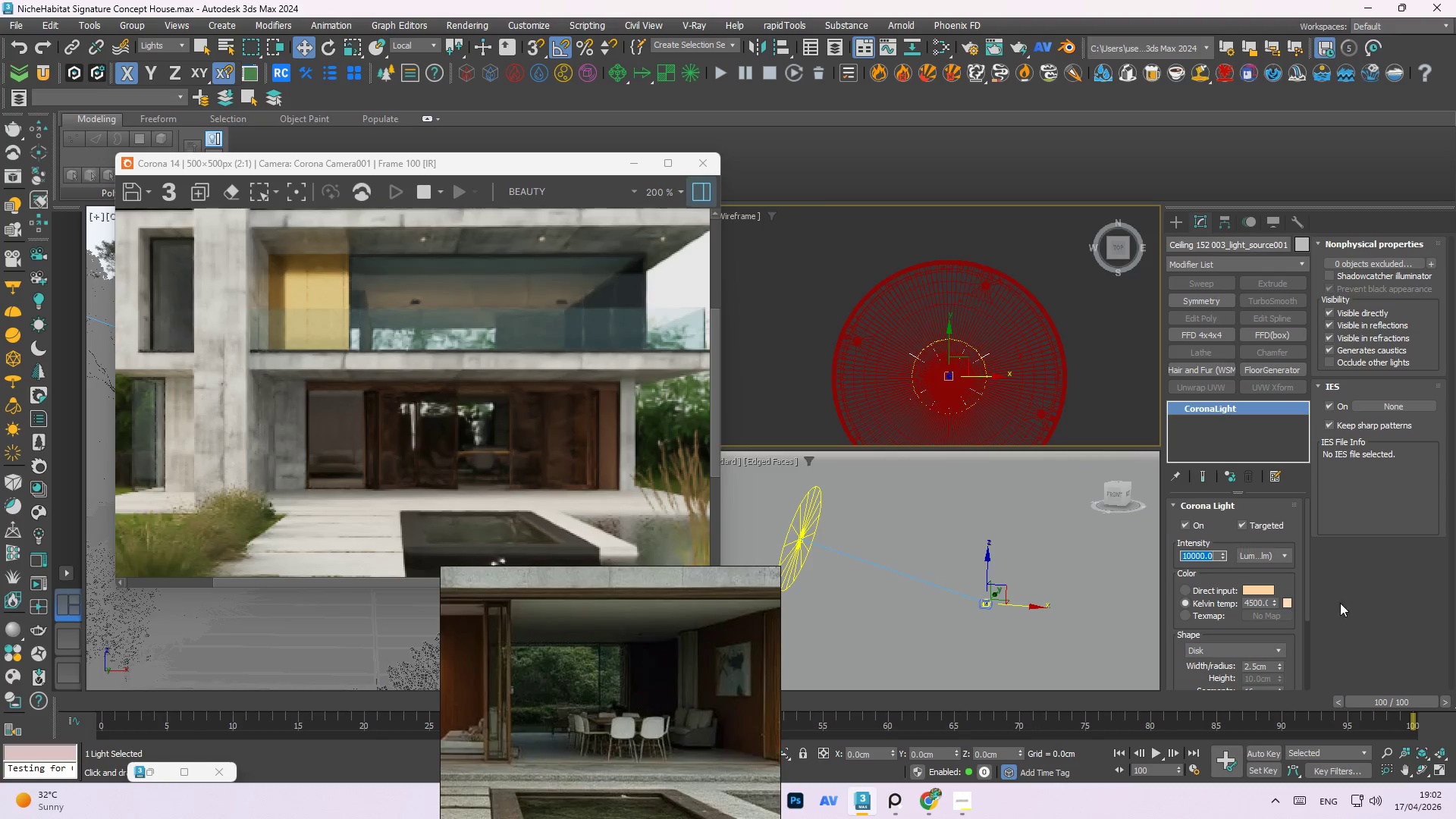 
scroll: coordinate [673, 661], scroll_direction: down, amount: 2.0
 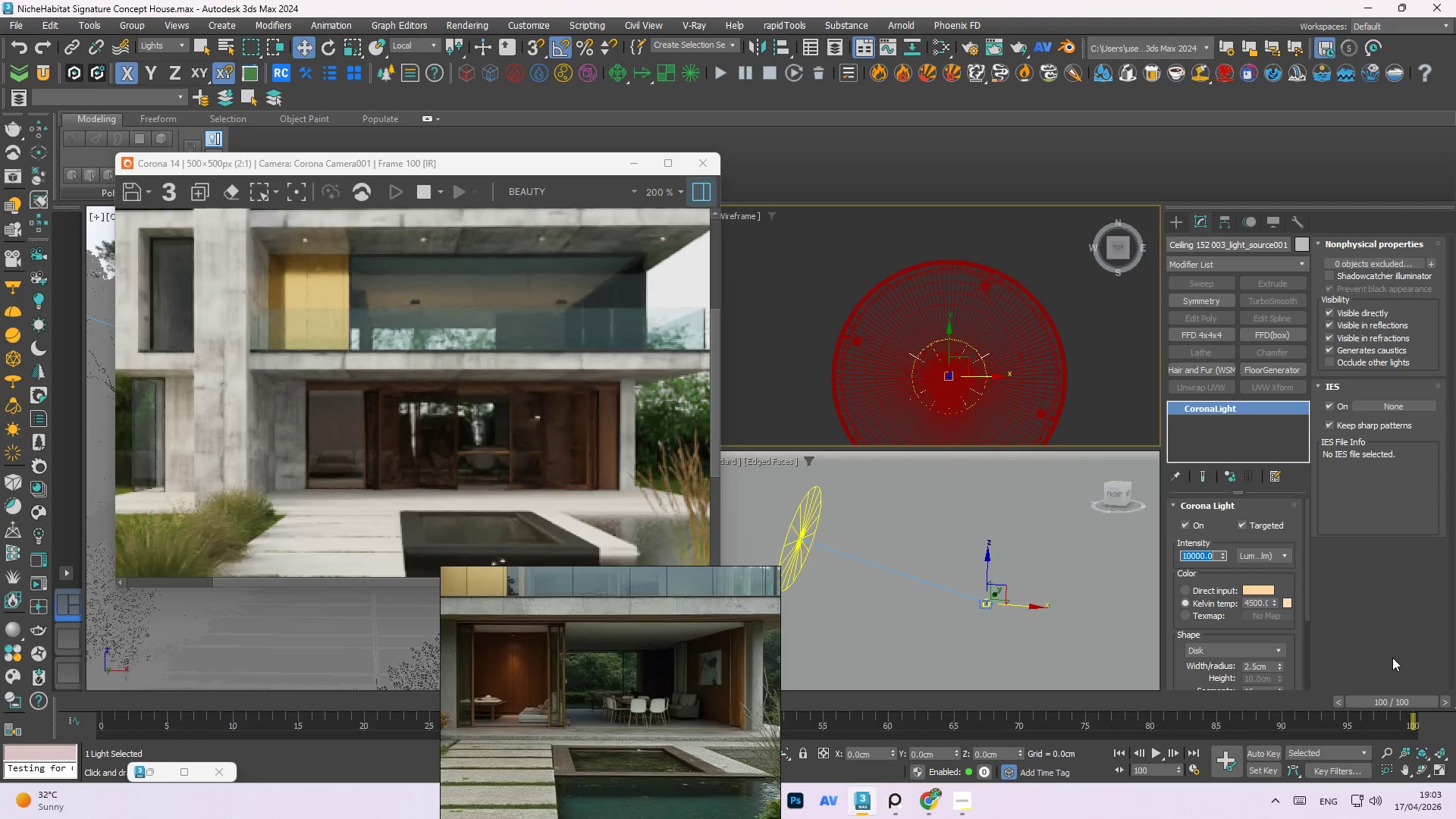 
wait(7.32)
 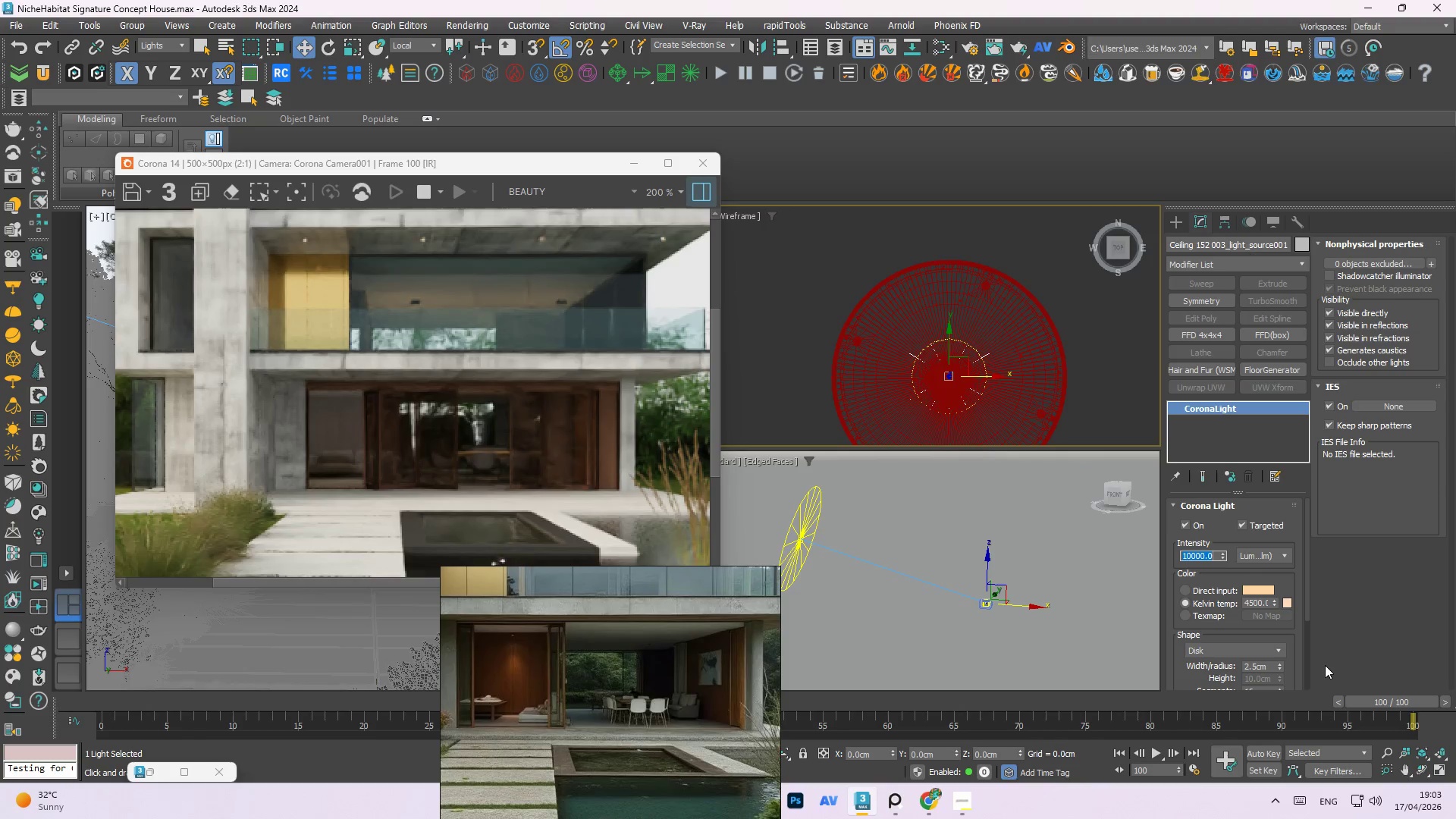 
scroll: coordinate [436, 404], scroll_direction: down, amount: 1.0
 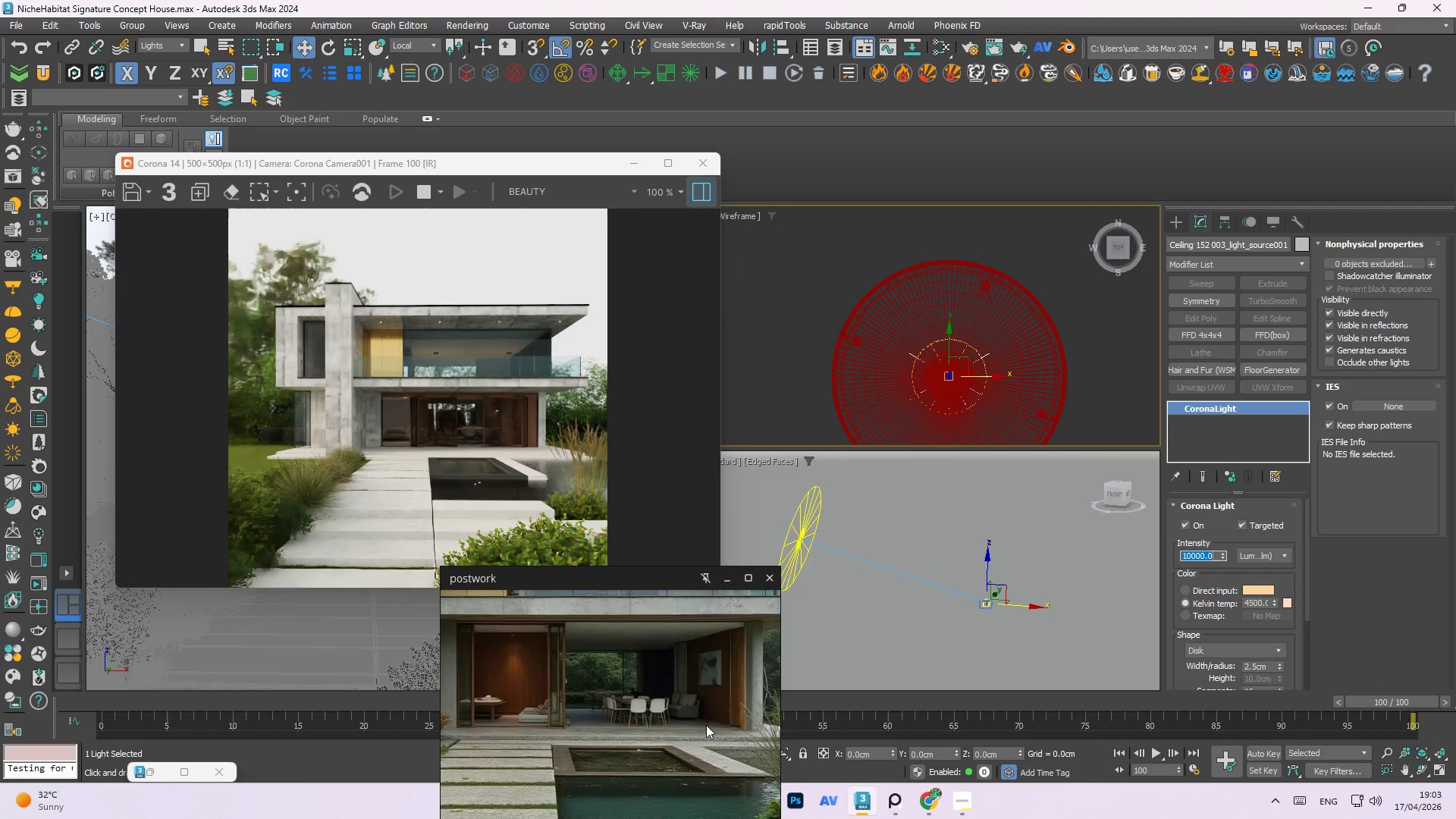 
scroll: coordinate [710, 773], scroll_direction: up, amount: 3.0
 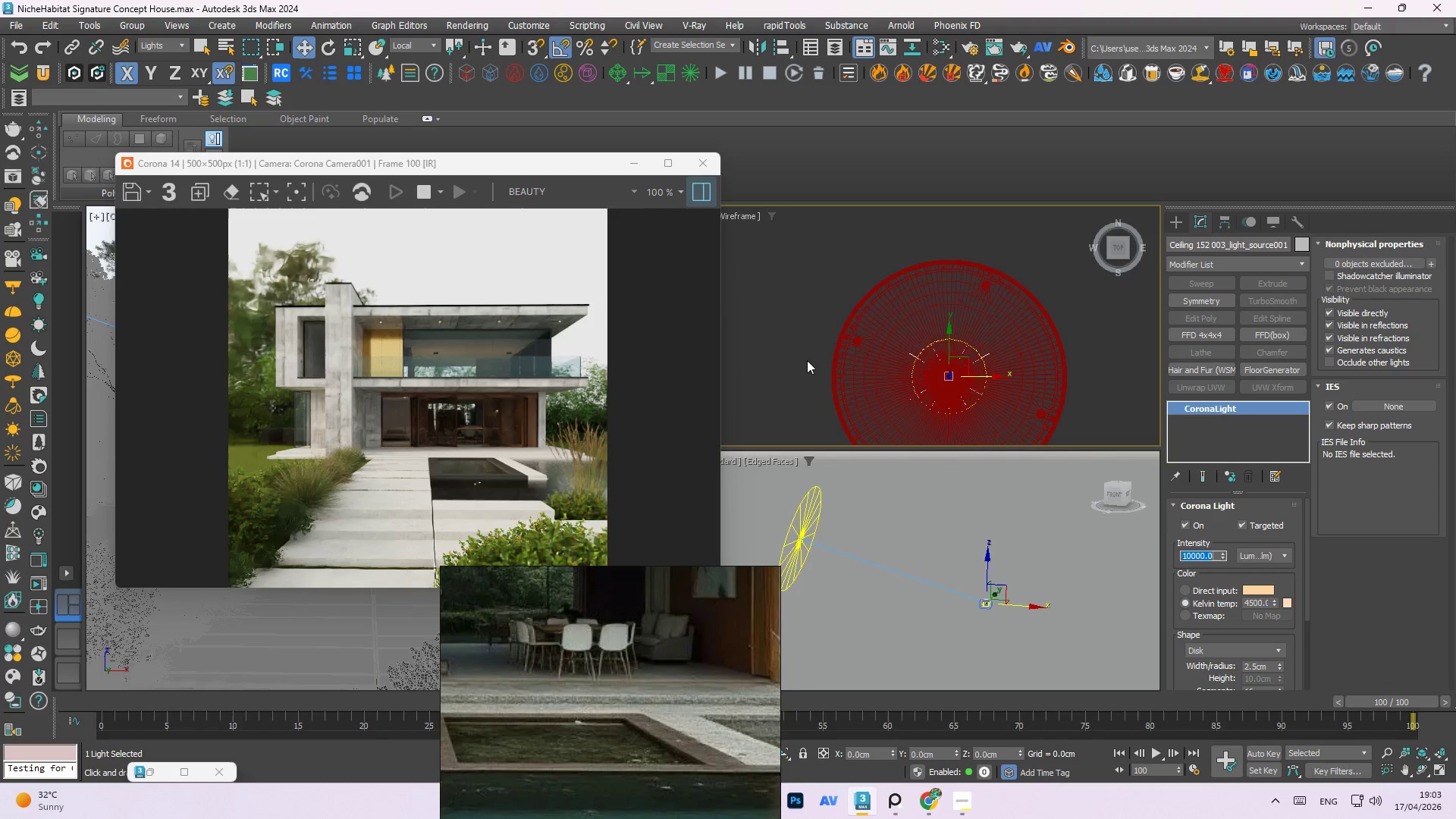 
left_click([807, 360])
 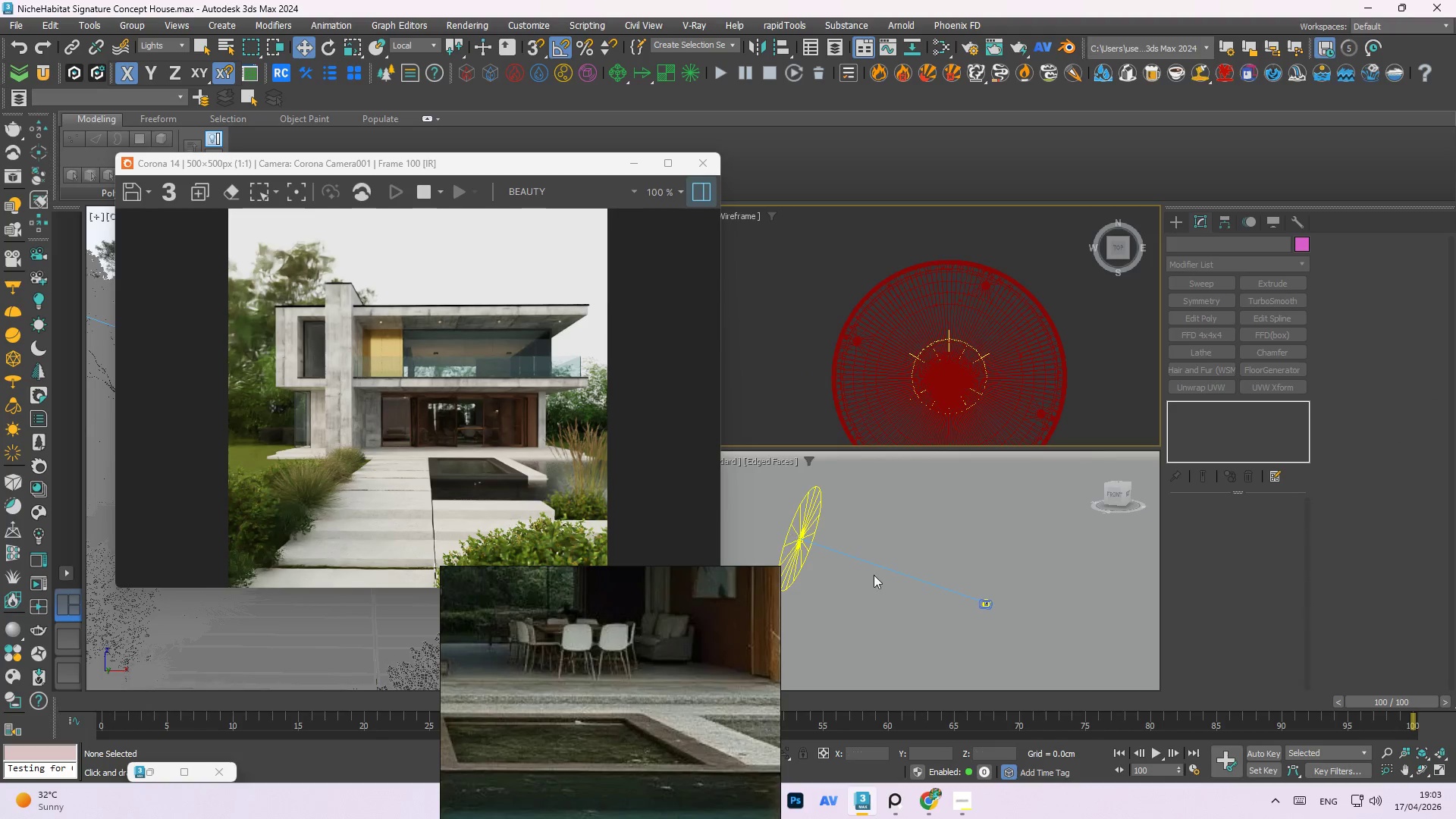 
scroll: coordinate [522, 742], scroll_direction: down, amount: 2.0
 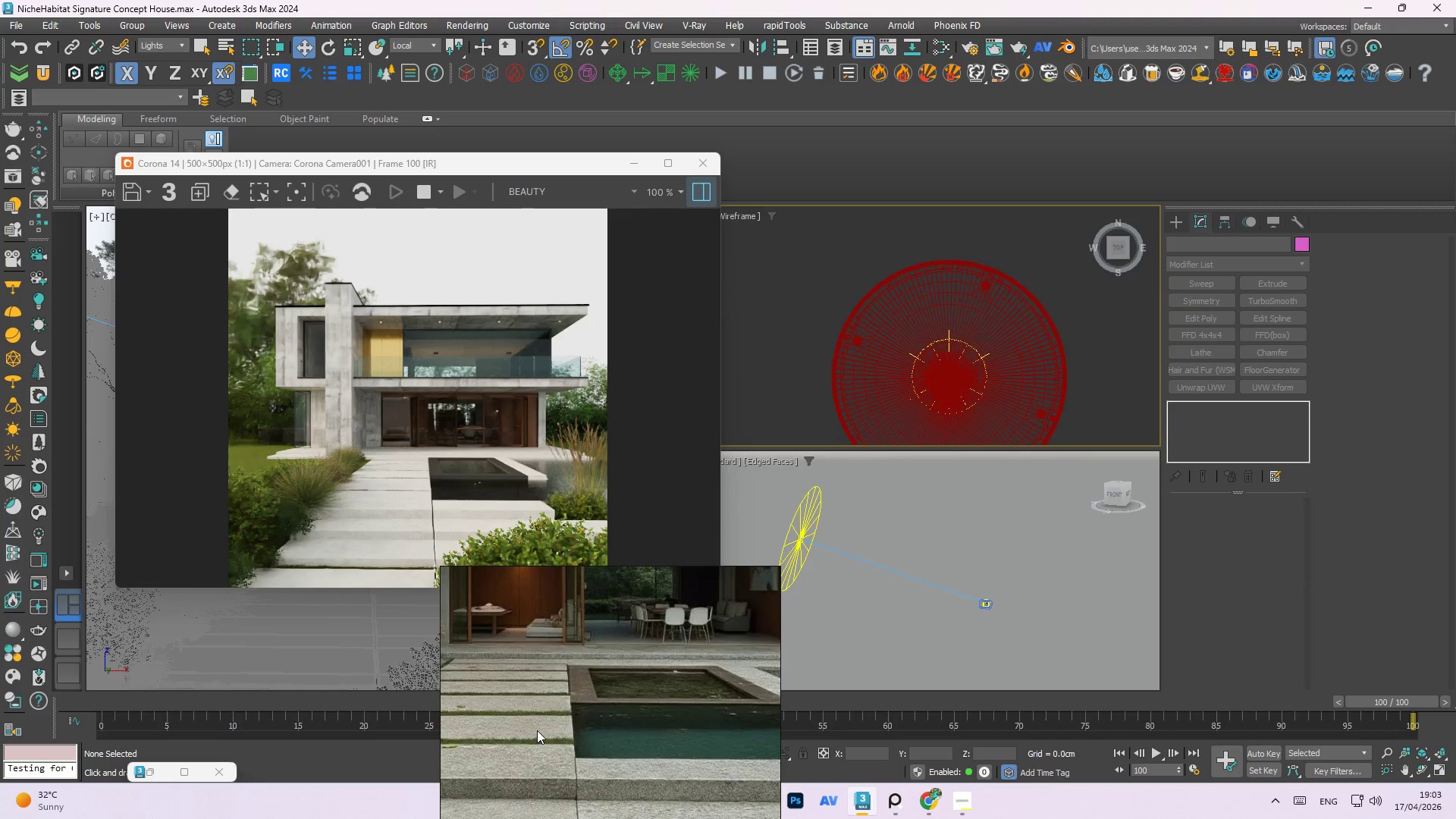 
scroll: coordinate [562, 744], scroll_direction: up, amount: 1.0
 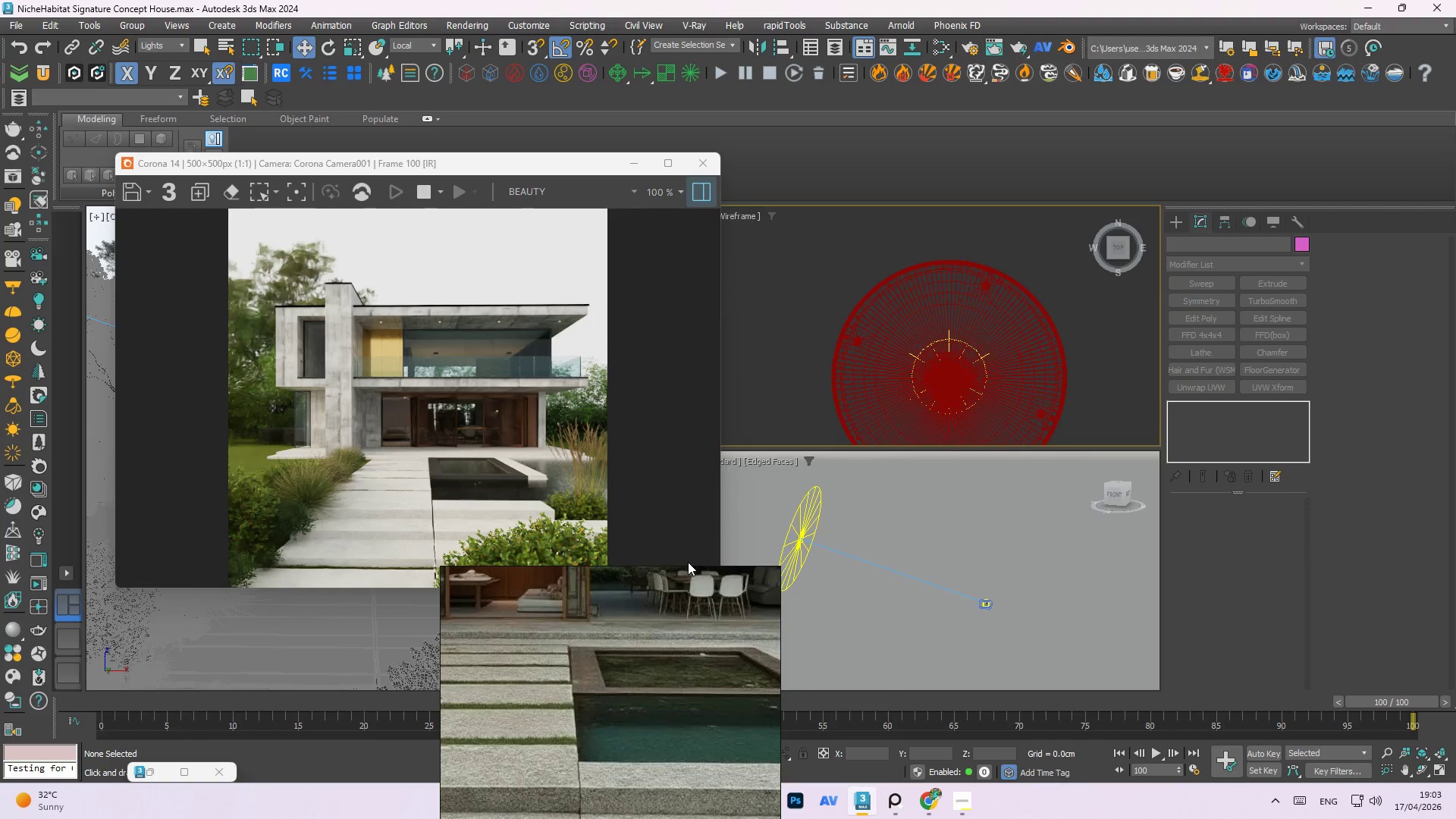 
key(M)
 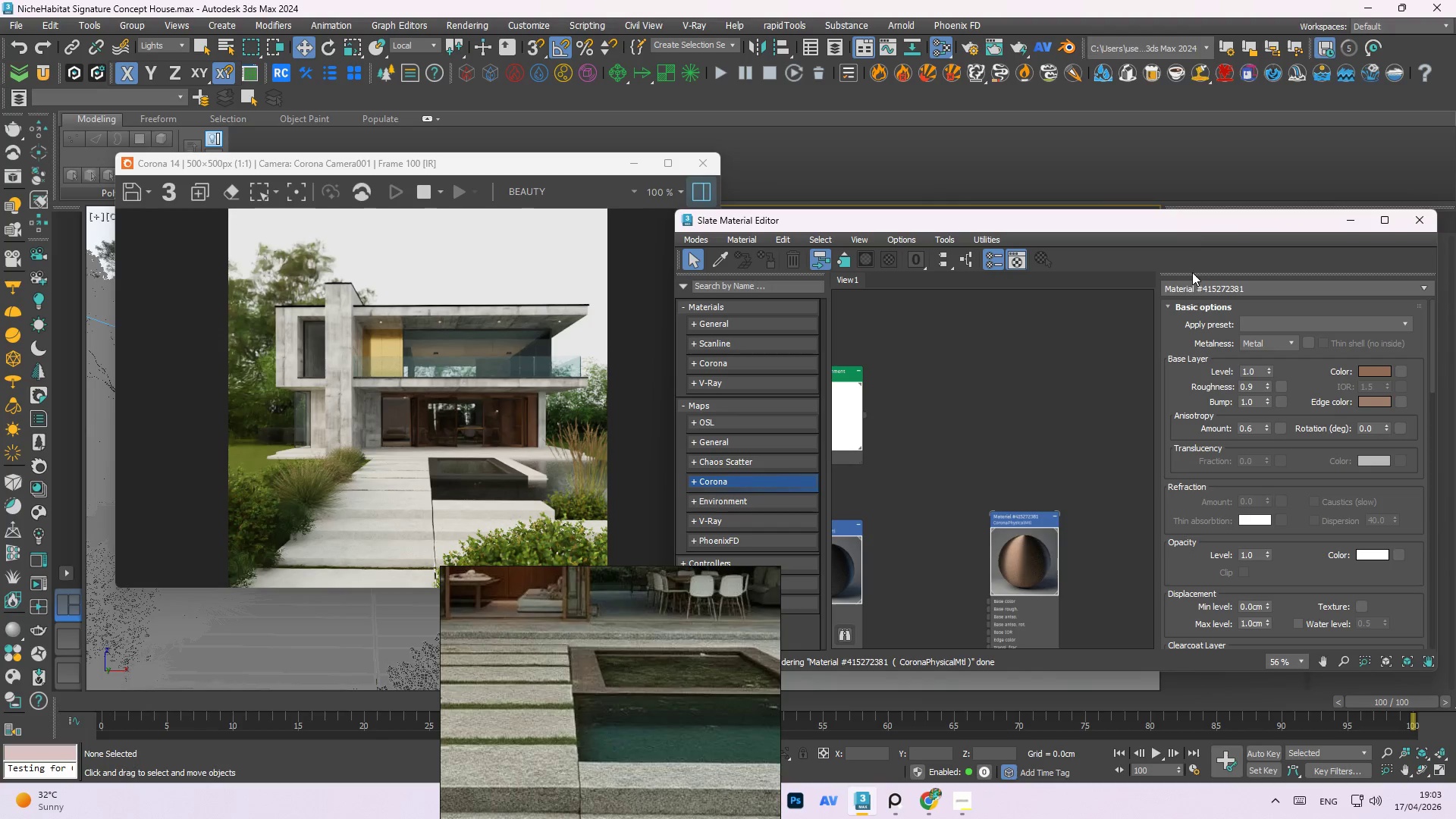 
left_click_drag(start_coordinate=[1194, 230], to_coordinate=[1193, 265])
 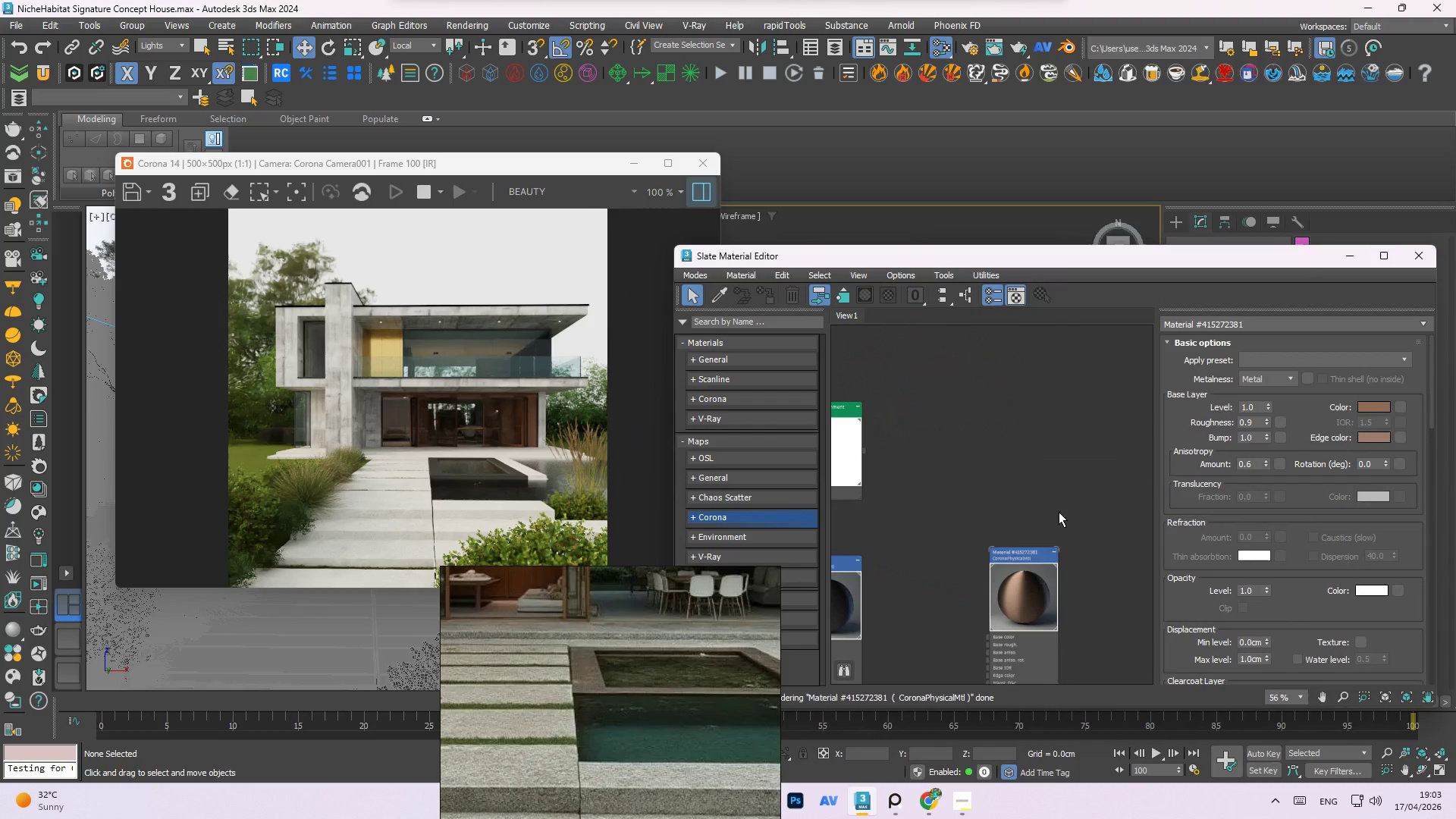 
left_click([1023, 657])
 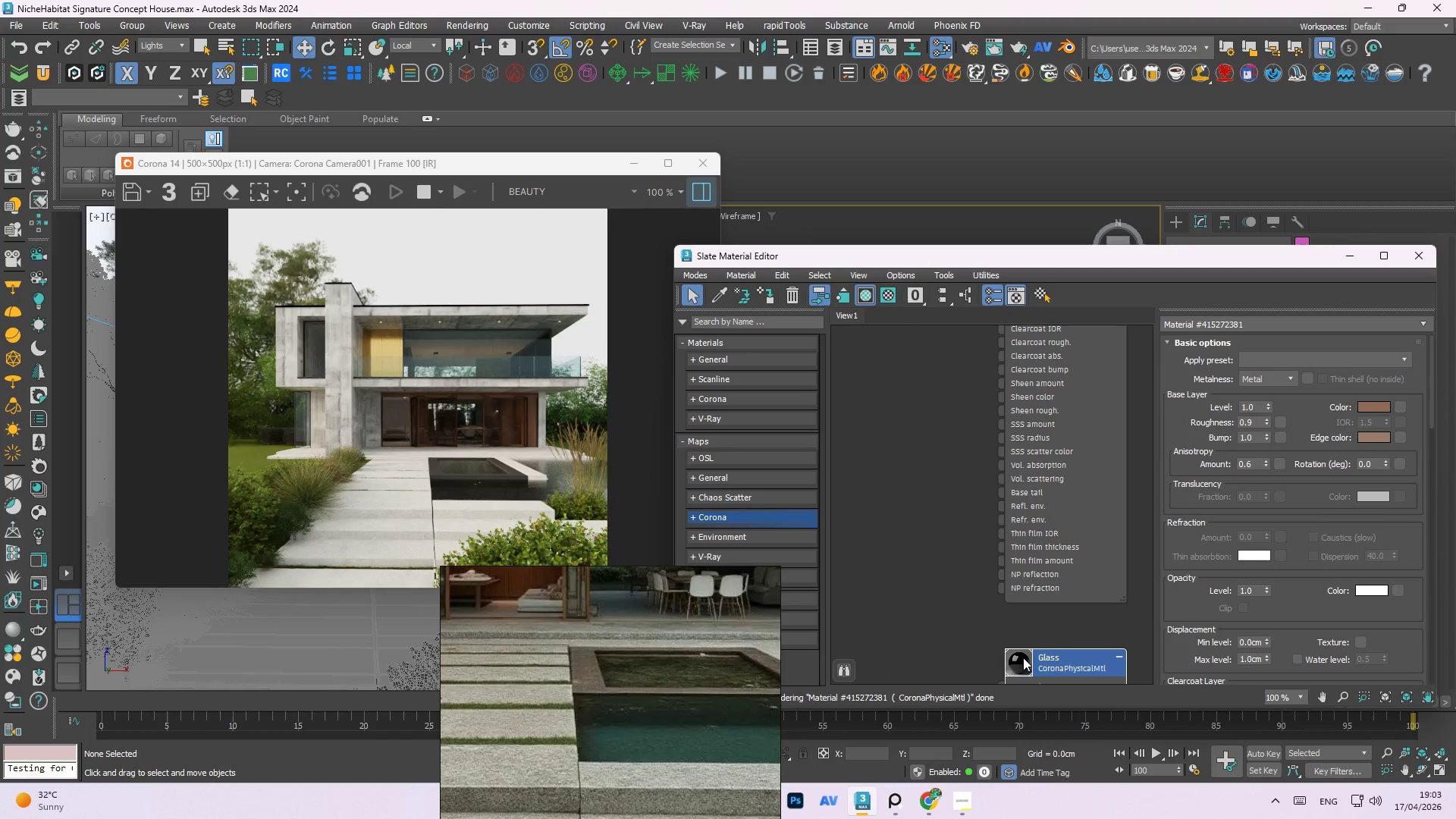 
scroll: coordinate [1031, 647], scroll_direction: up, amount: 4.0
 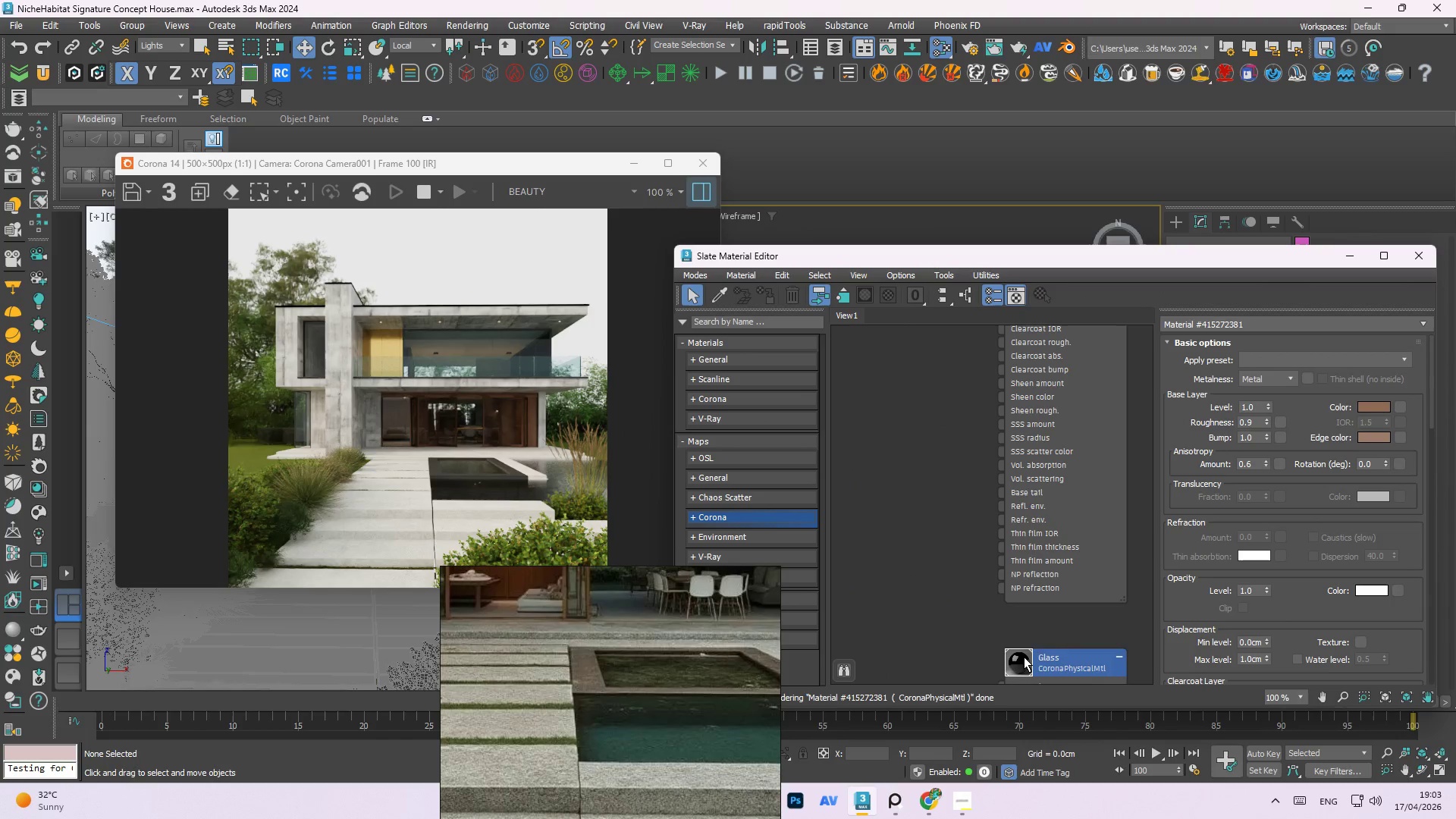 
double_click([1023, 657])
 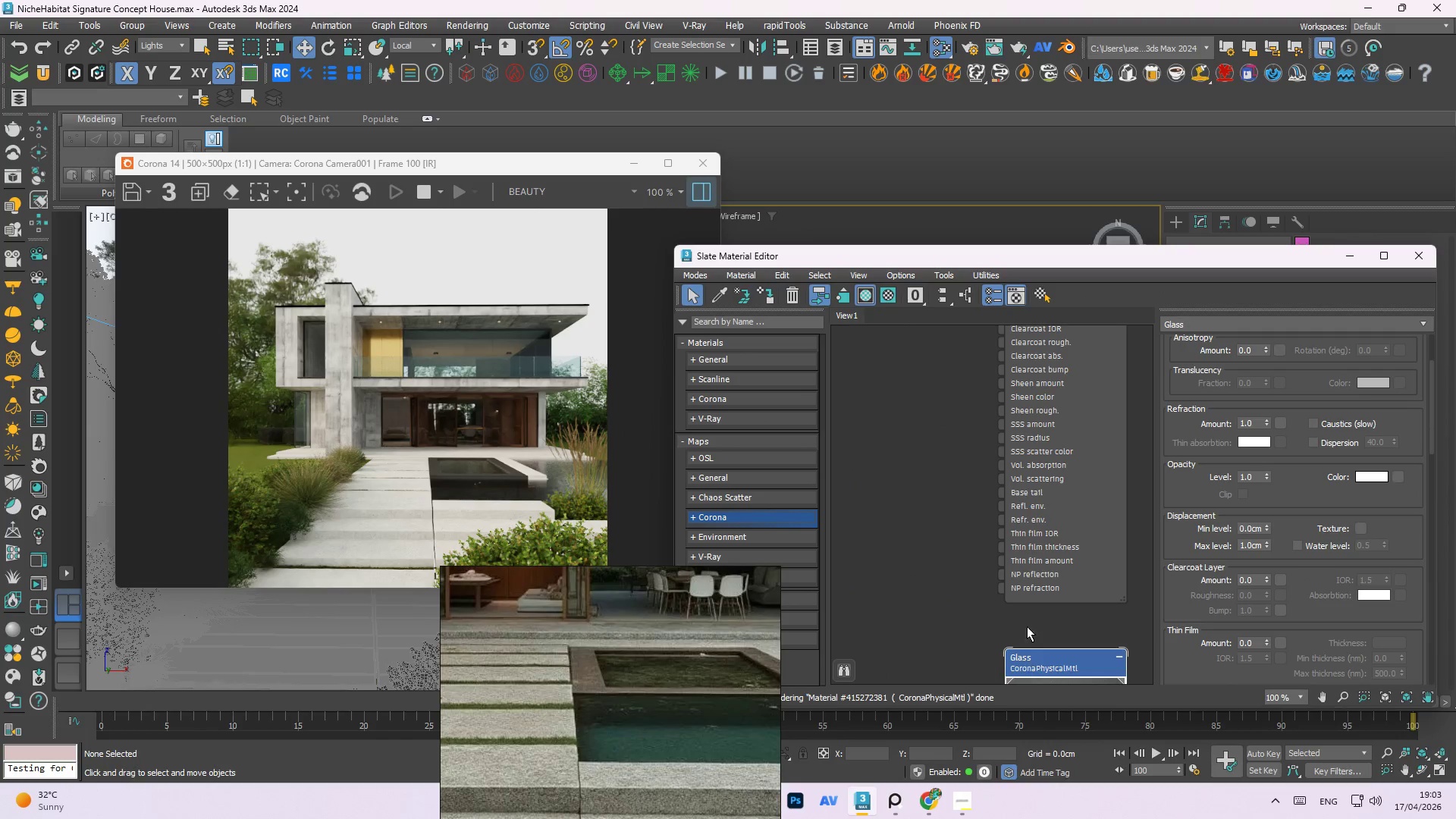 
scroll: coordinate [1040, 611], scroll_direction: up, amount: 1.0
 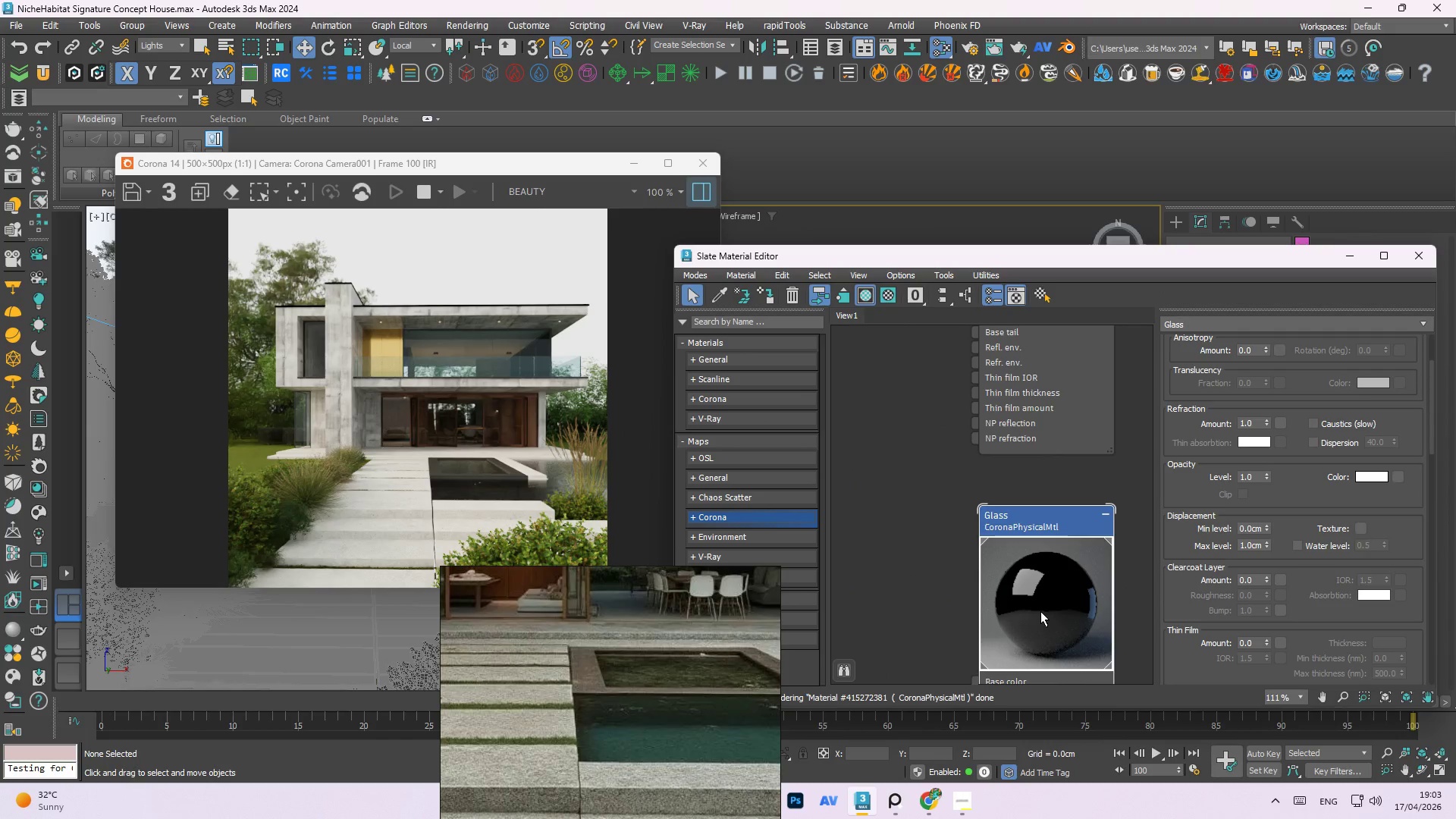 
scroll: coordinate [1002, 623], scroll_direction: down, amount: 10.0
 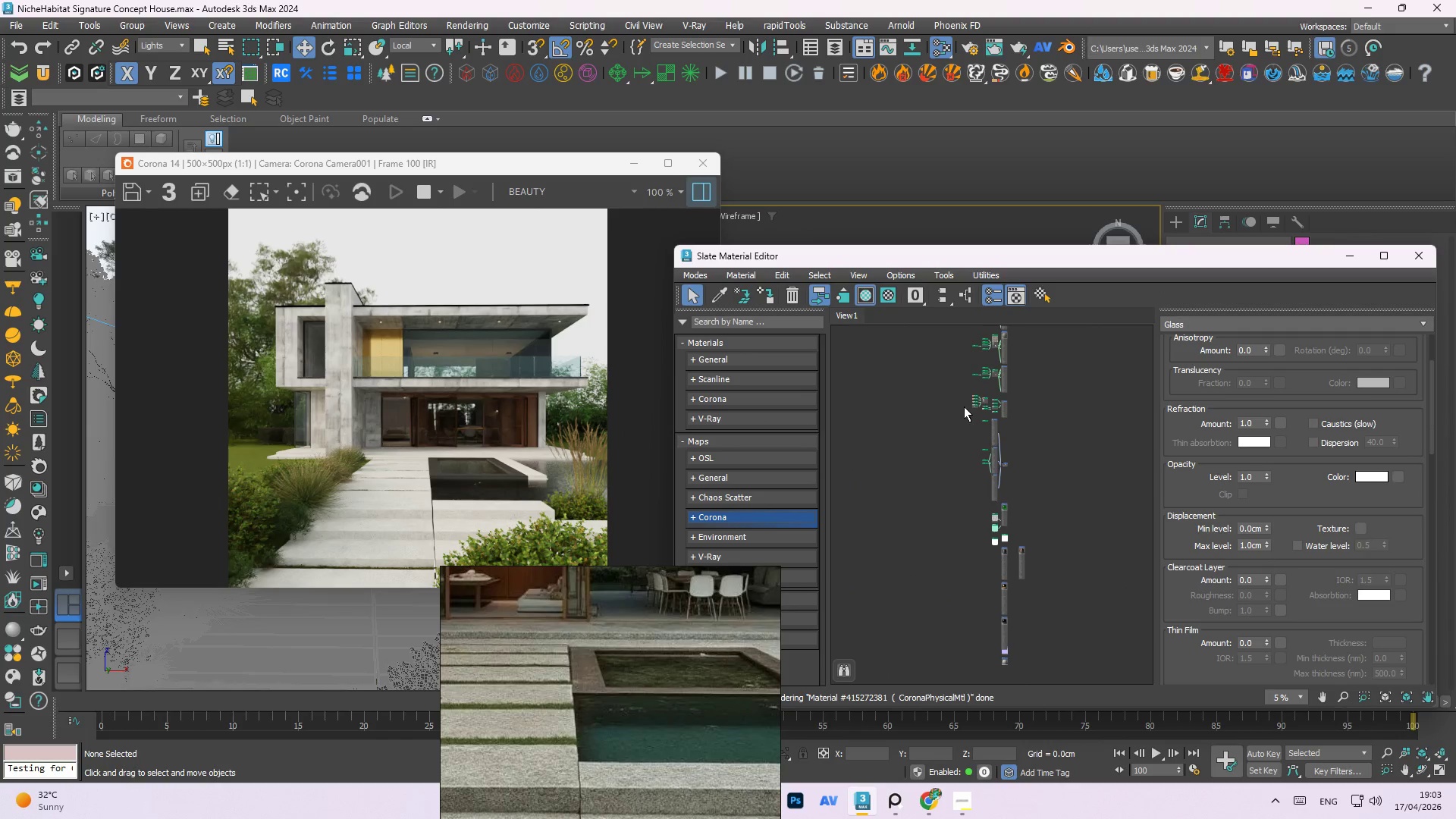 
scroll: coordinate [973, 413], scroll_direction: up, amount: 1.0
 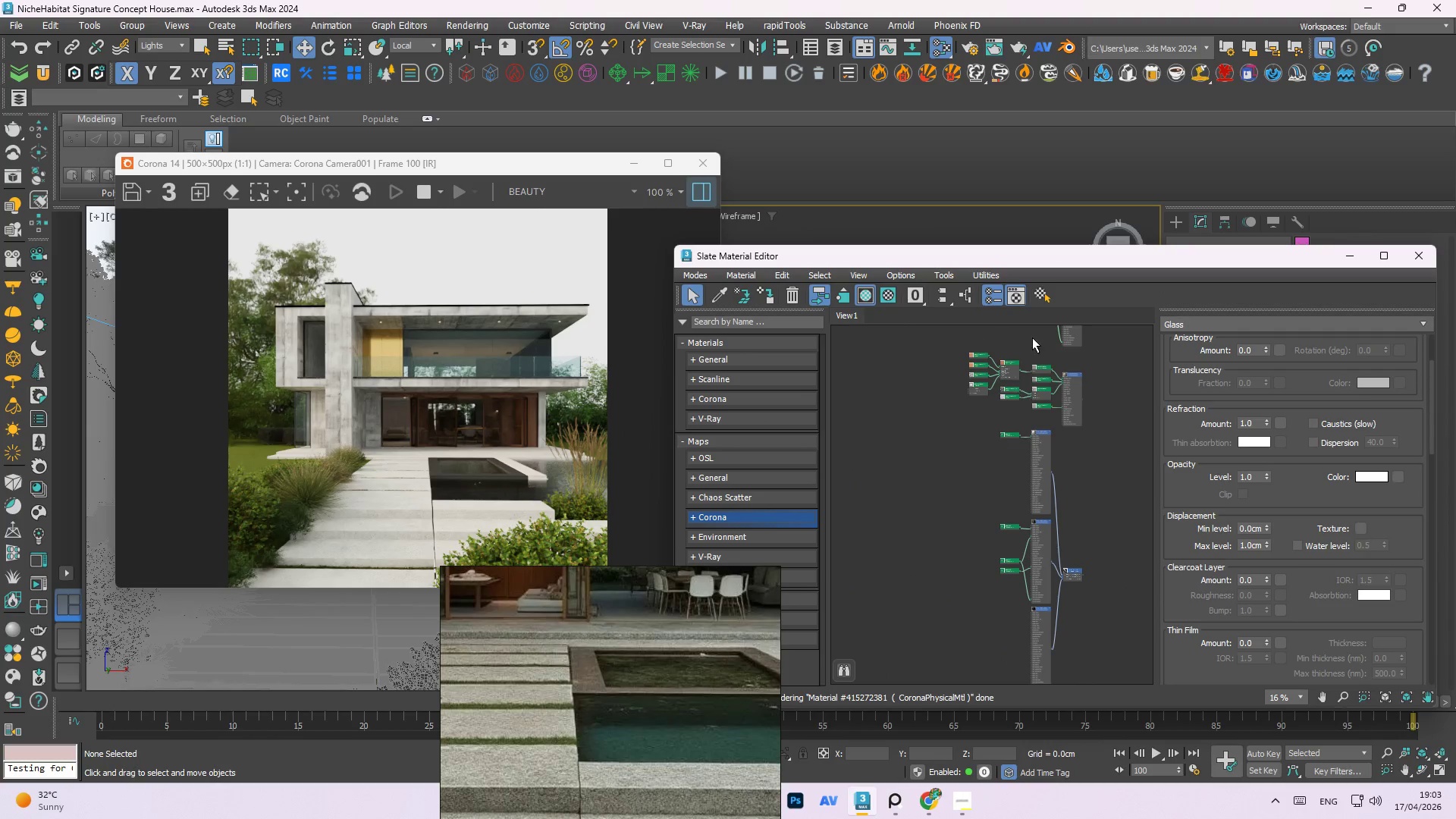 
scroll: coordinate [927, 522], scroll_direction: down, amount: 1.0
 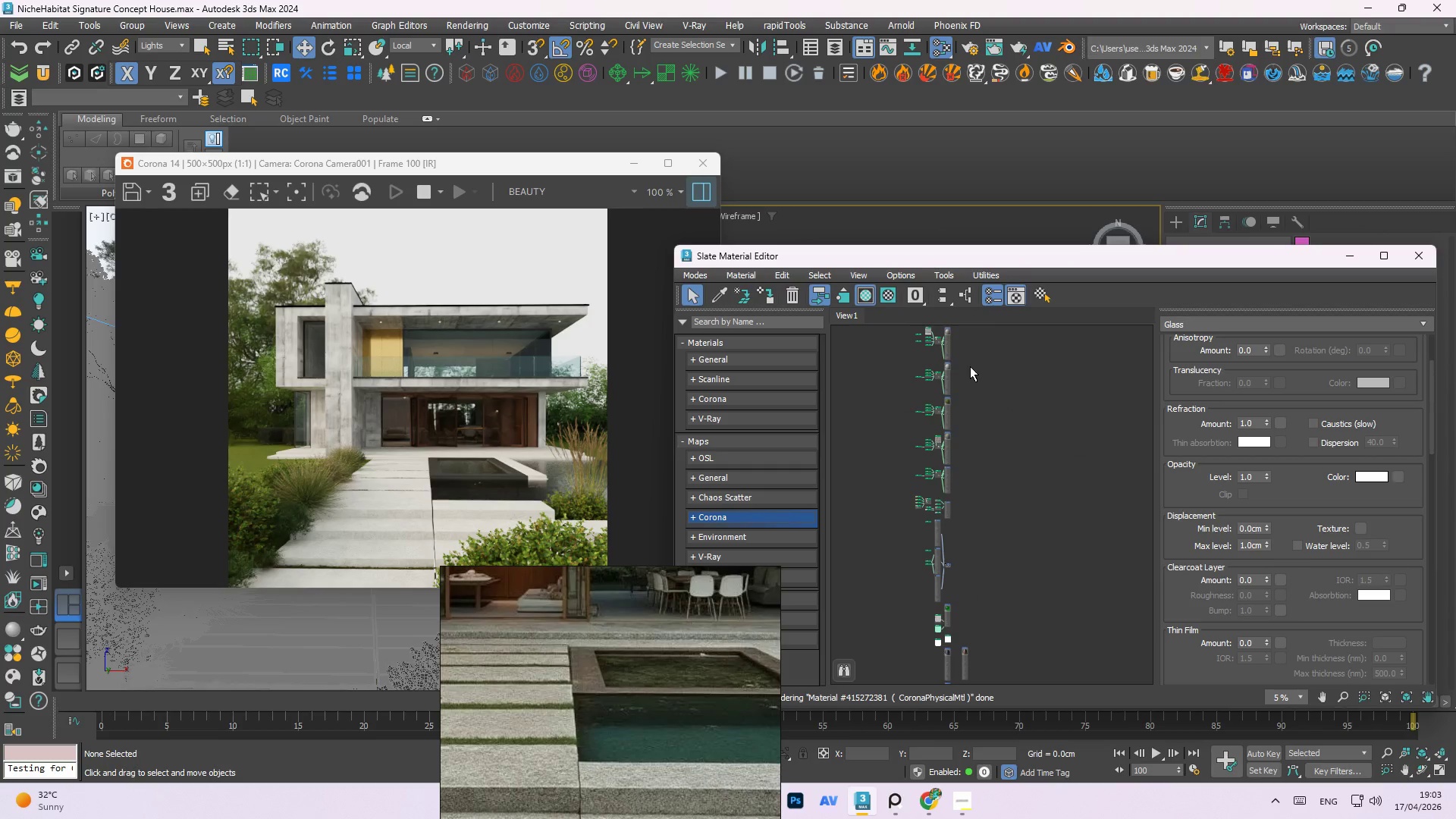 
scroll: coordinate [952, 589], scroll_direction: up, amount: 1.0
 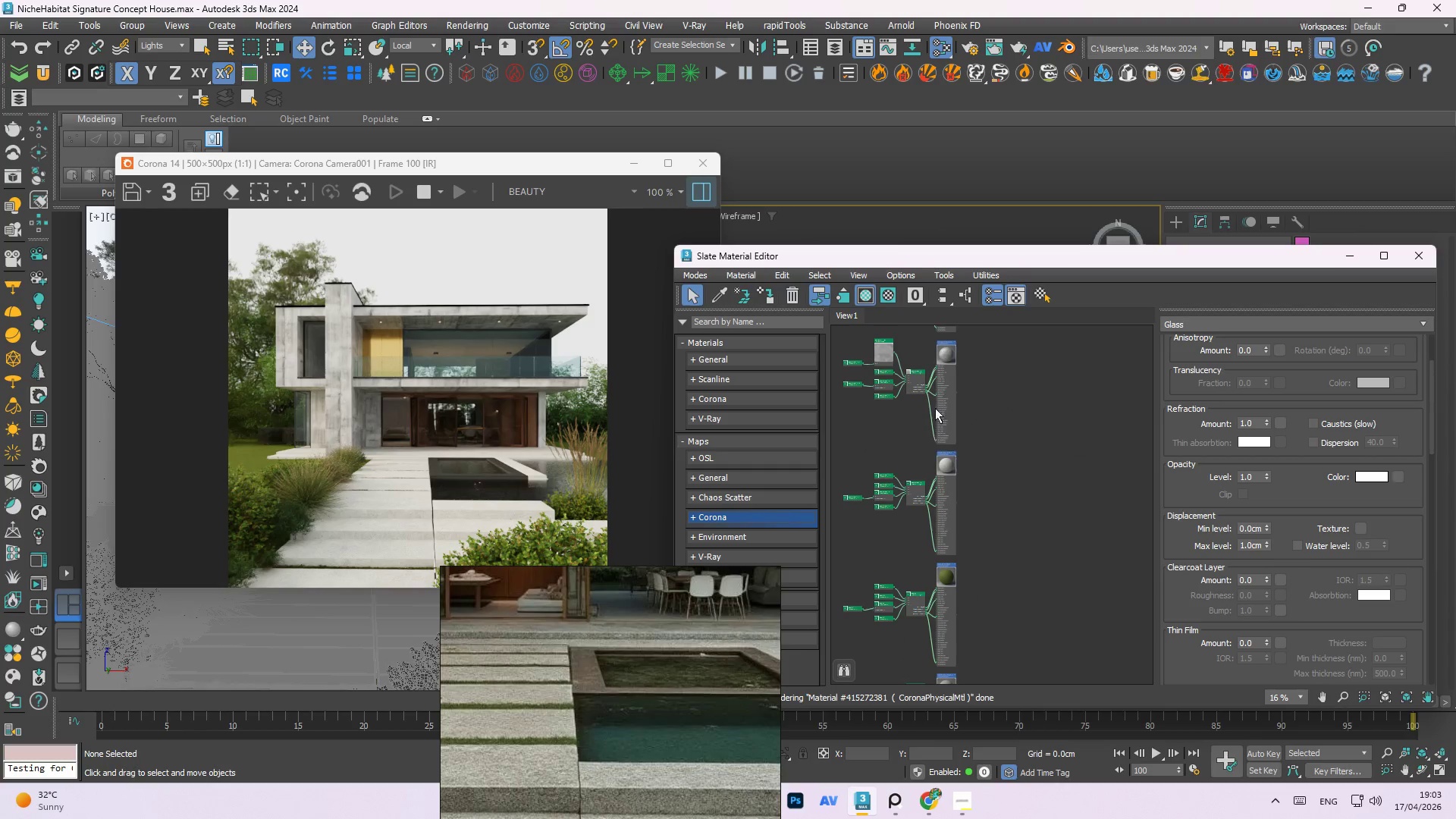 
scroll: coordinate [940, 539], scroll_direction: none, amount: 0.0
 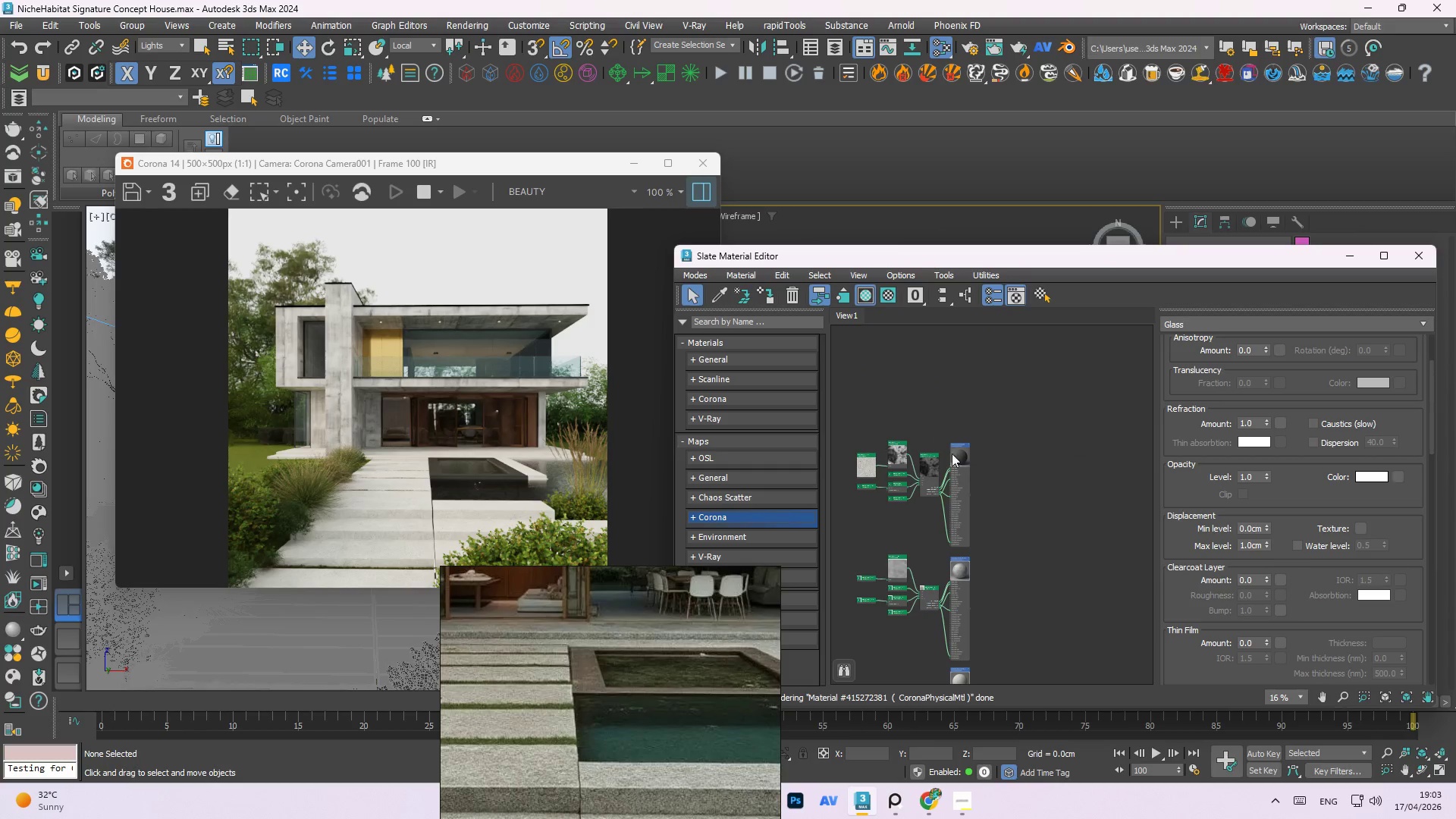 
scroll: coordinate [927, 614], scroll_direction: down, amount: 1.0
 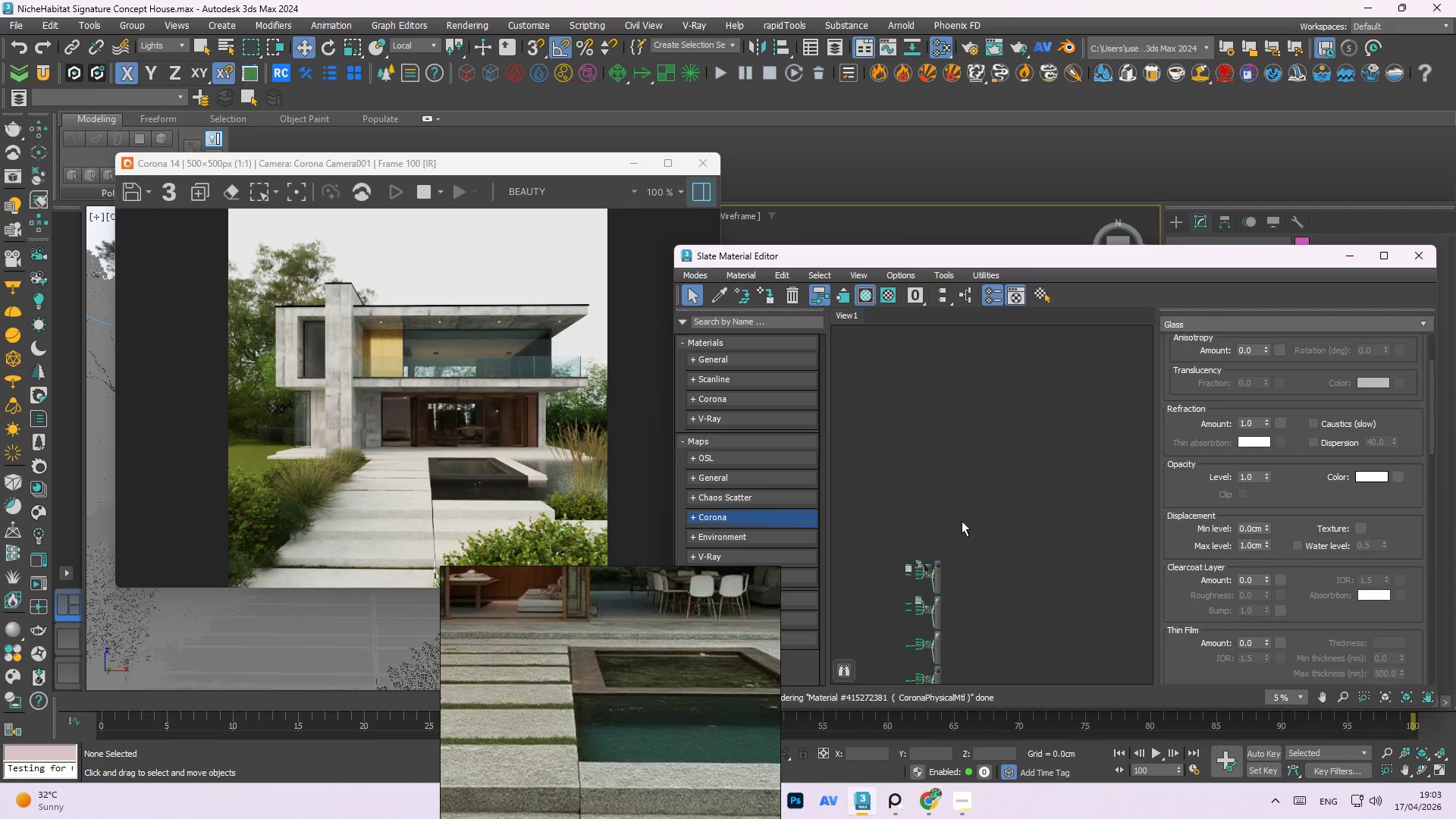 
scroll: coordinate [1059, 411], scroll_direction: up, amount: 1.0
 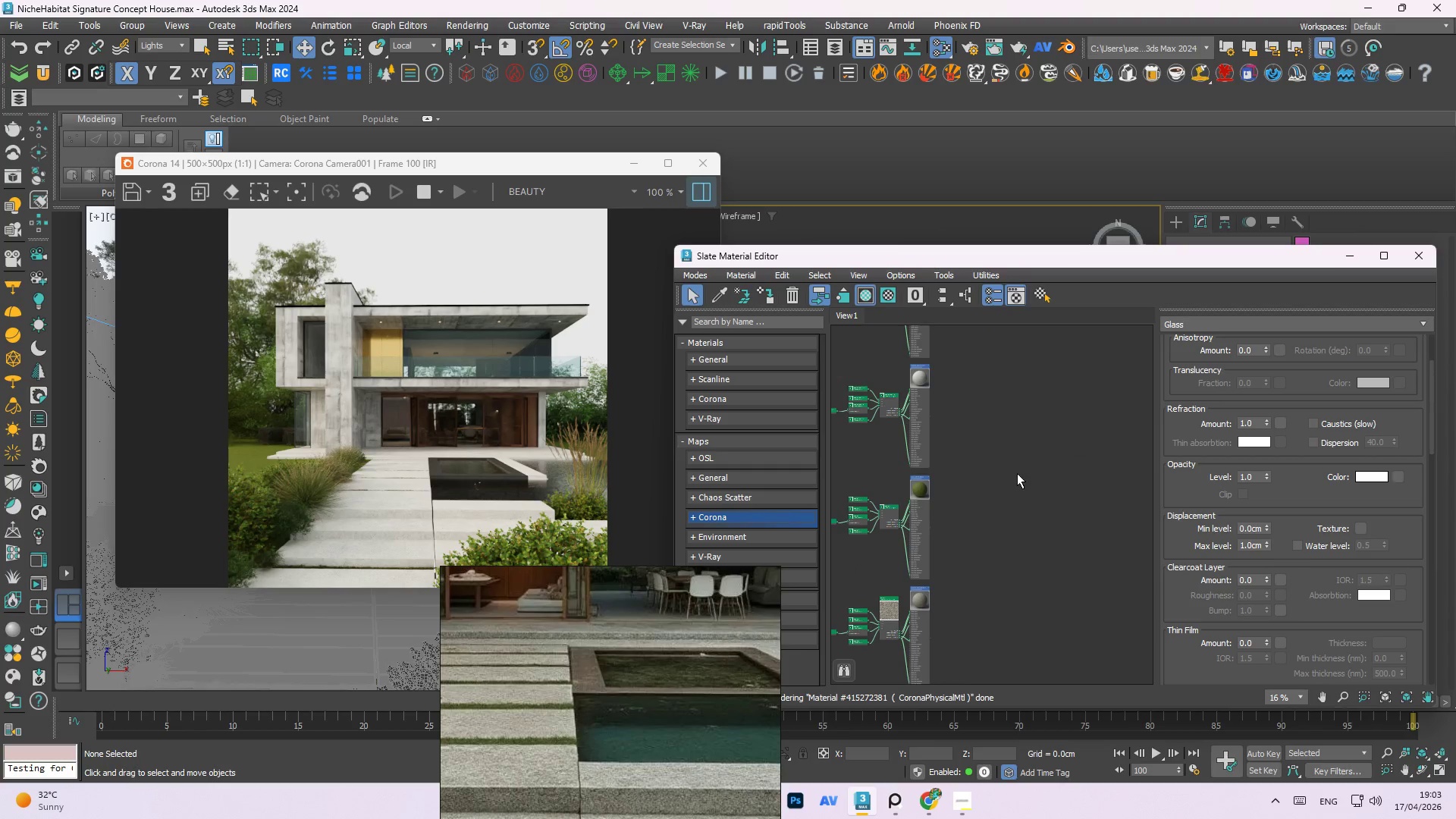 
scroll: coordinate [965, 613], scroll_direction: down, amount: 1.0
 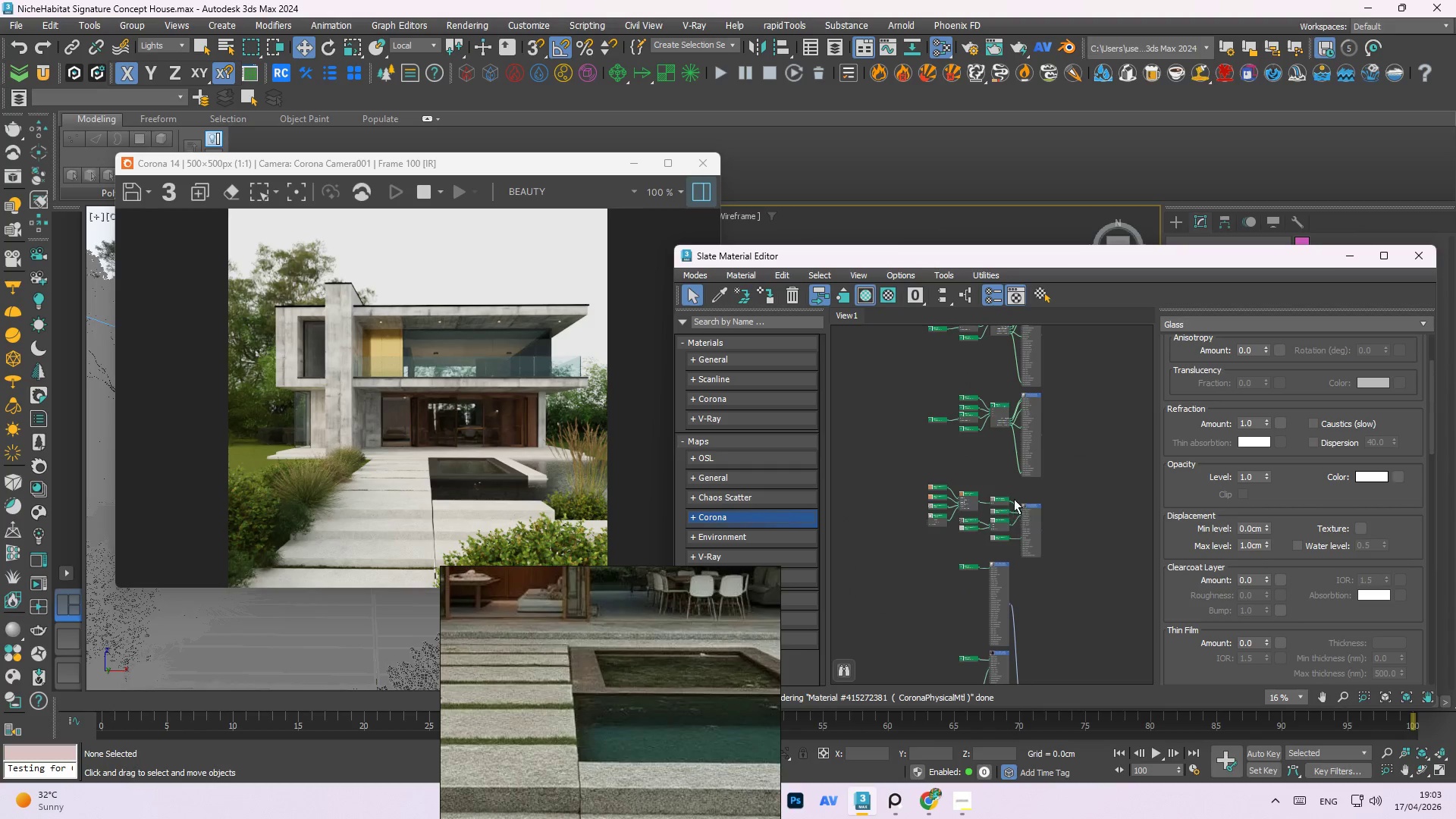 
scroll: coordinate [1054, 645], scroll_direction: up, amount: 4.0
 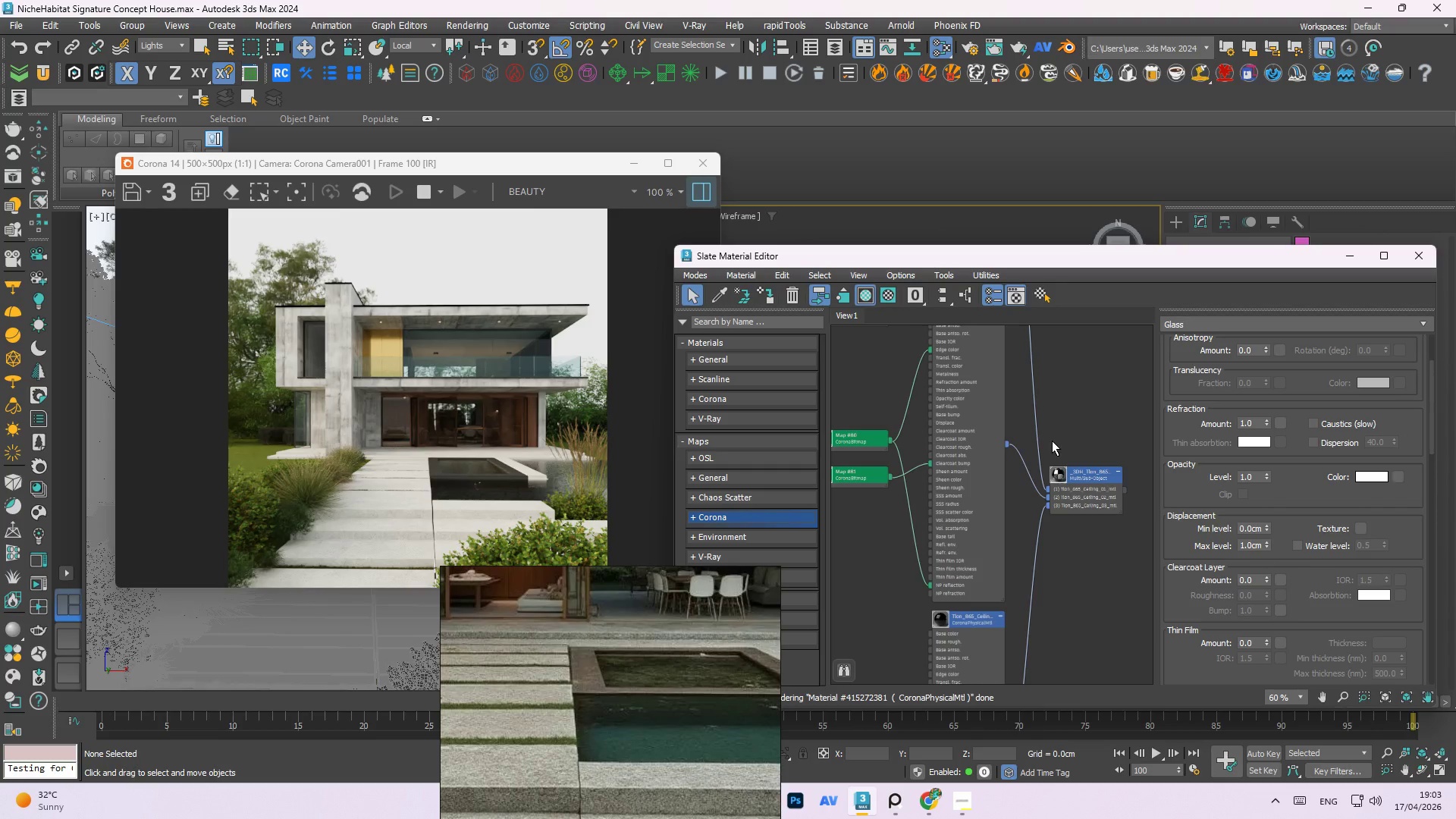 
scroll: coordinate [1055, 543], scroll_direction: down, amount: 3.0
 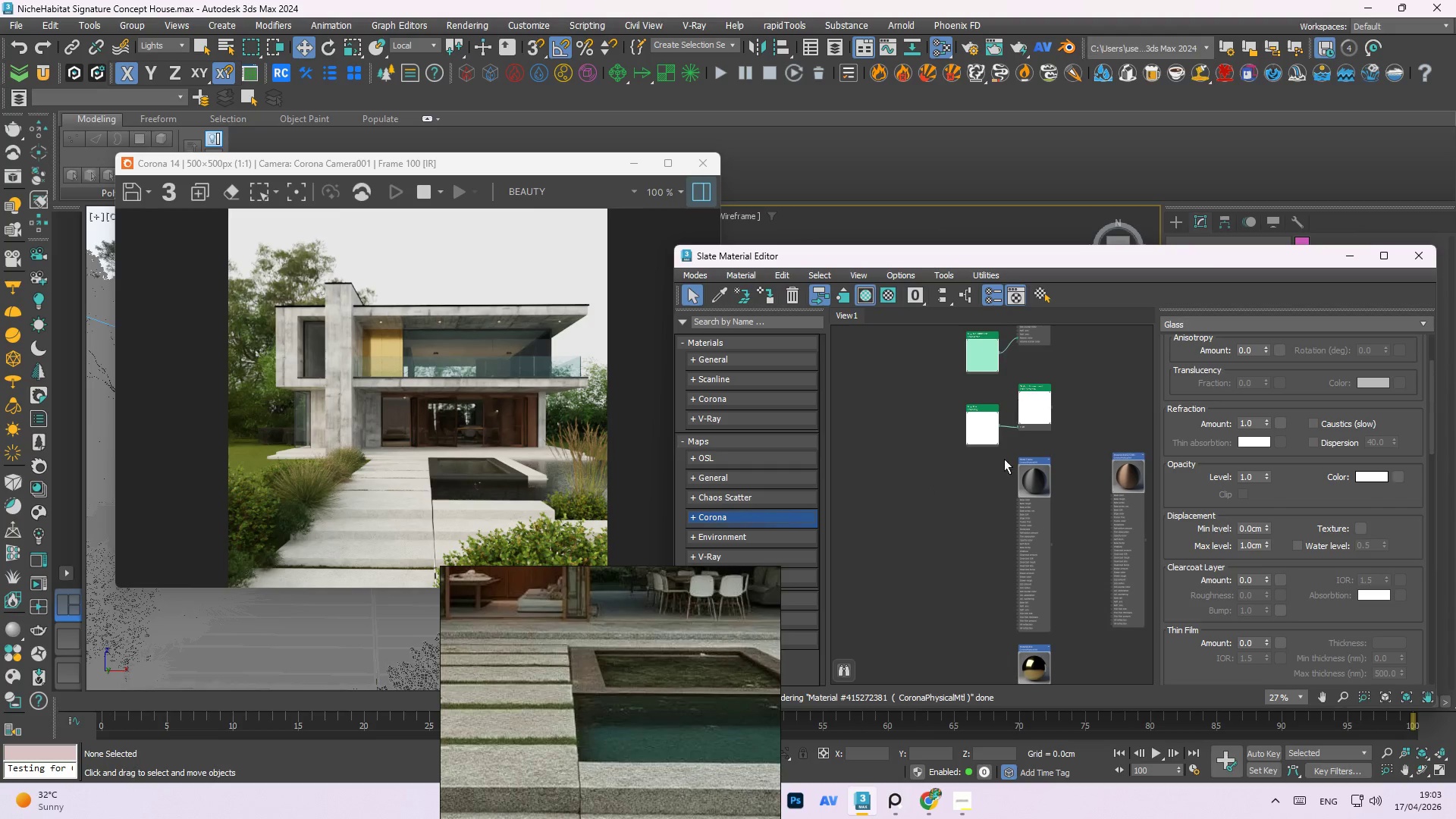 
left_click([1017, 359])
 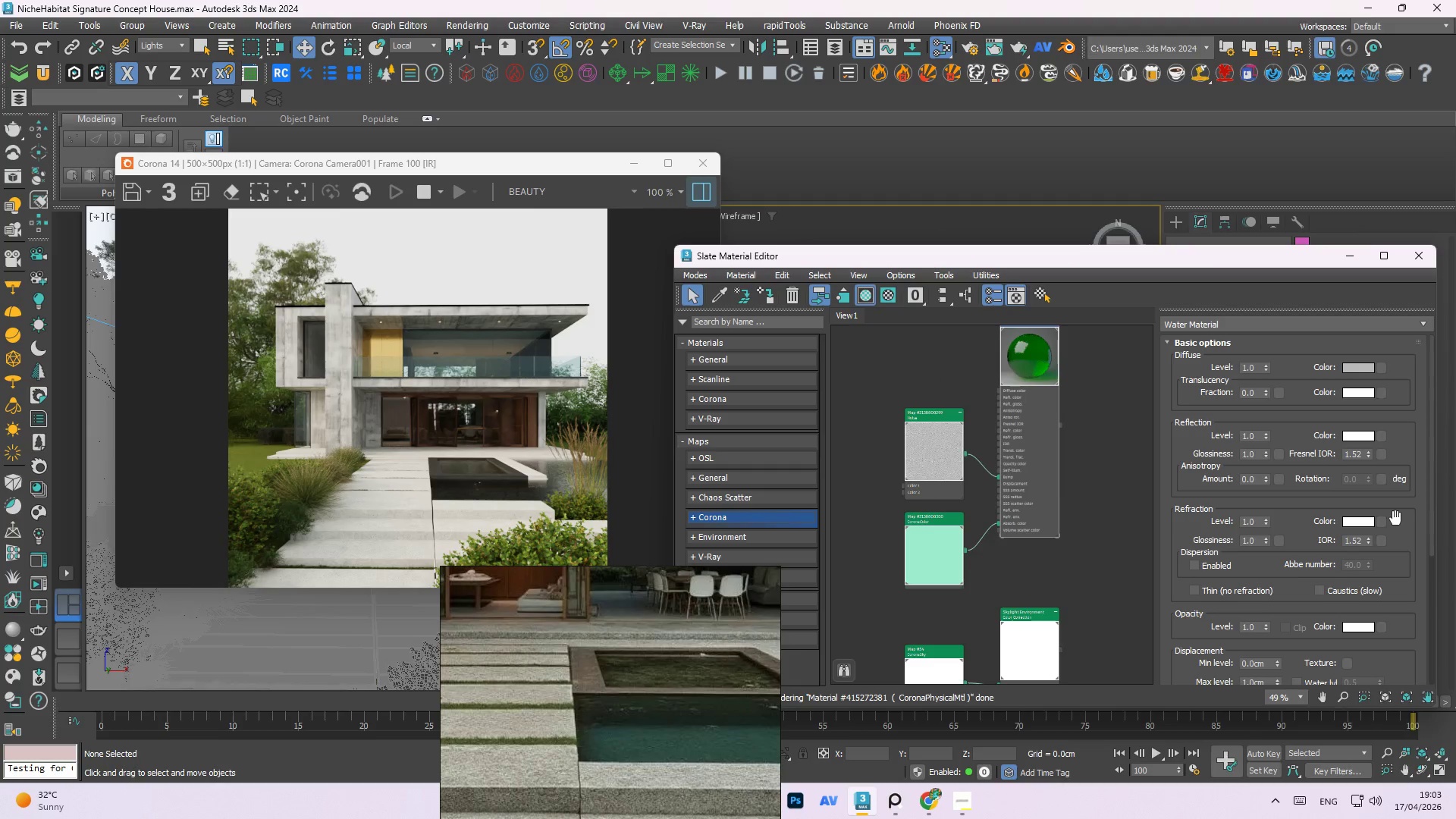 
scroll: coordinate [1004, 363], scroll_direction: up, amount: 2.0
 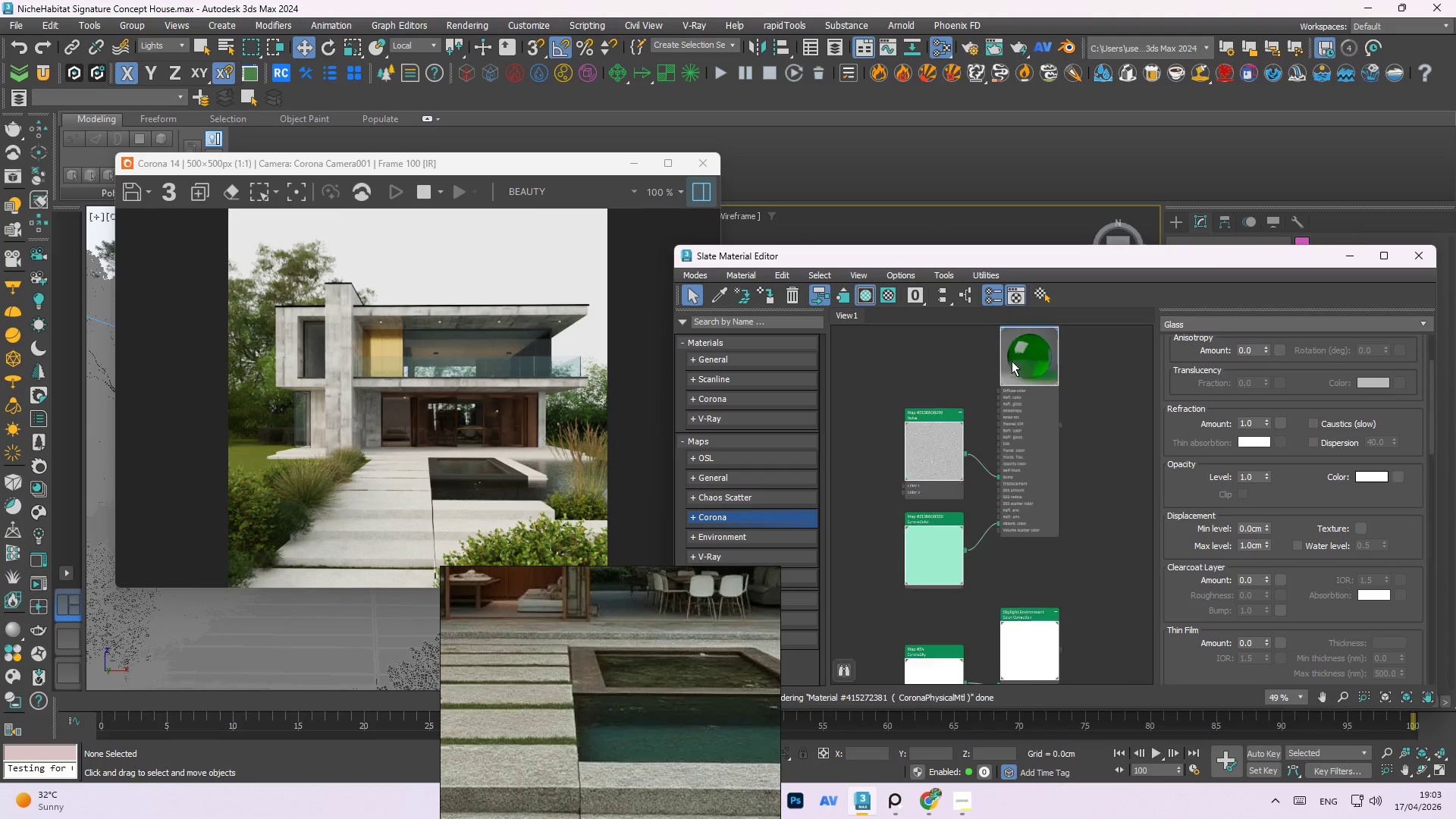 
left_click([937, 524])
 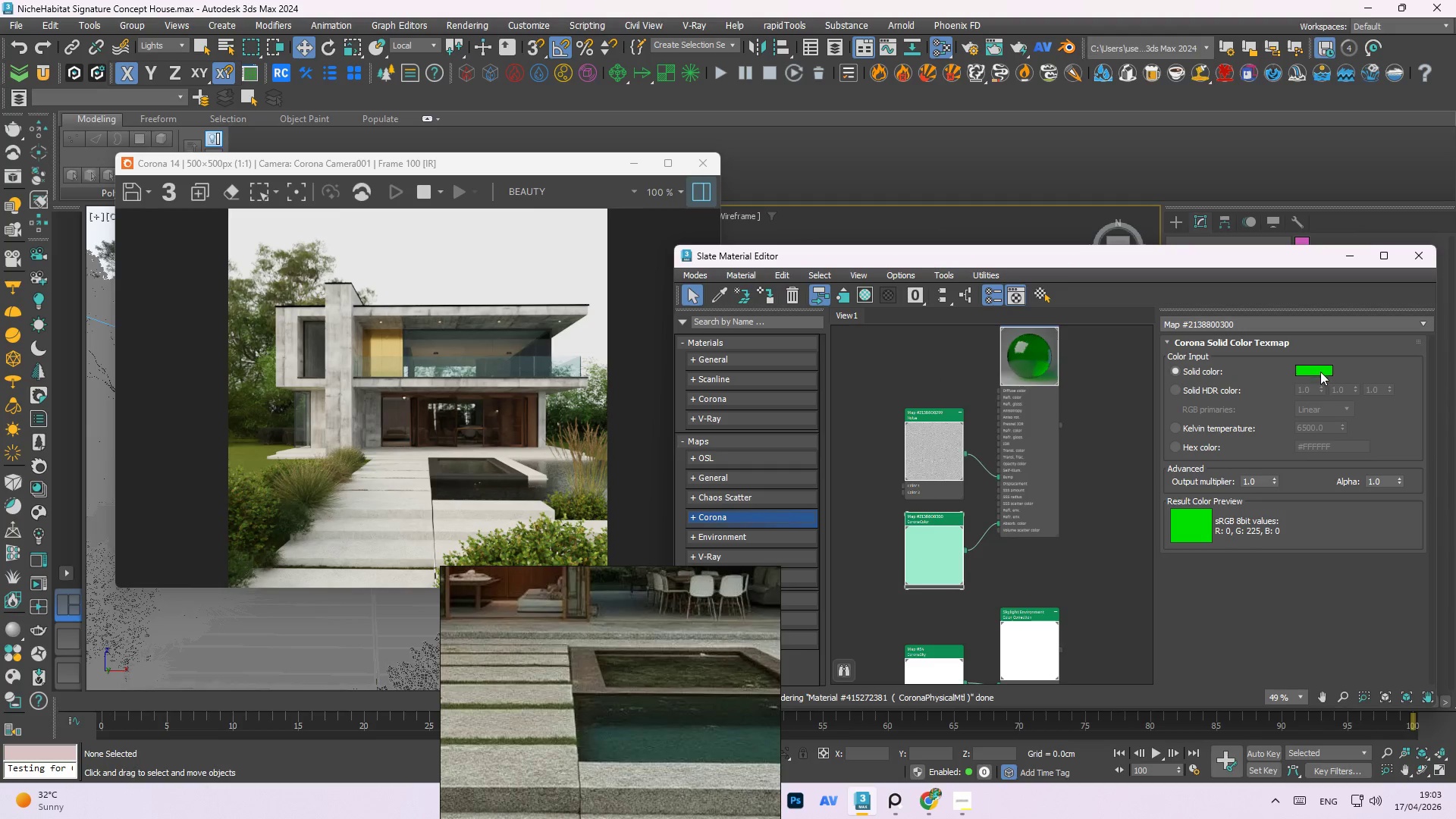 
double_click([1320, 372])
 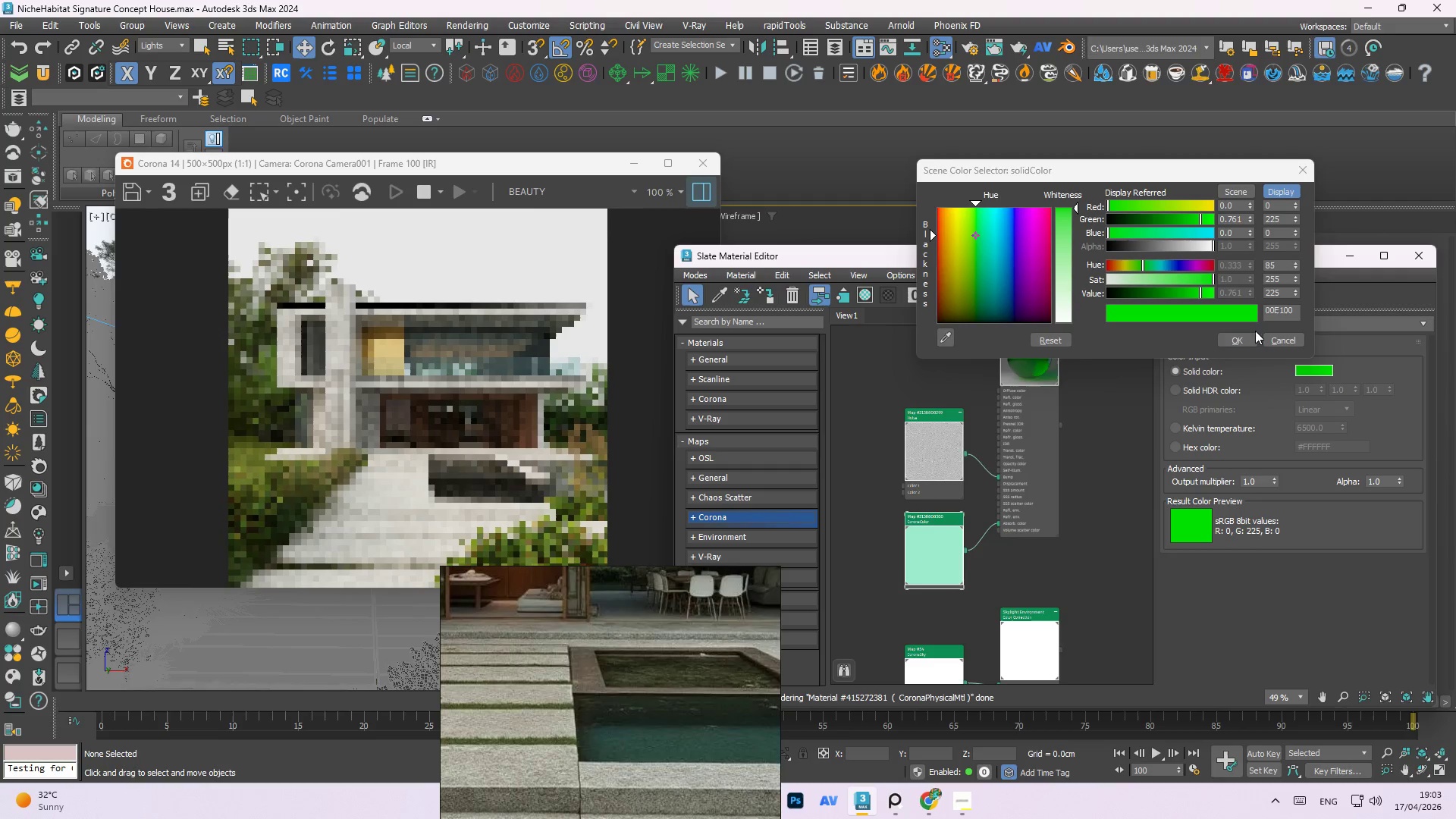 
left_click([1237, 340])
 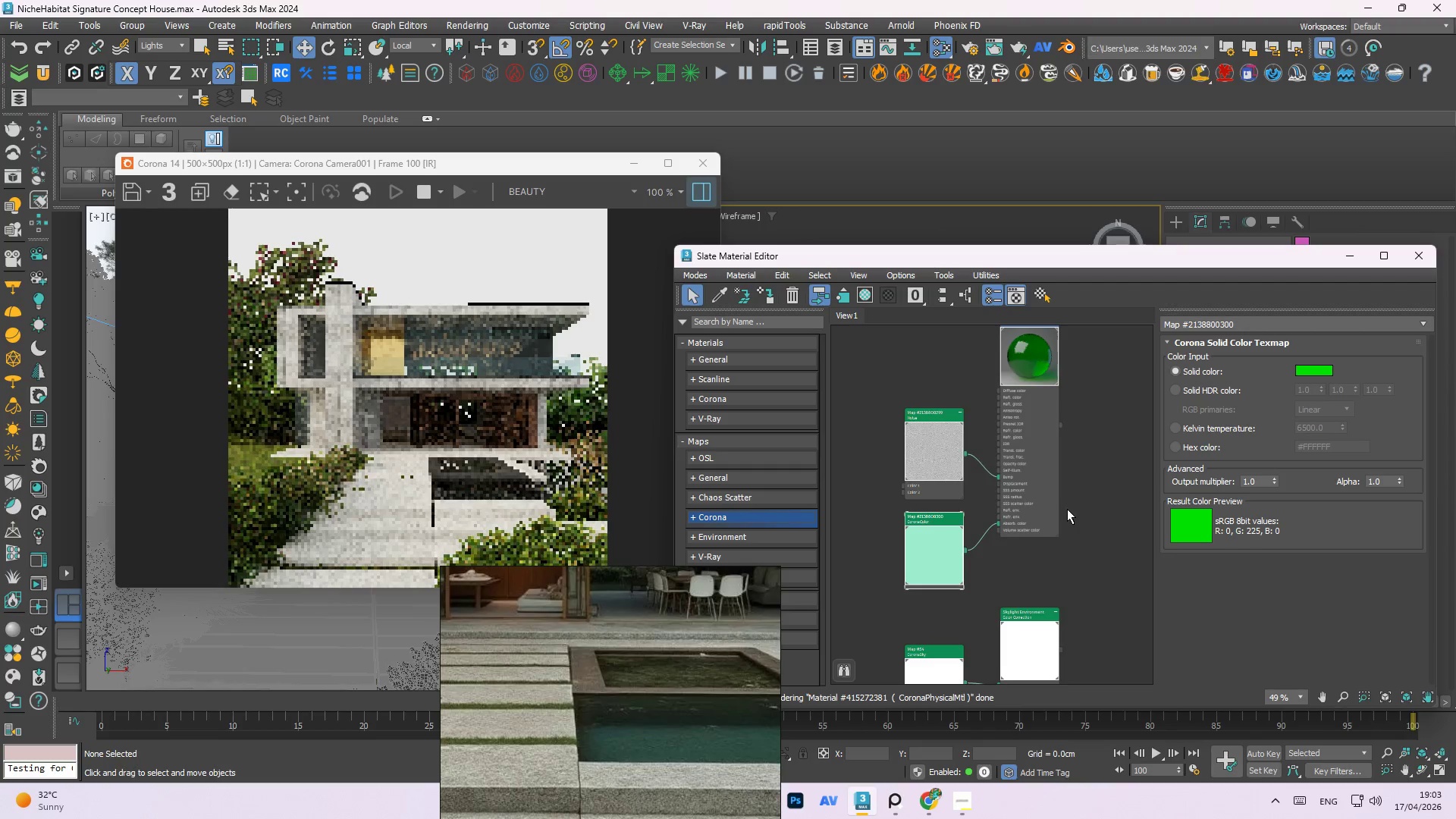 
left_click([1026, 501])
 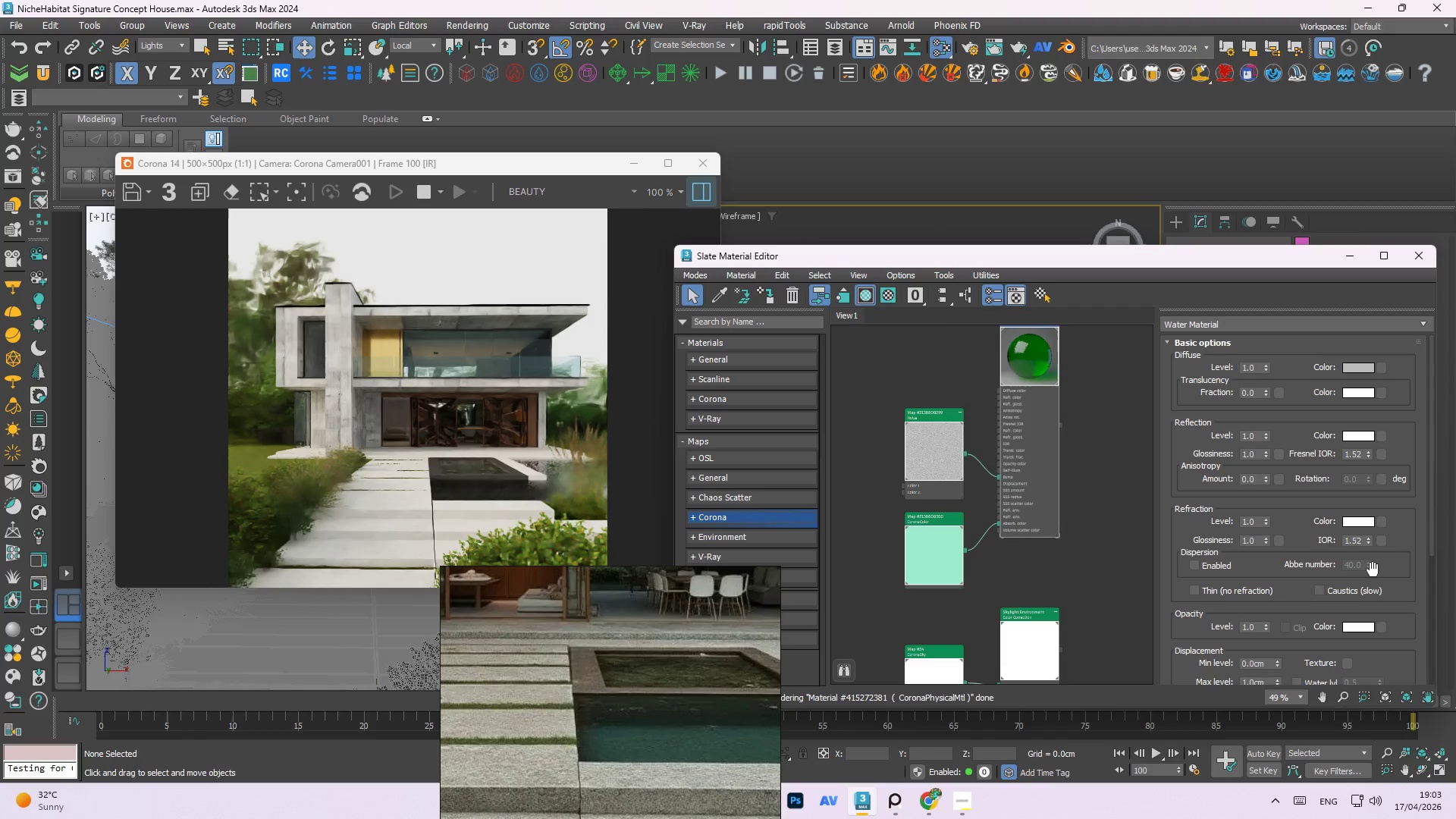 
left_click_drag(start_coordinate=[1432, 499], to_coordinate=[1436, 640])
 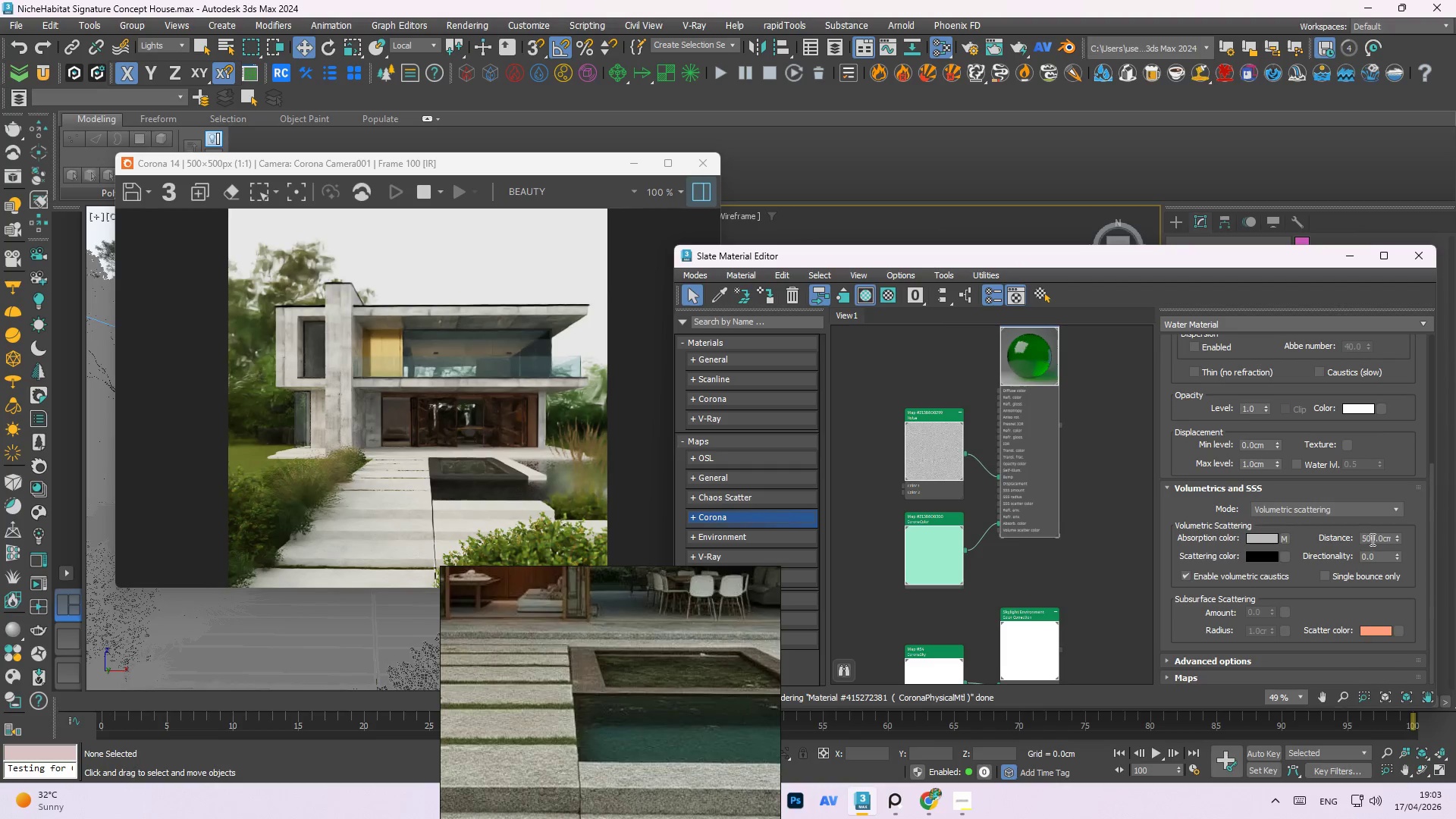 
double_click([1371, 539])
 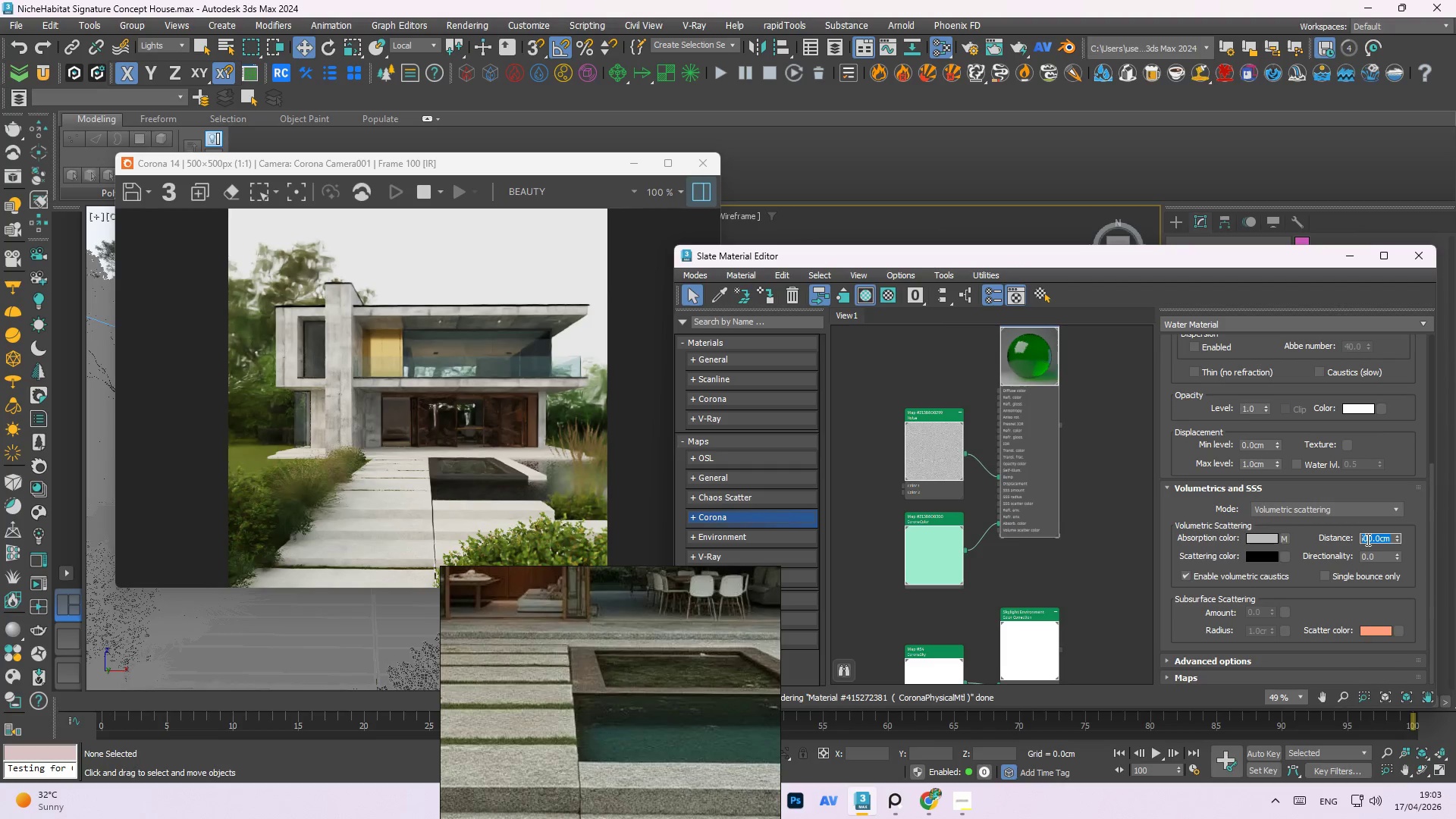 
key(Numpad5)
 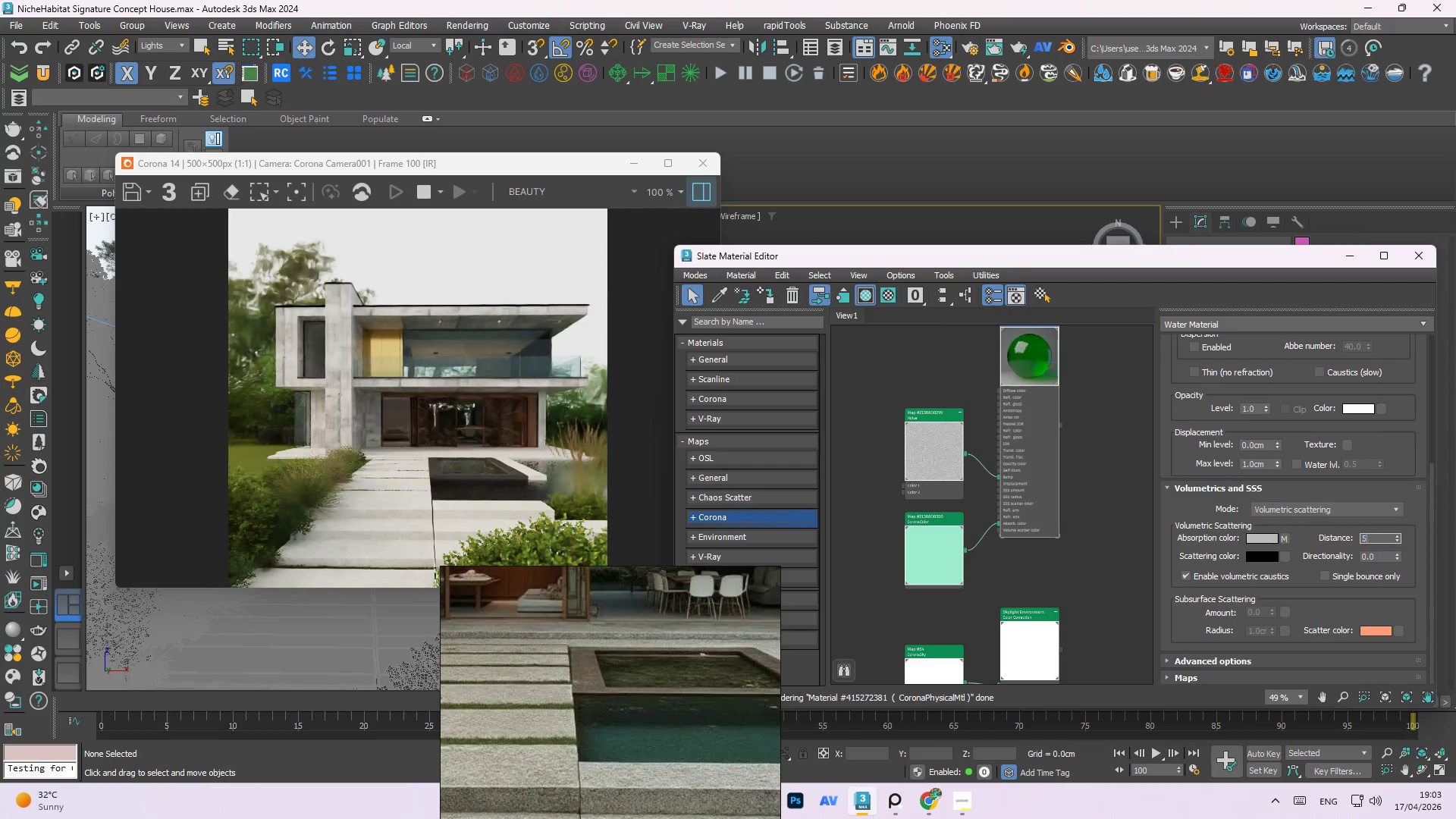 
key(Numpad0)
 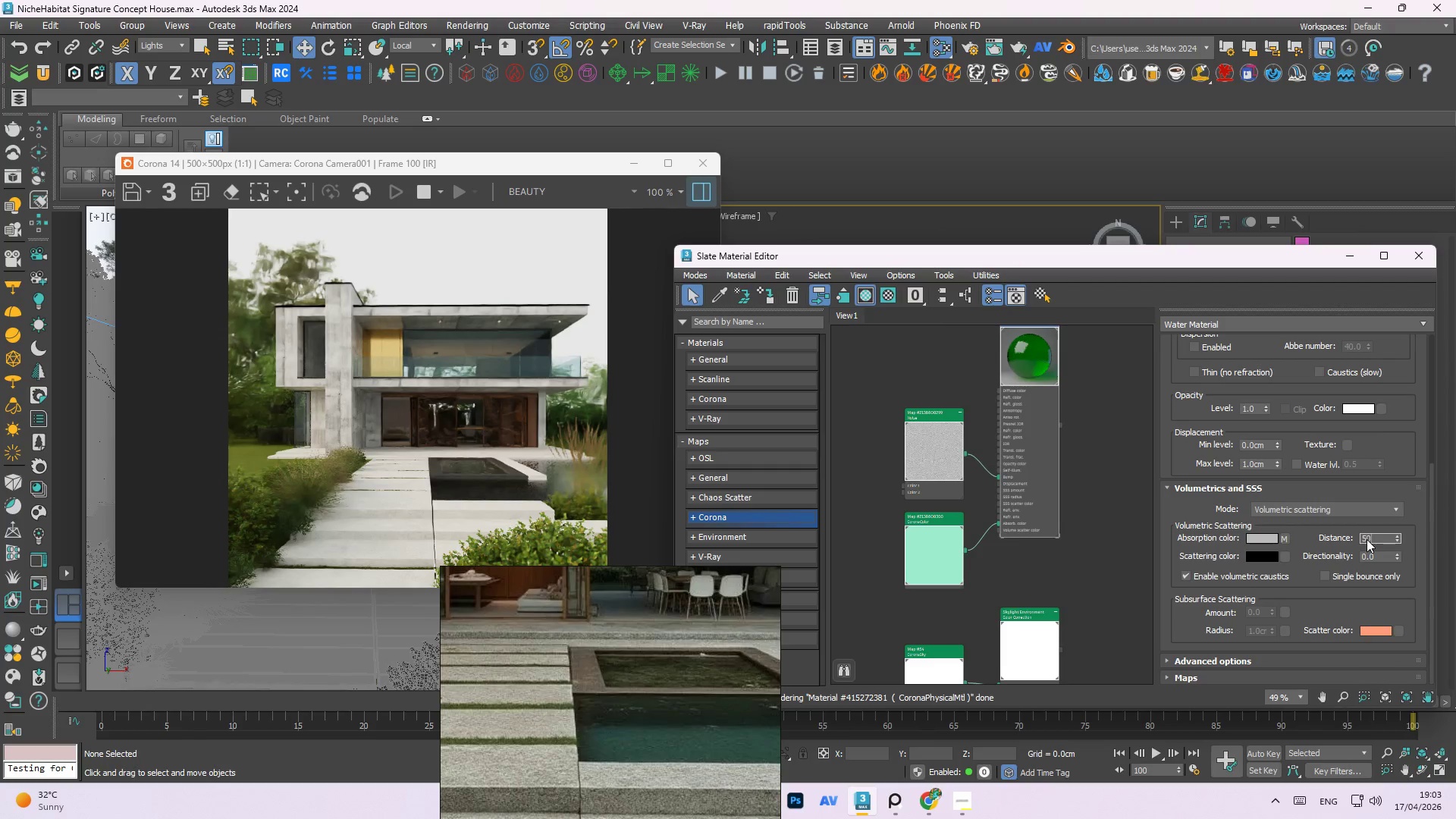 
key(Numpad0)
 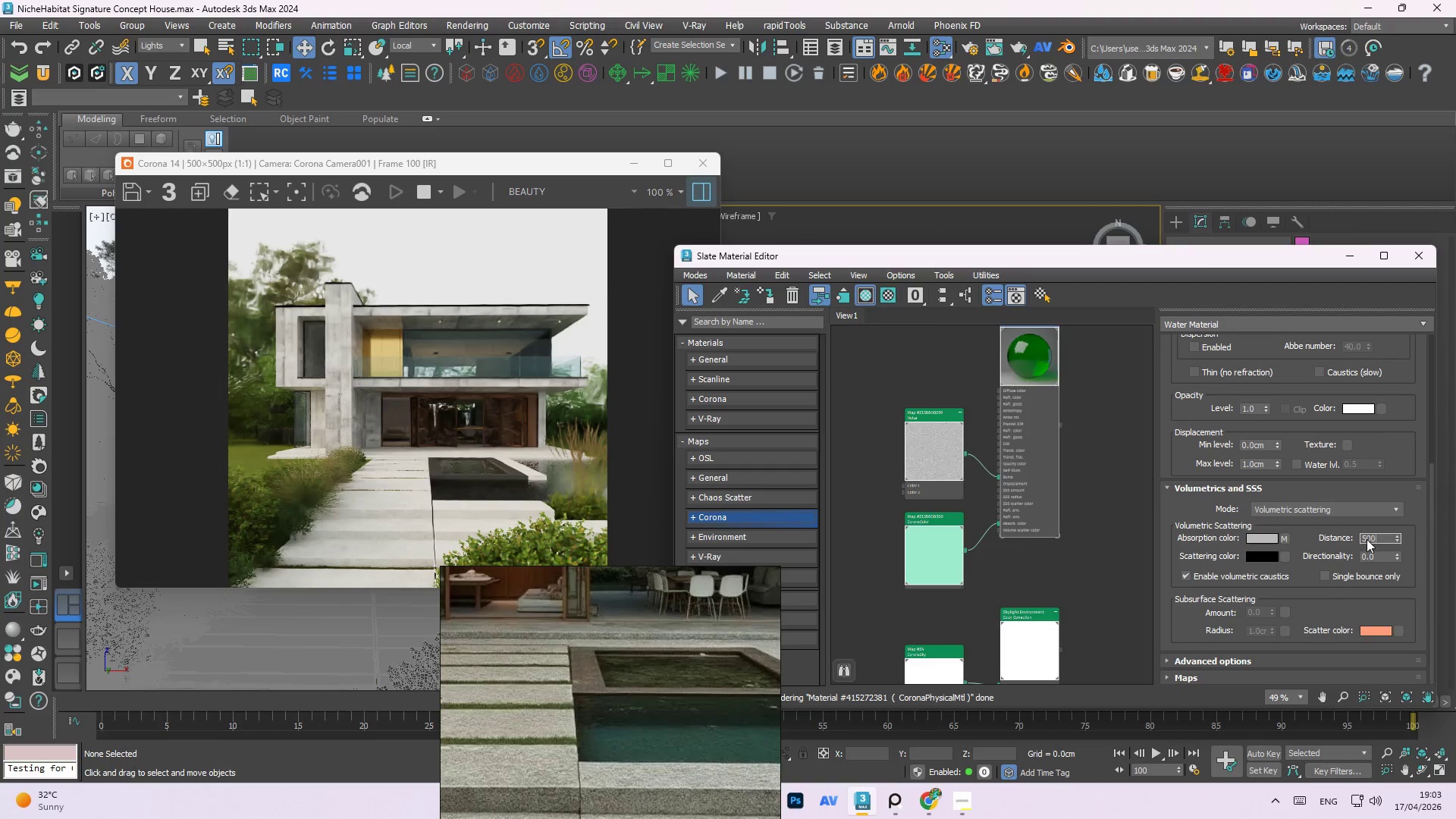 
key(Numpad0)
 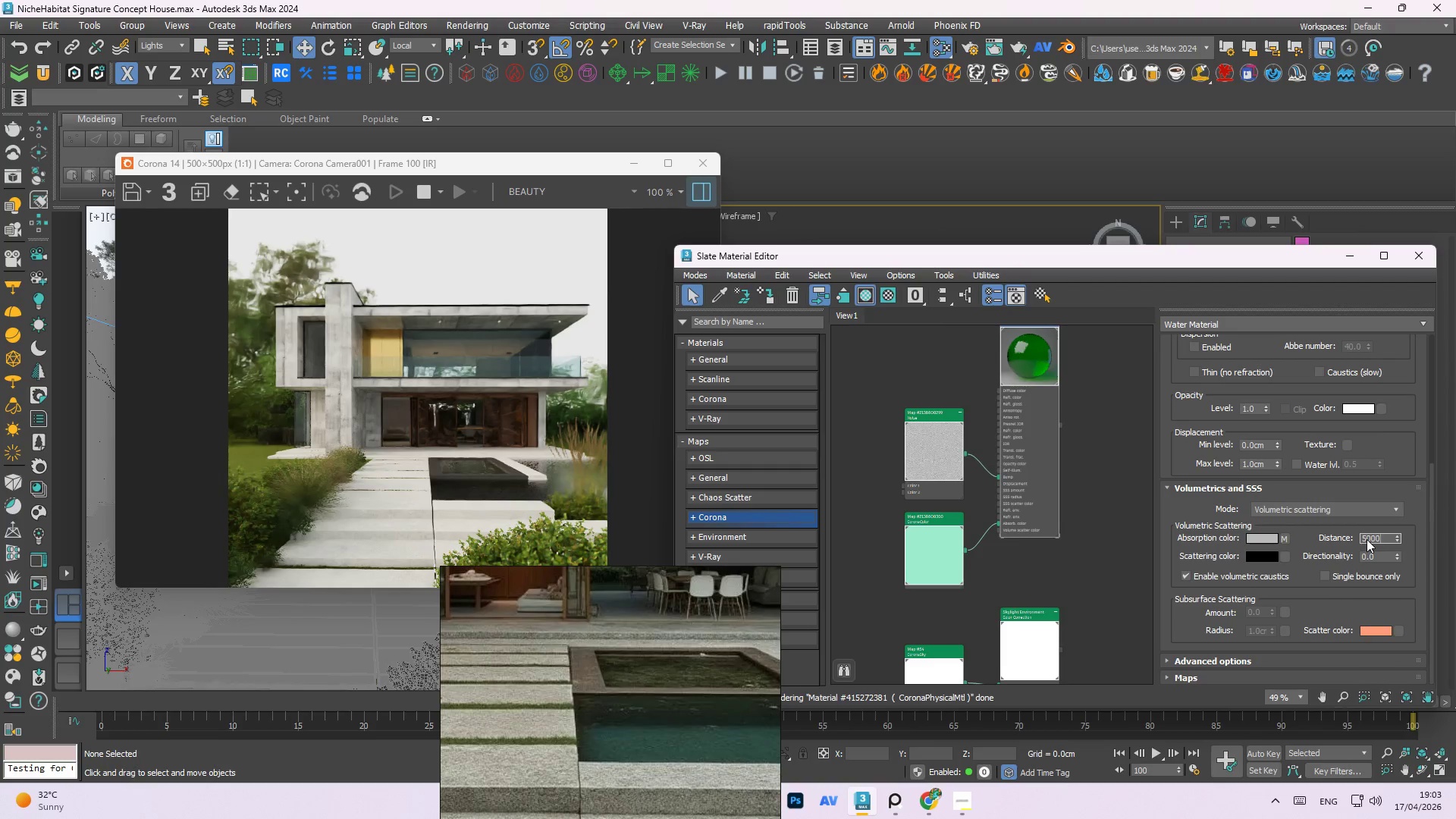 
key(NumpadEnter)
 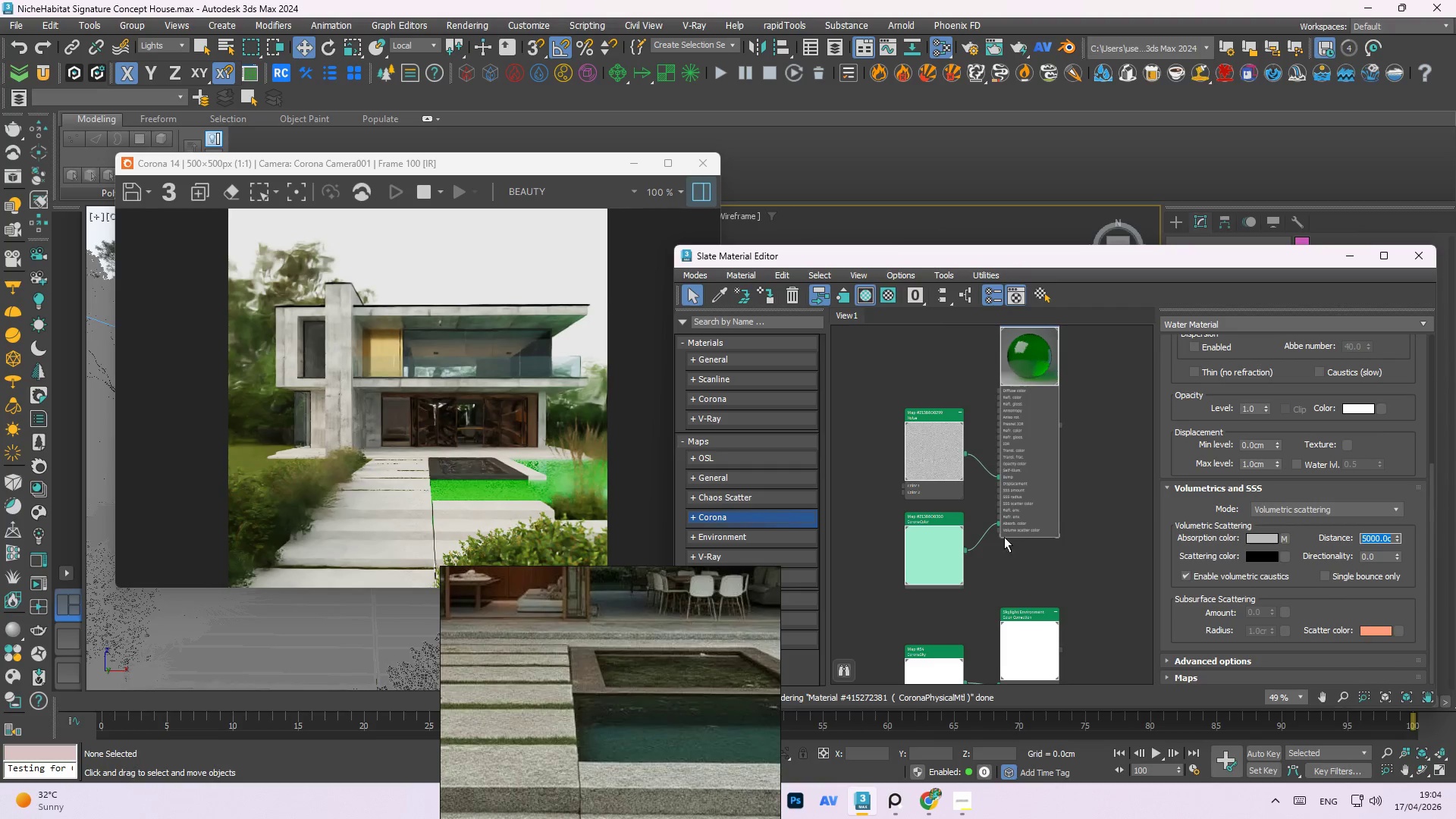 
wait(5.47)
 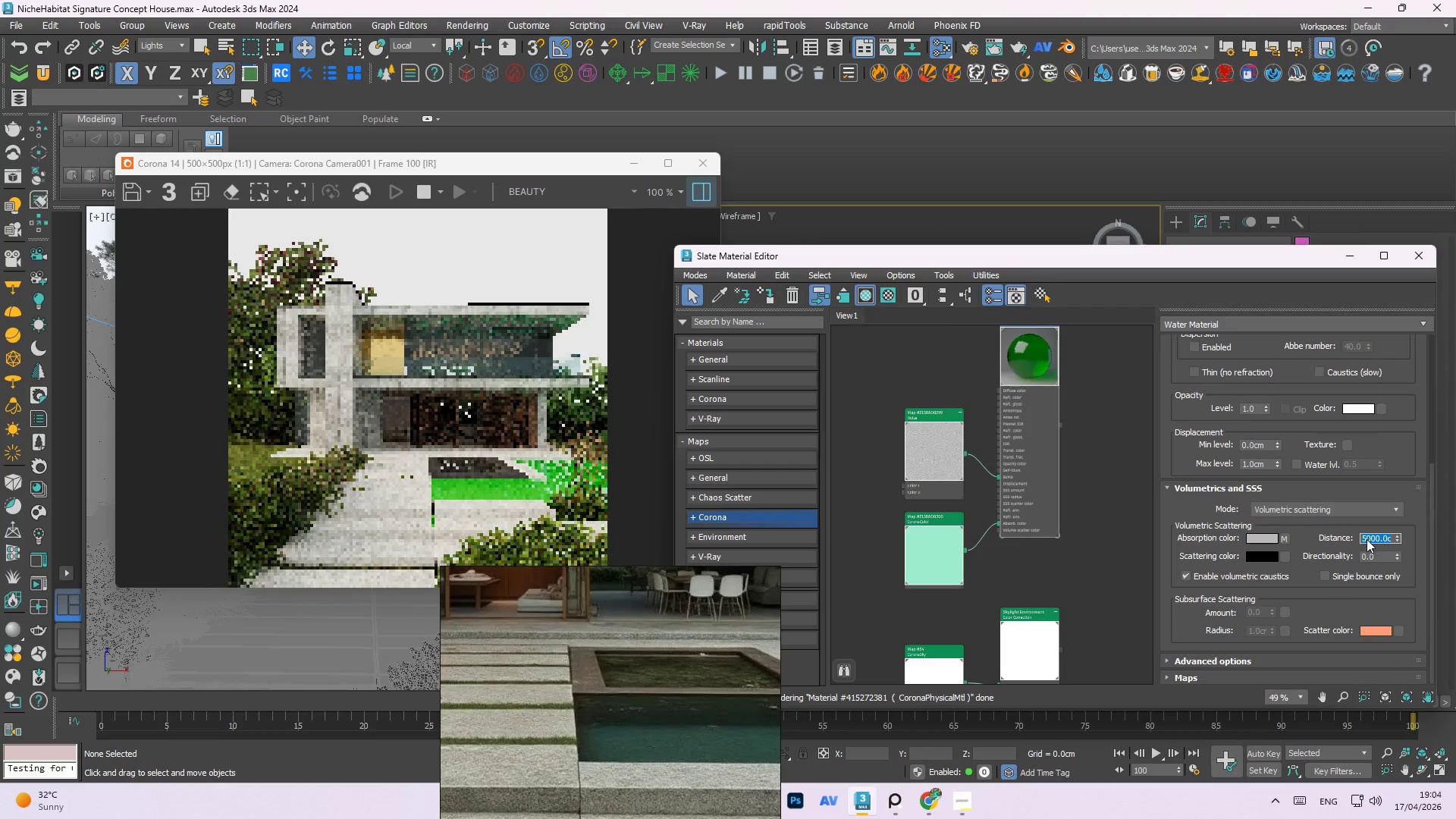 
left_click([922, 551])
 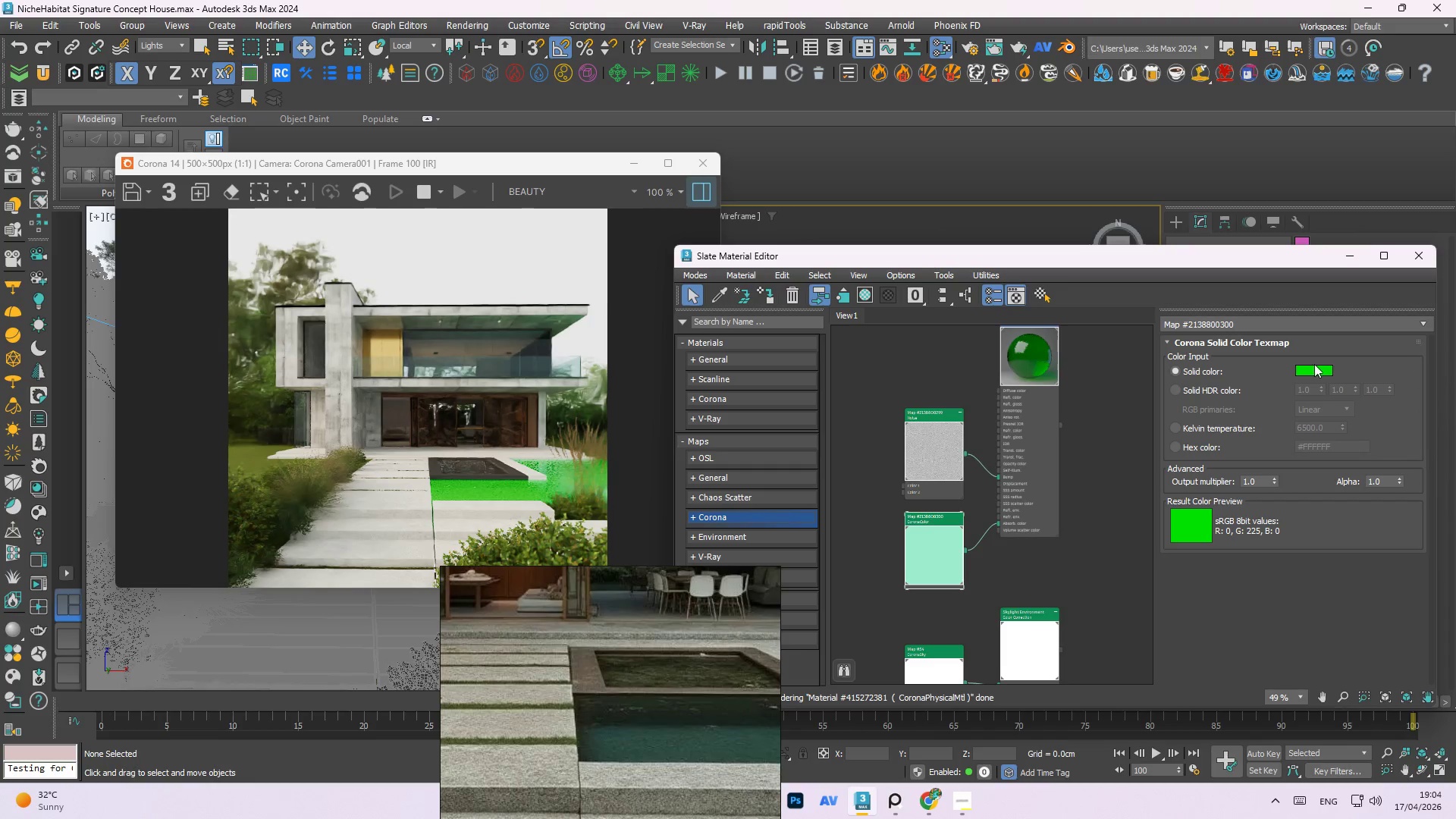 
double_click([1313, 367])
 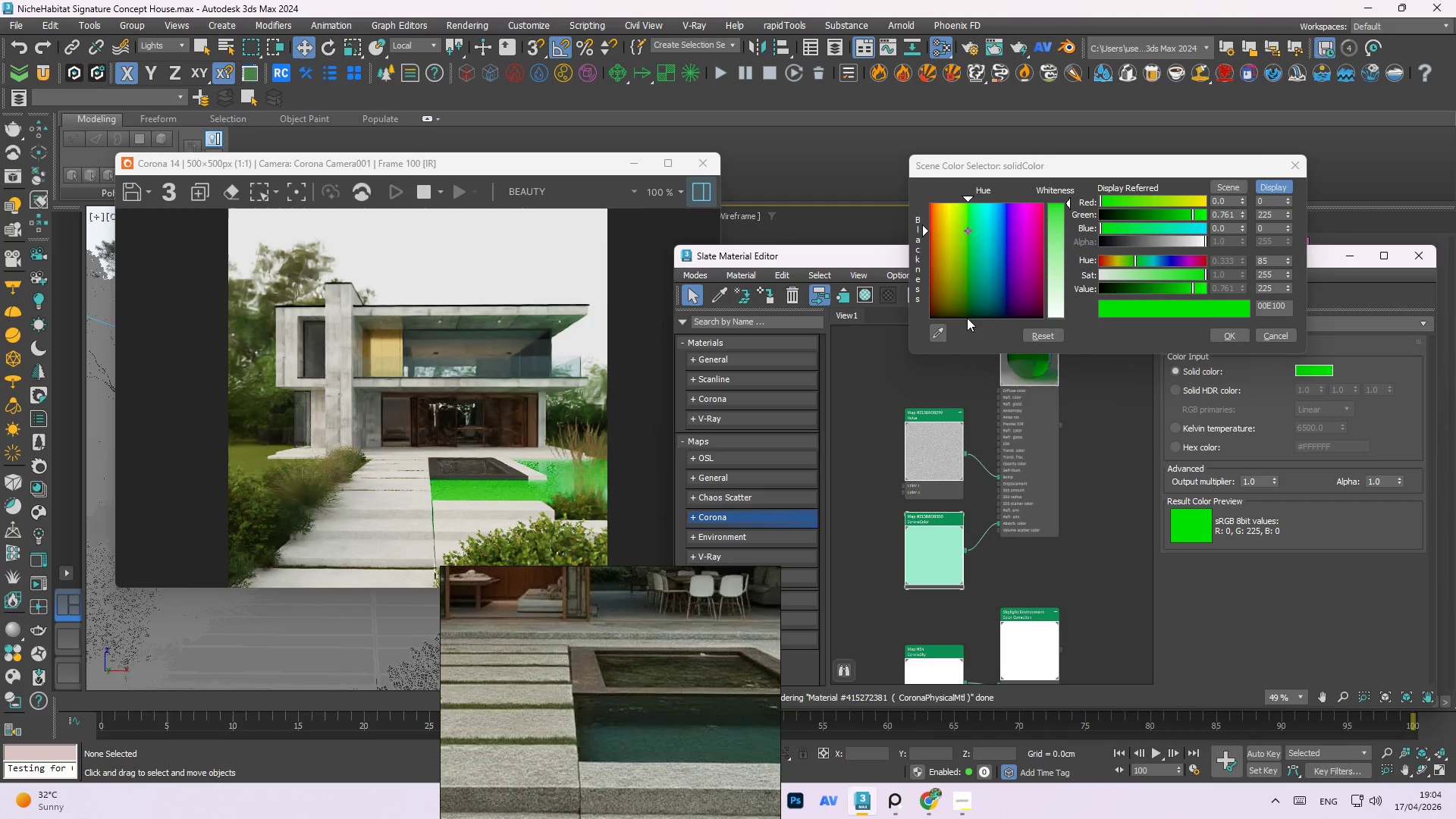 
left_click([940, 330])
 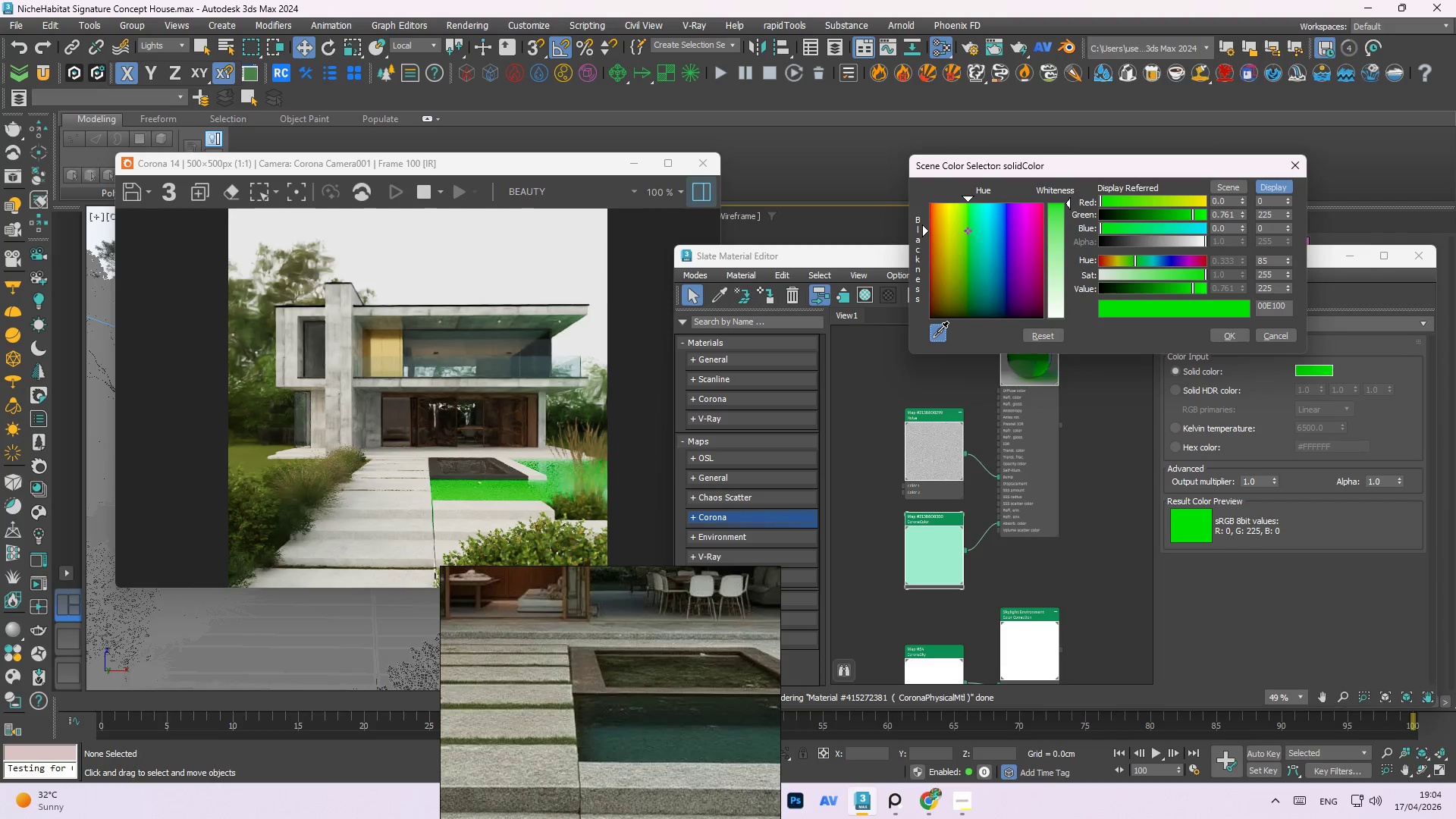 
left_click_drag(start_coordinate=[937, 332], to_coordinate=[717, 739])
 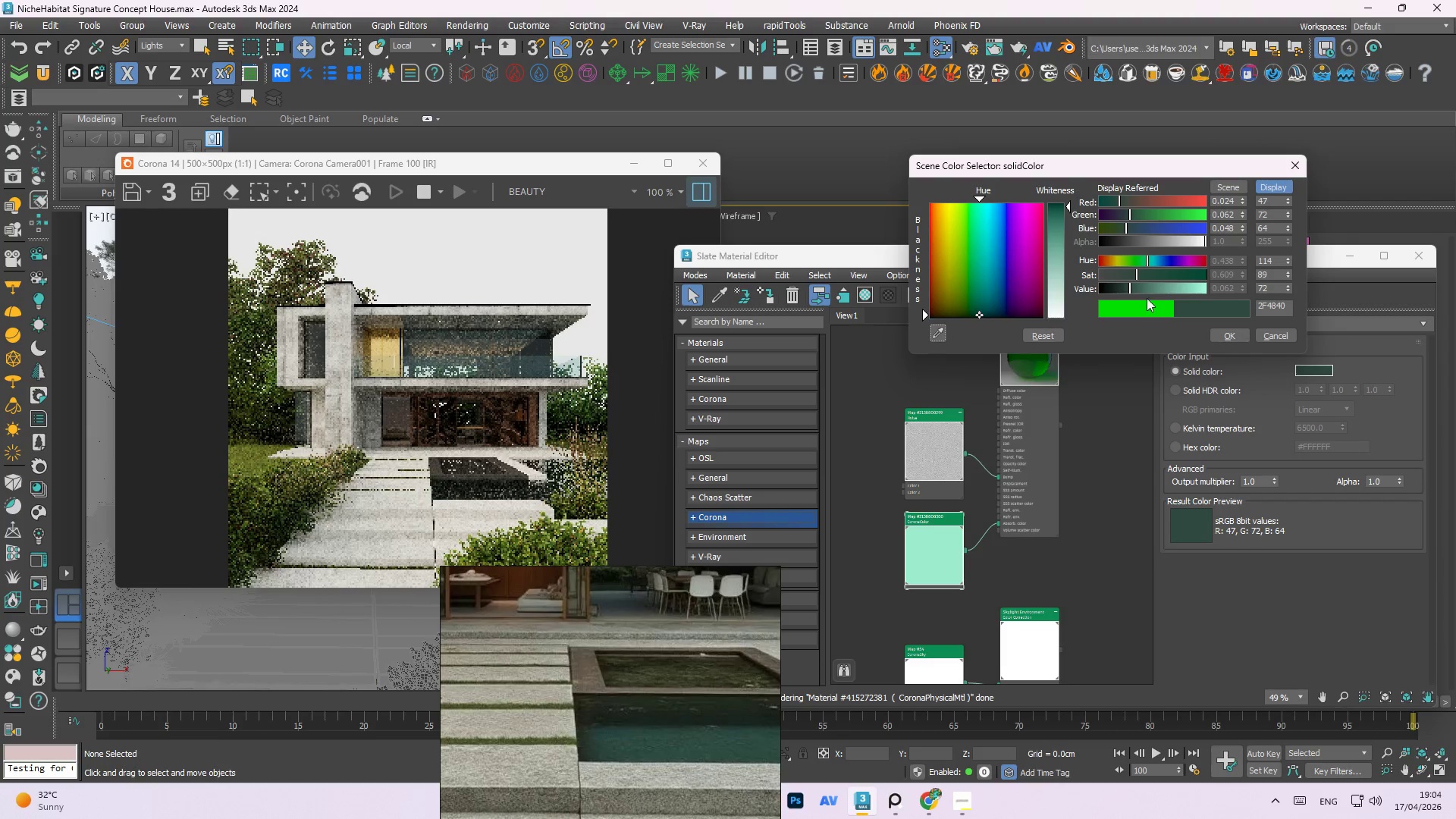 
left_click_drag(start_coordinate=[1146, 271], to_coordinate=[1161, 271])
 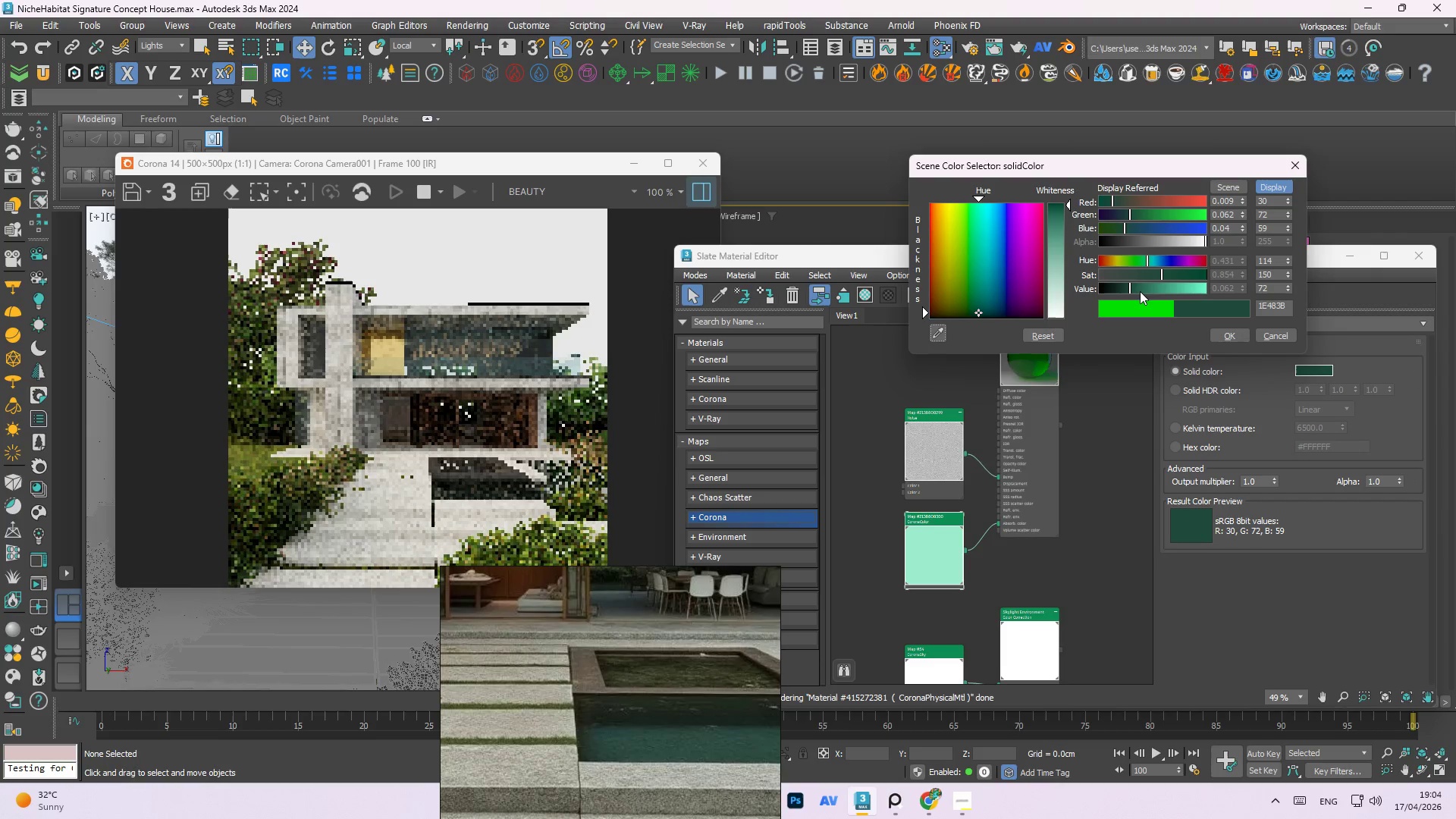 
left_click_drag(start_coordinate=[1150, 271], to_coordinate=[1159, 271])
 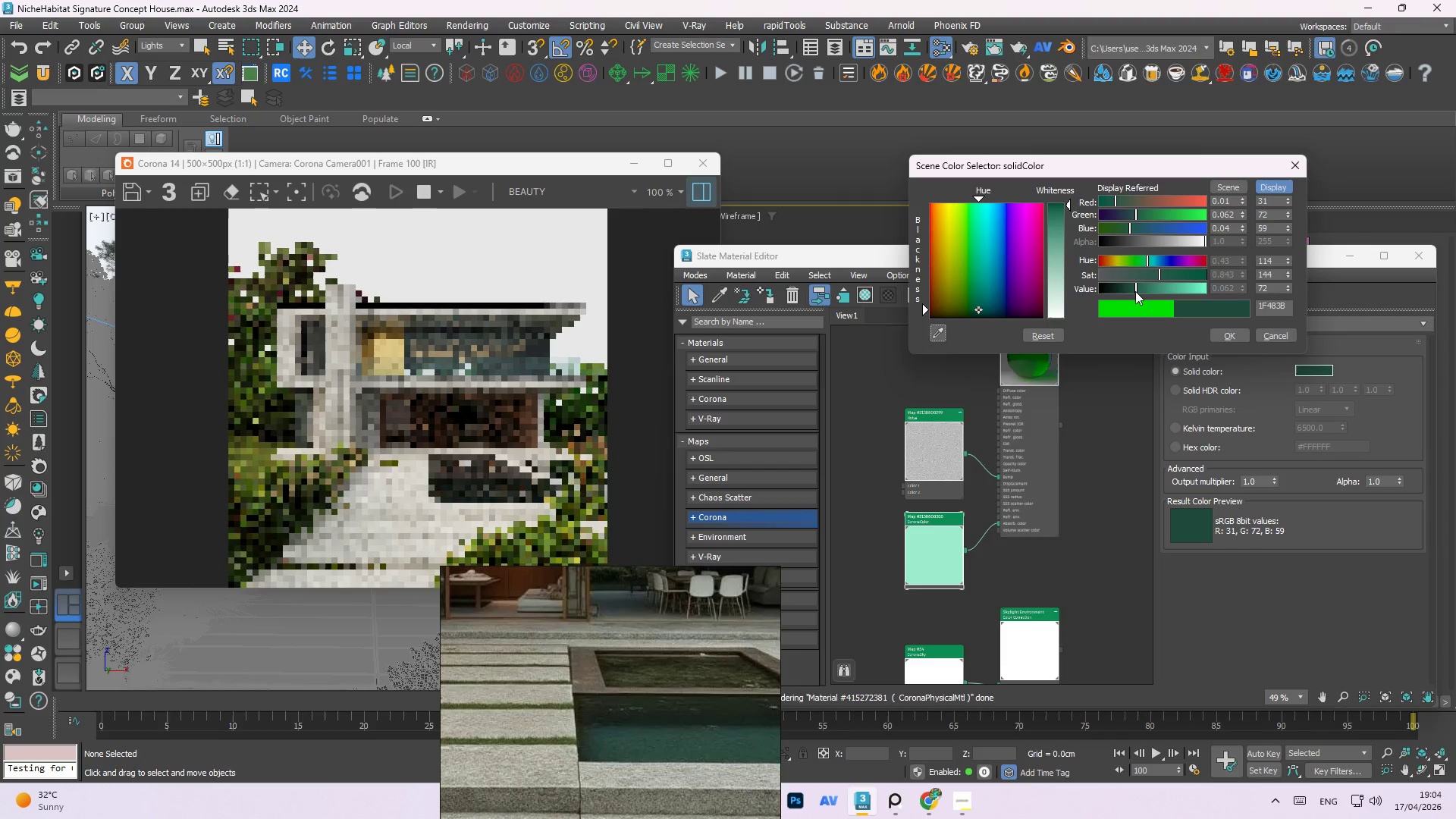 
left_click_drag(start_coordinate=[1135, 290], to_coordinate=[1153, 291])
 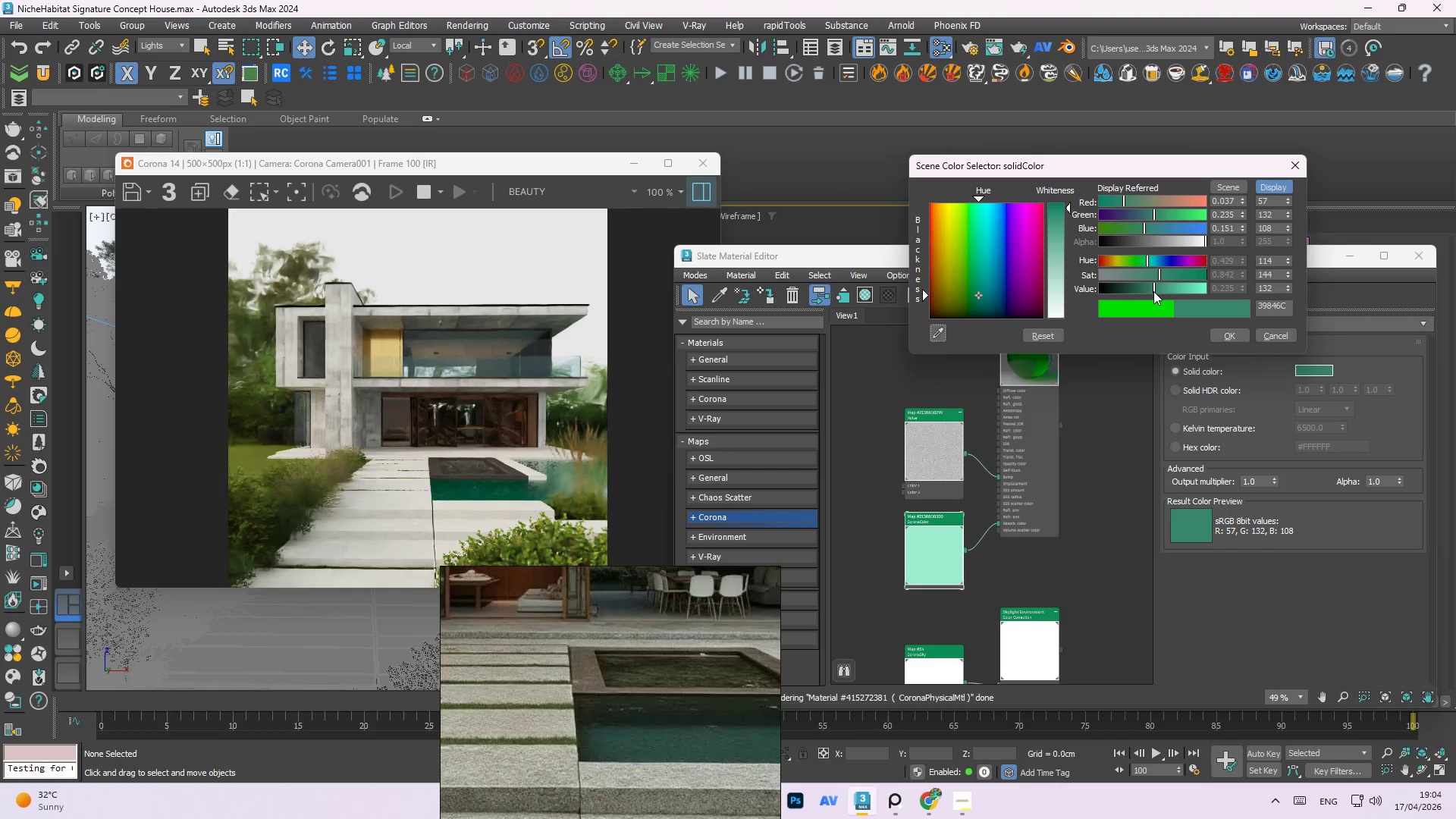 
wait(6.33)
 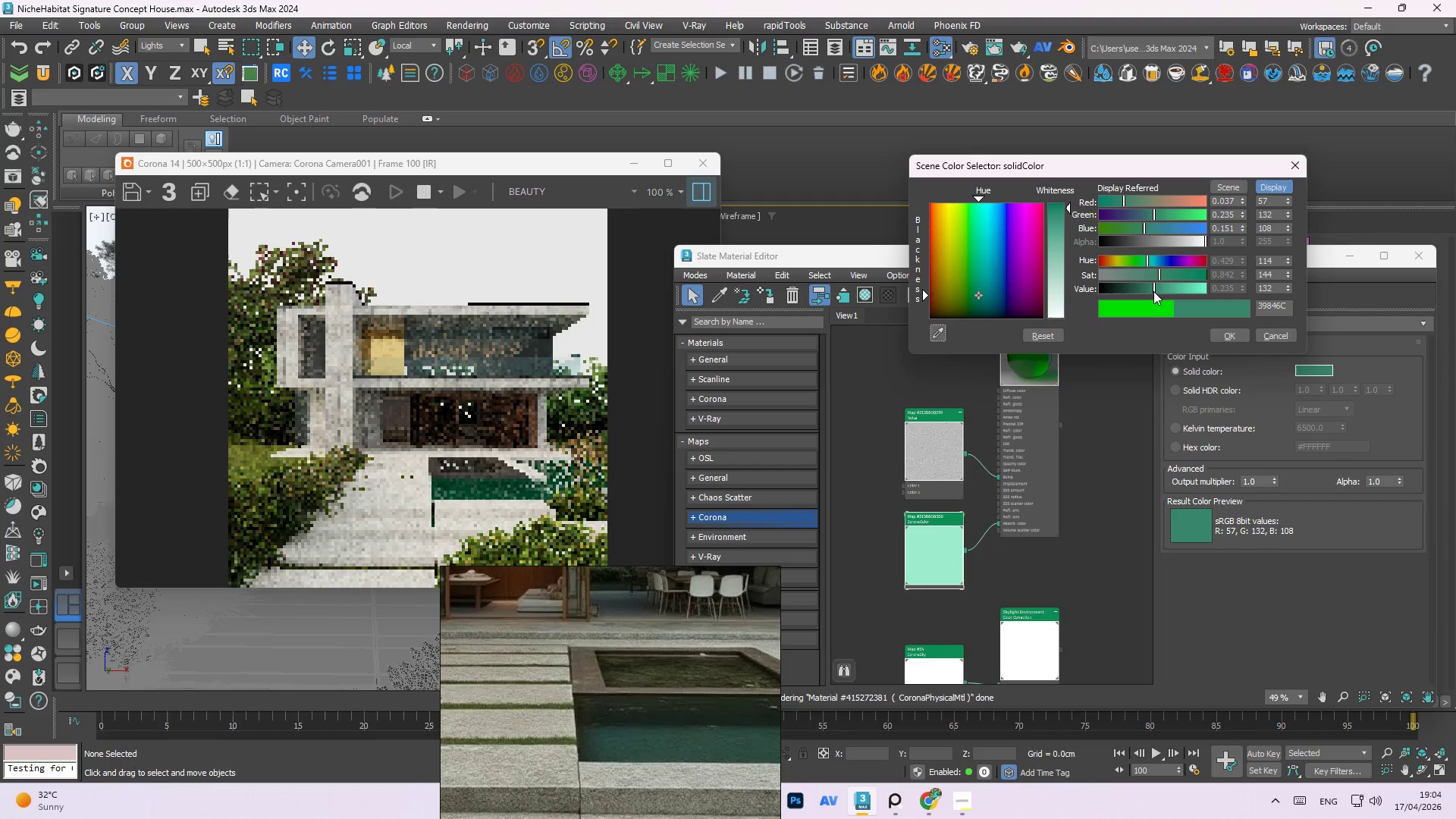 
left_click_drag(start_coordinate=[1156, 271], to_coordinate=[1150, 271])
 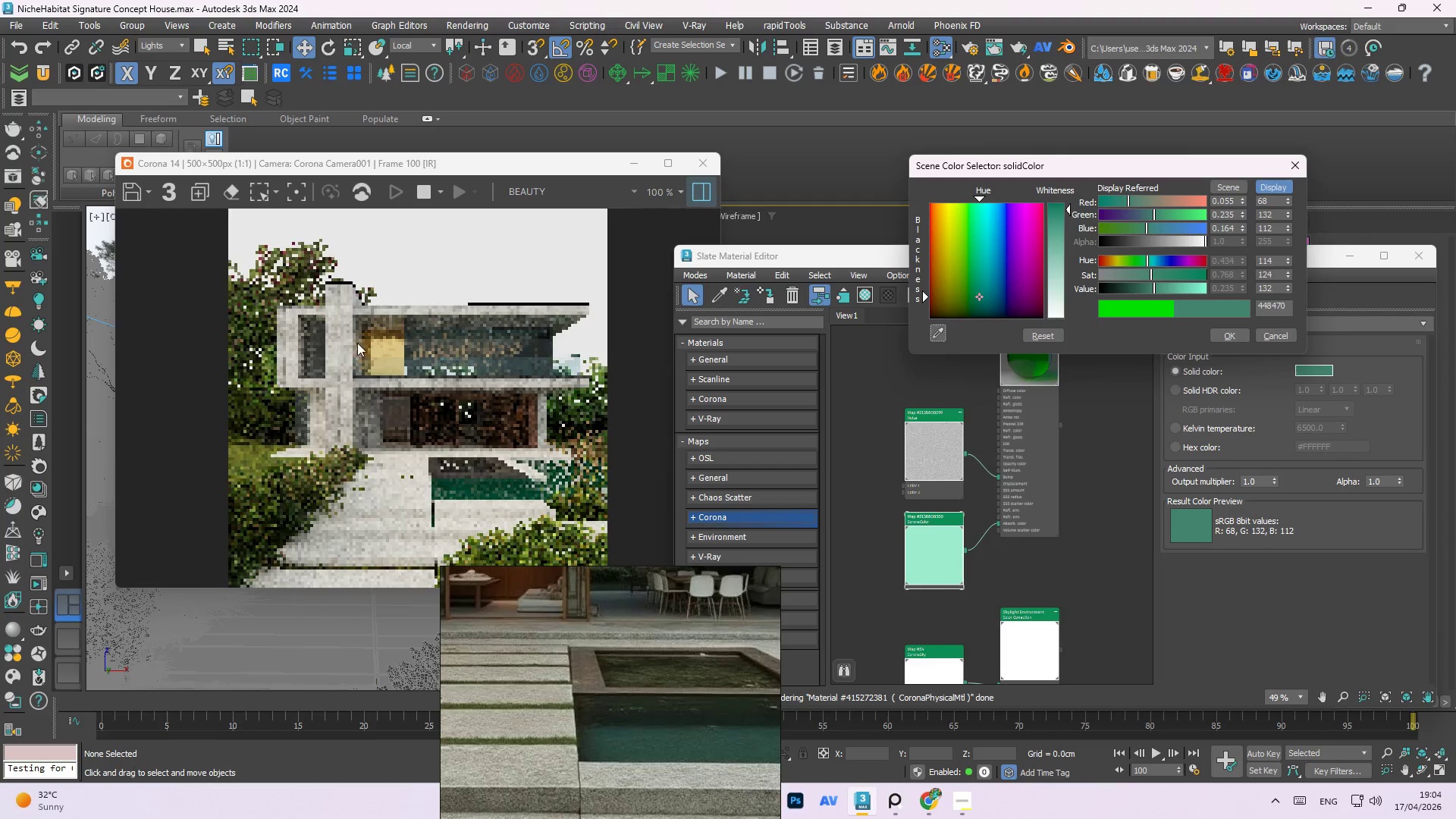 
scroll: coordinate [538, 465], scroll_direction: up, amount: 1.0
 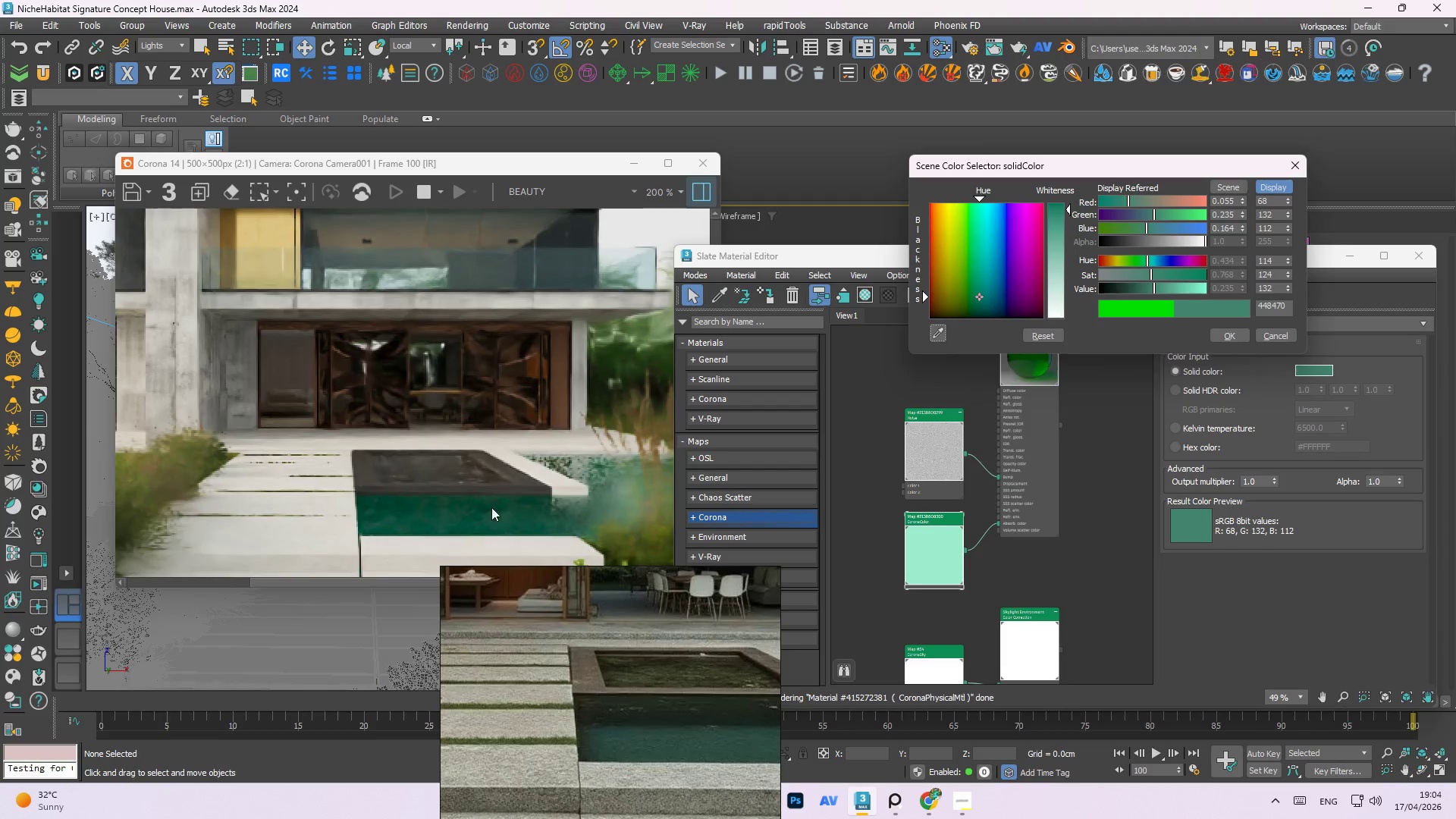 
scroll: coordinate [494, 416], scroll_direction: down, amount: 1.0
 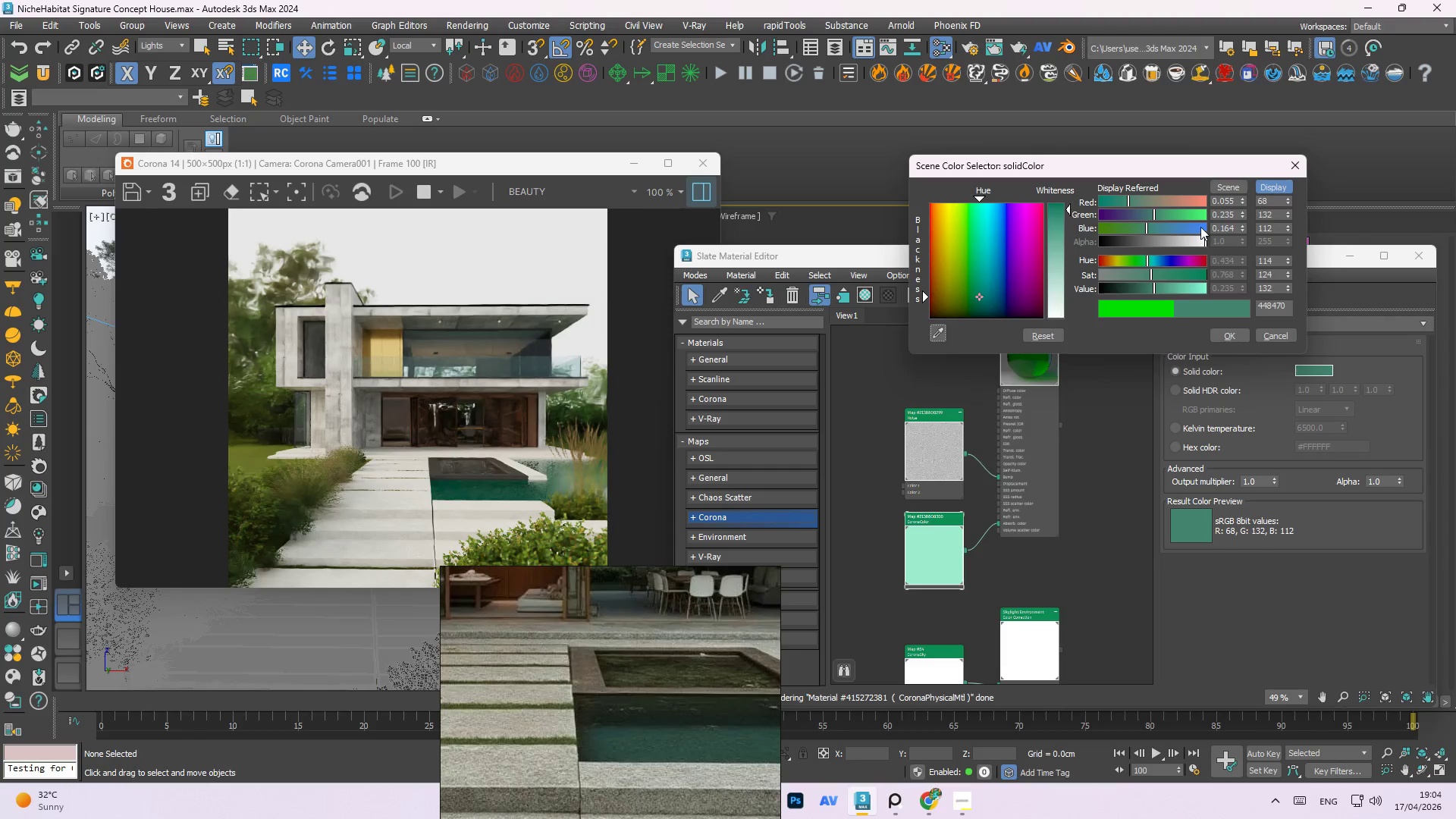 
left_click([1147, 229])
 